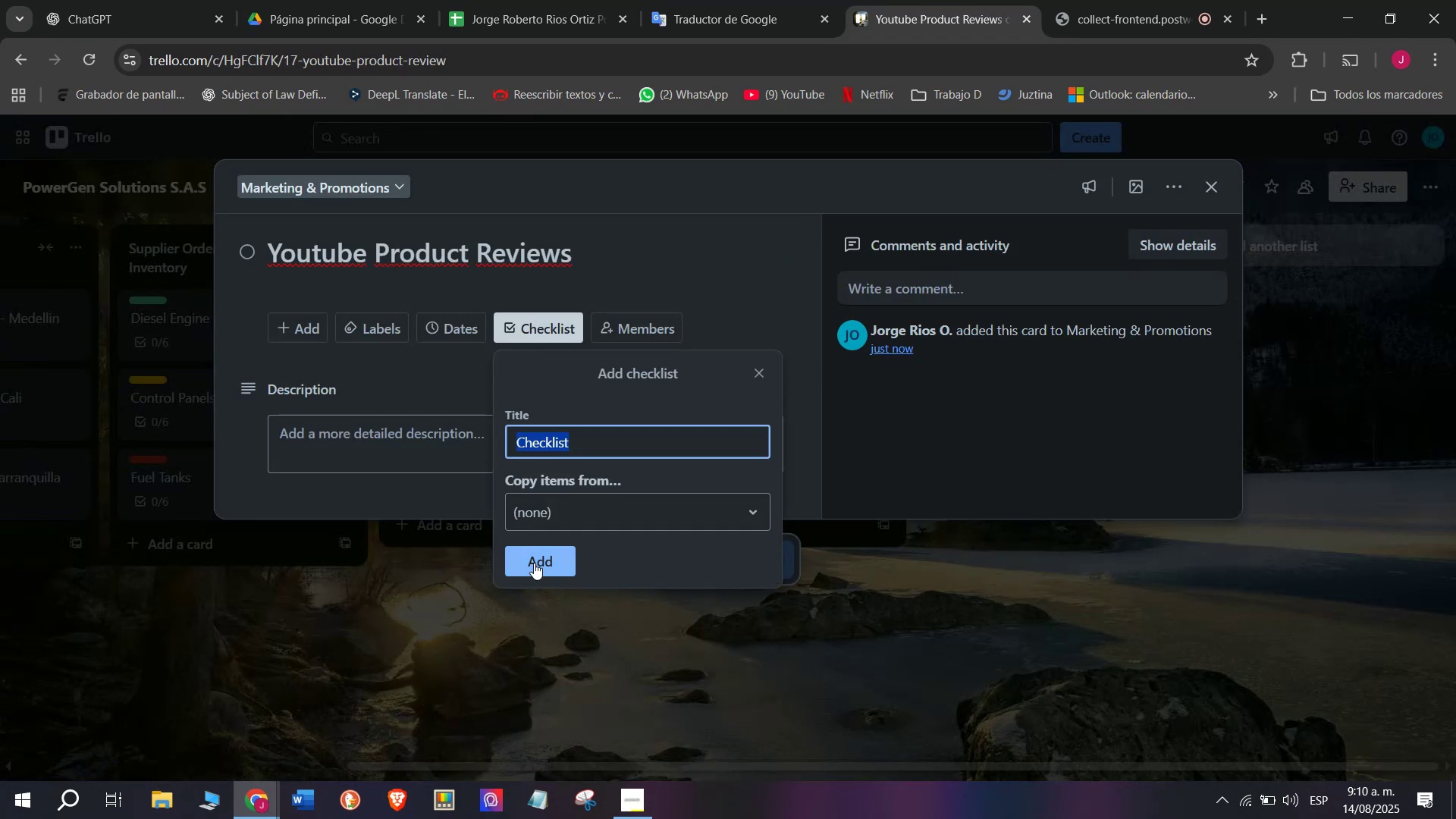 
left_click([534, 563])
 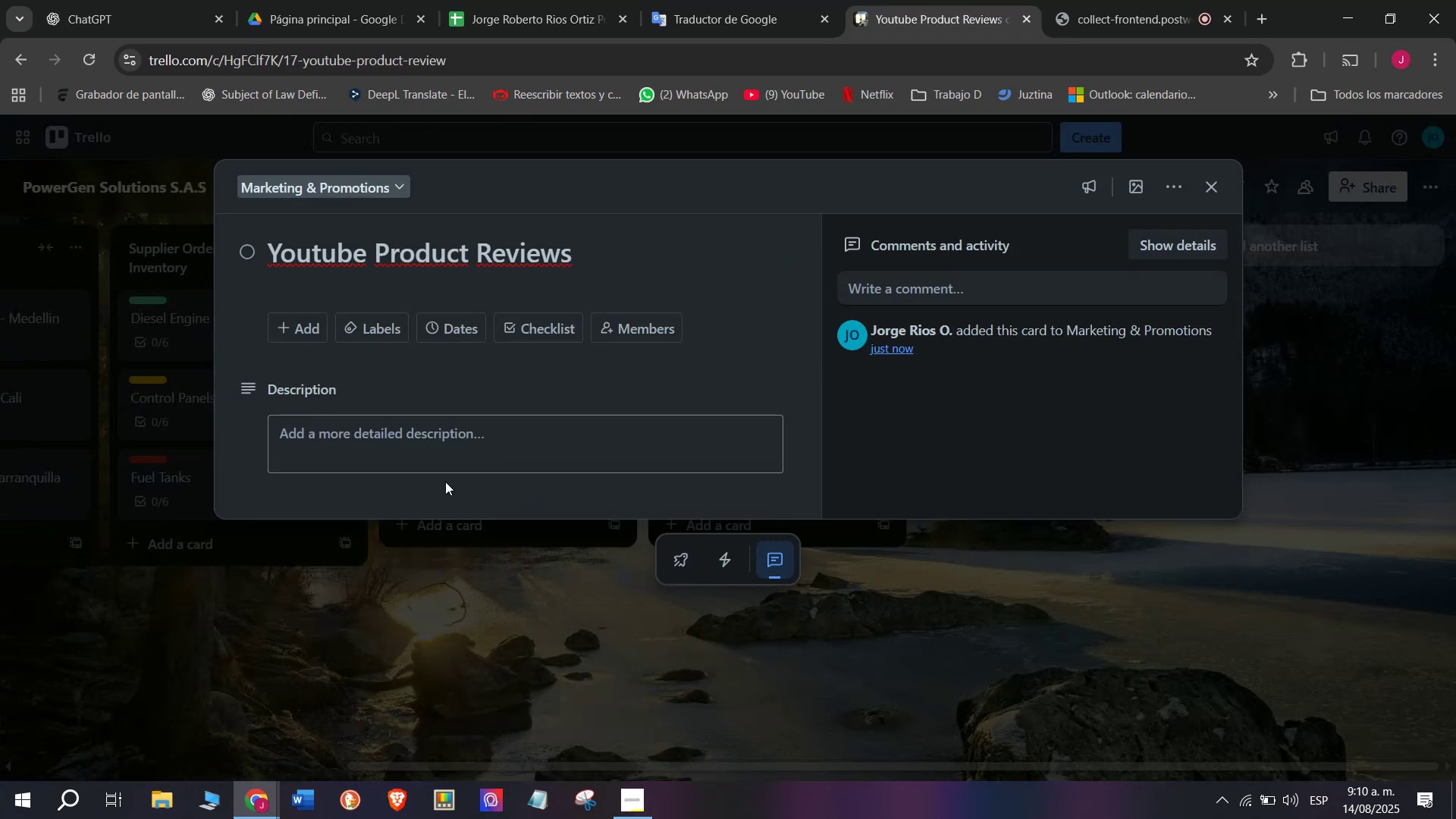 
scroll: coordinate [445, 482], scroll_direction: down, amount: 1.0
 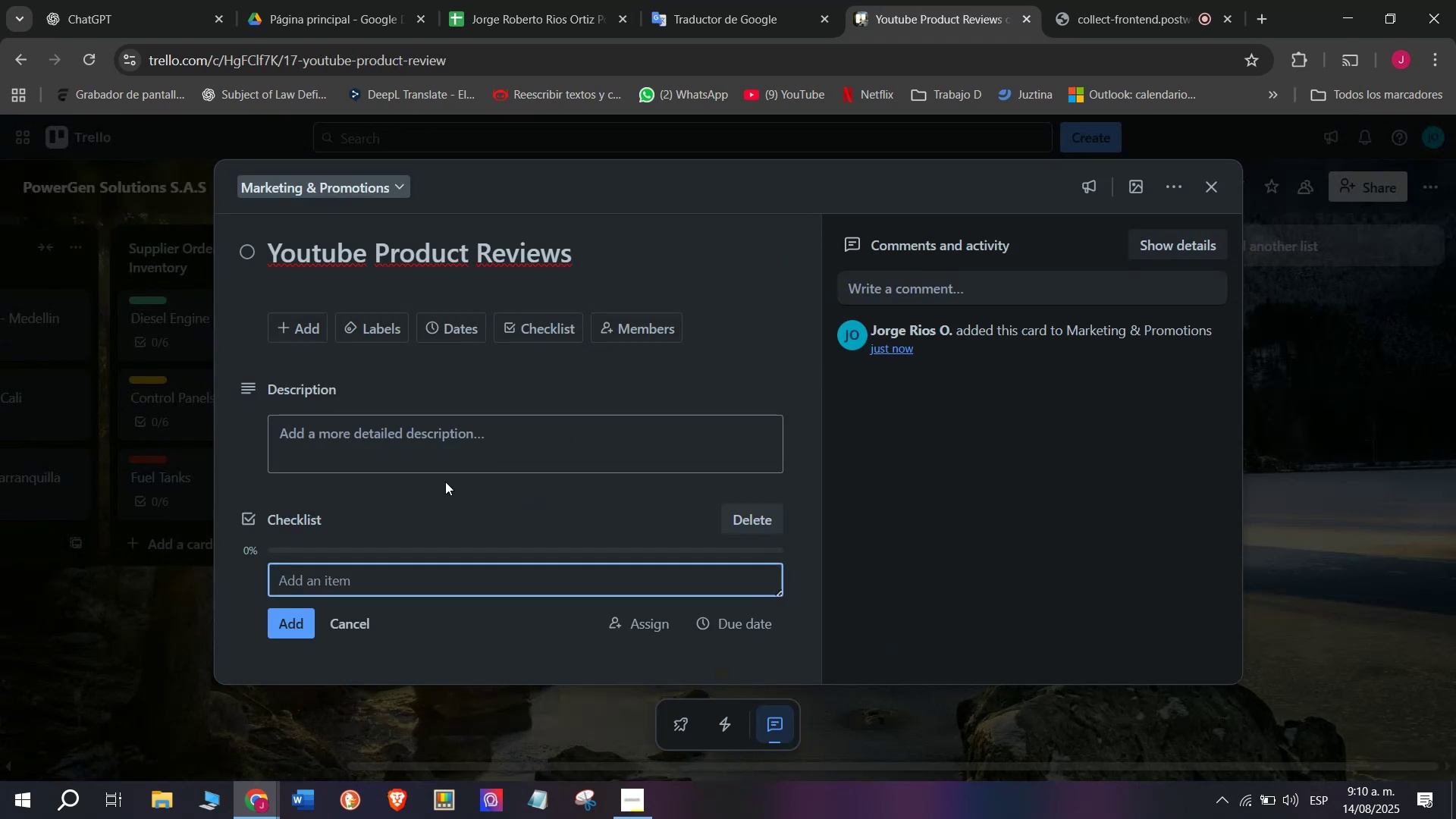 
type(Select influew)
key(Backspace)
type(ncer)
 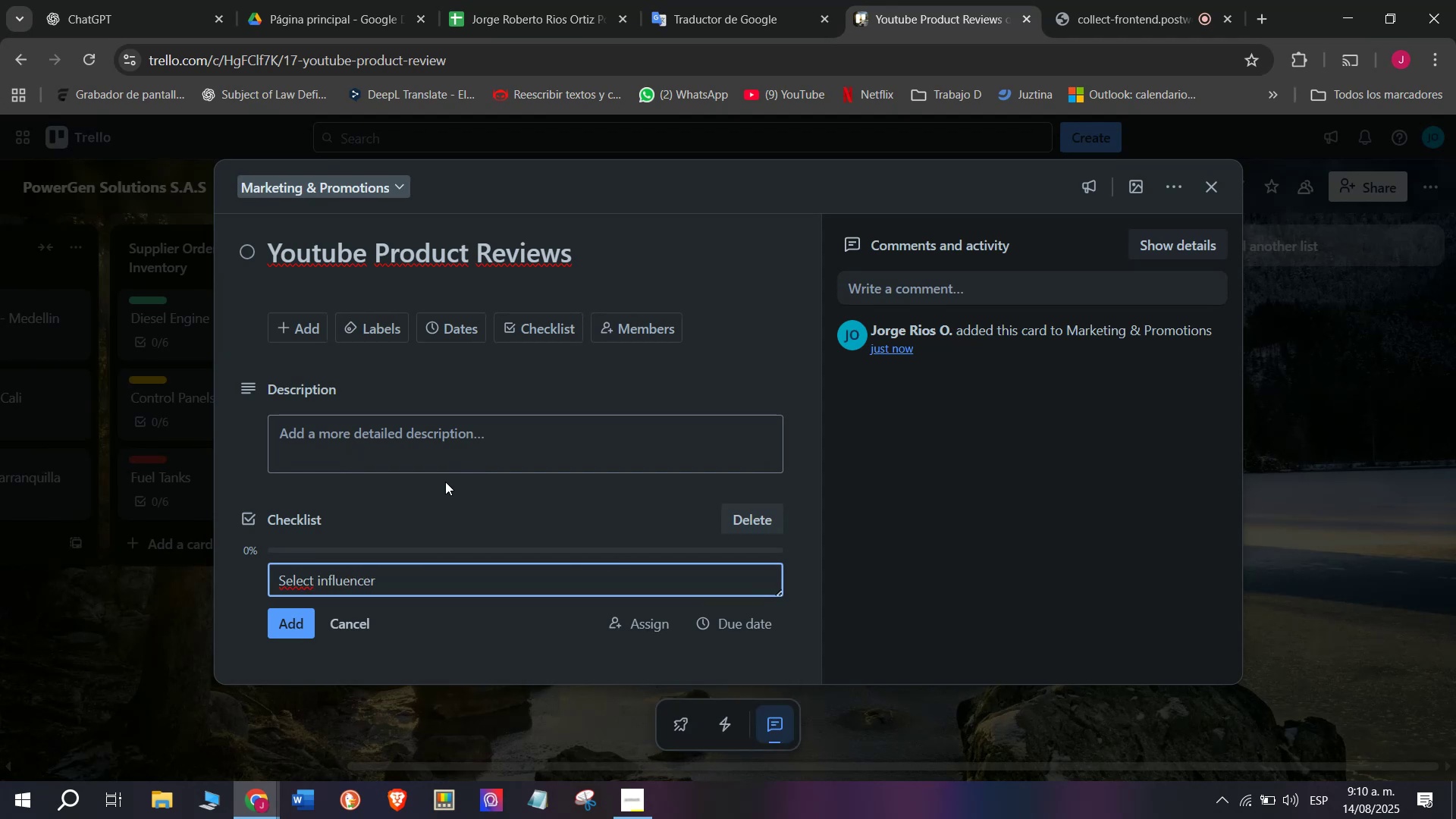 
key(Enter)
 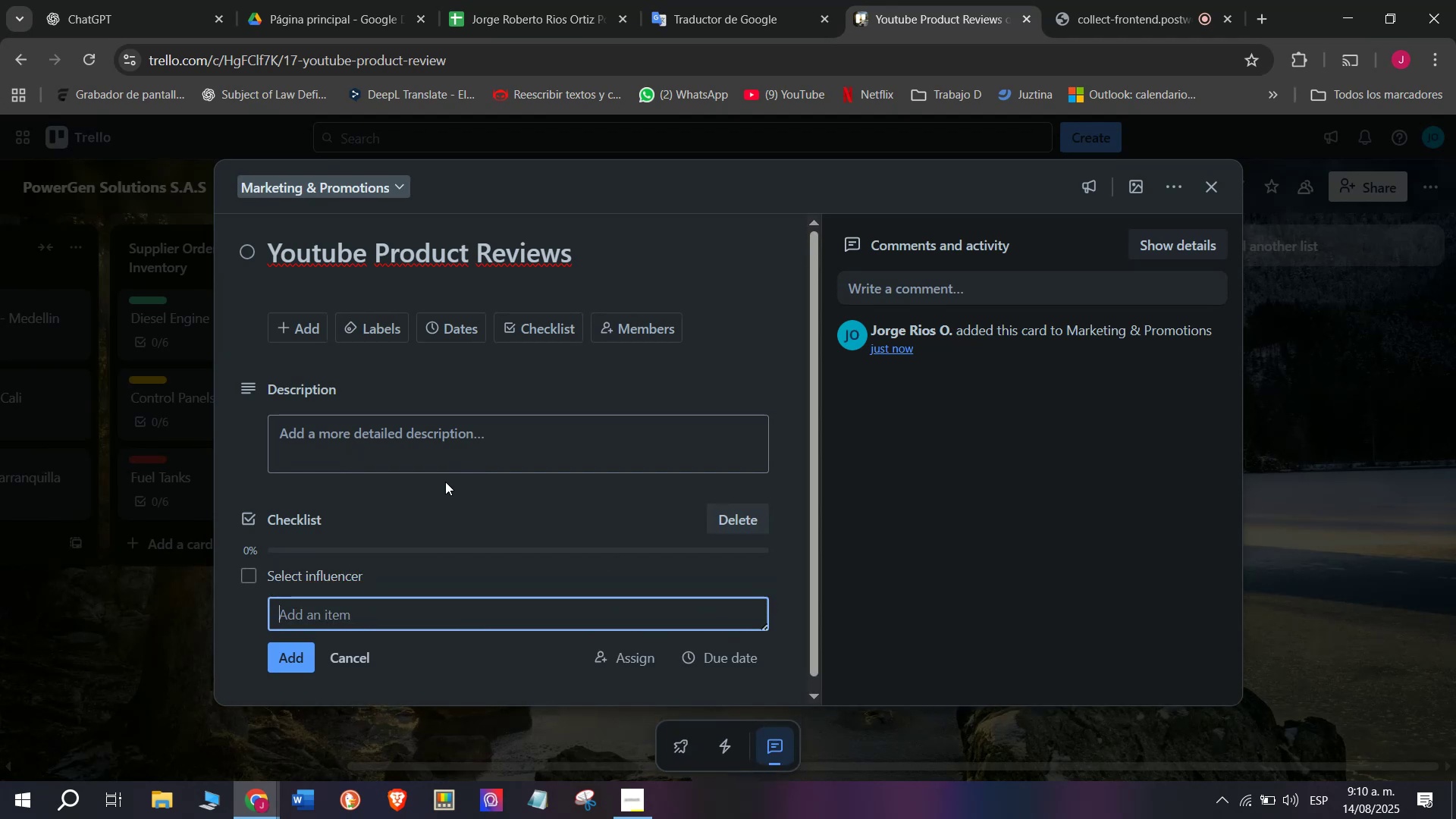 
type(Send generation)
key(Backspace)
key(Backspace)
key(Backspace)
type(or for review)
 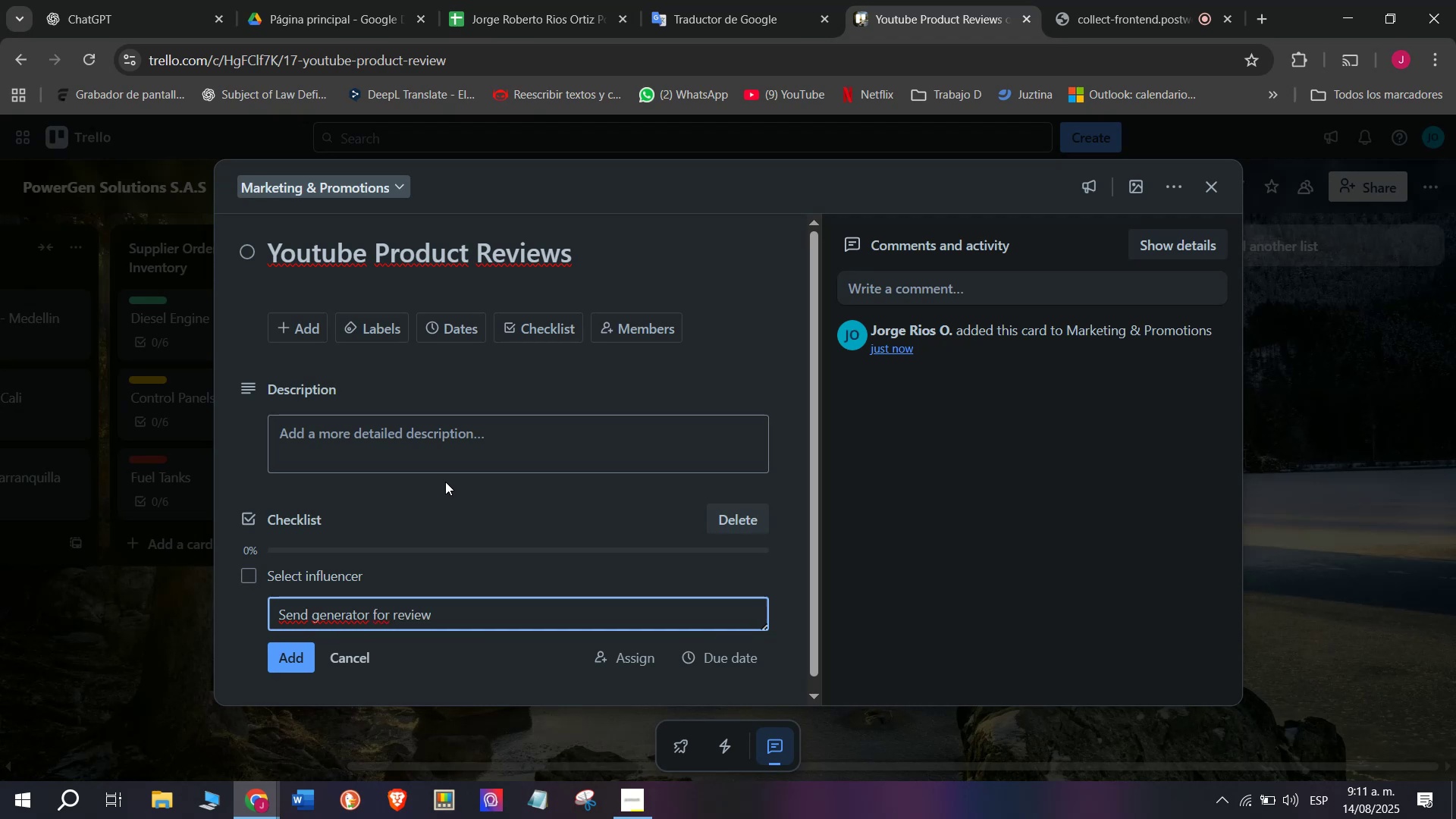 
key(Enter)
 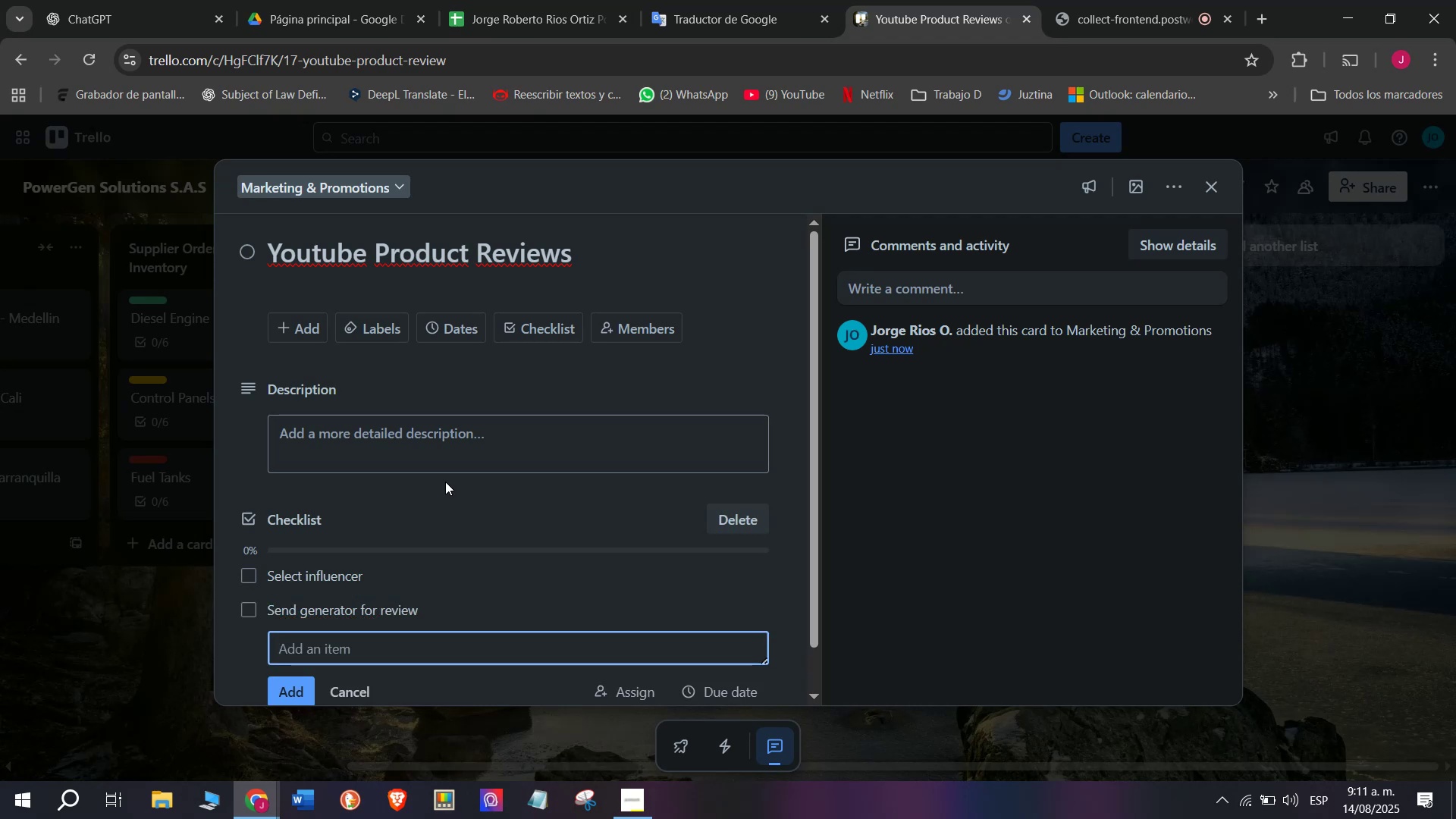 
type(Approve video content)
 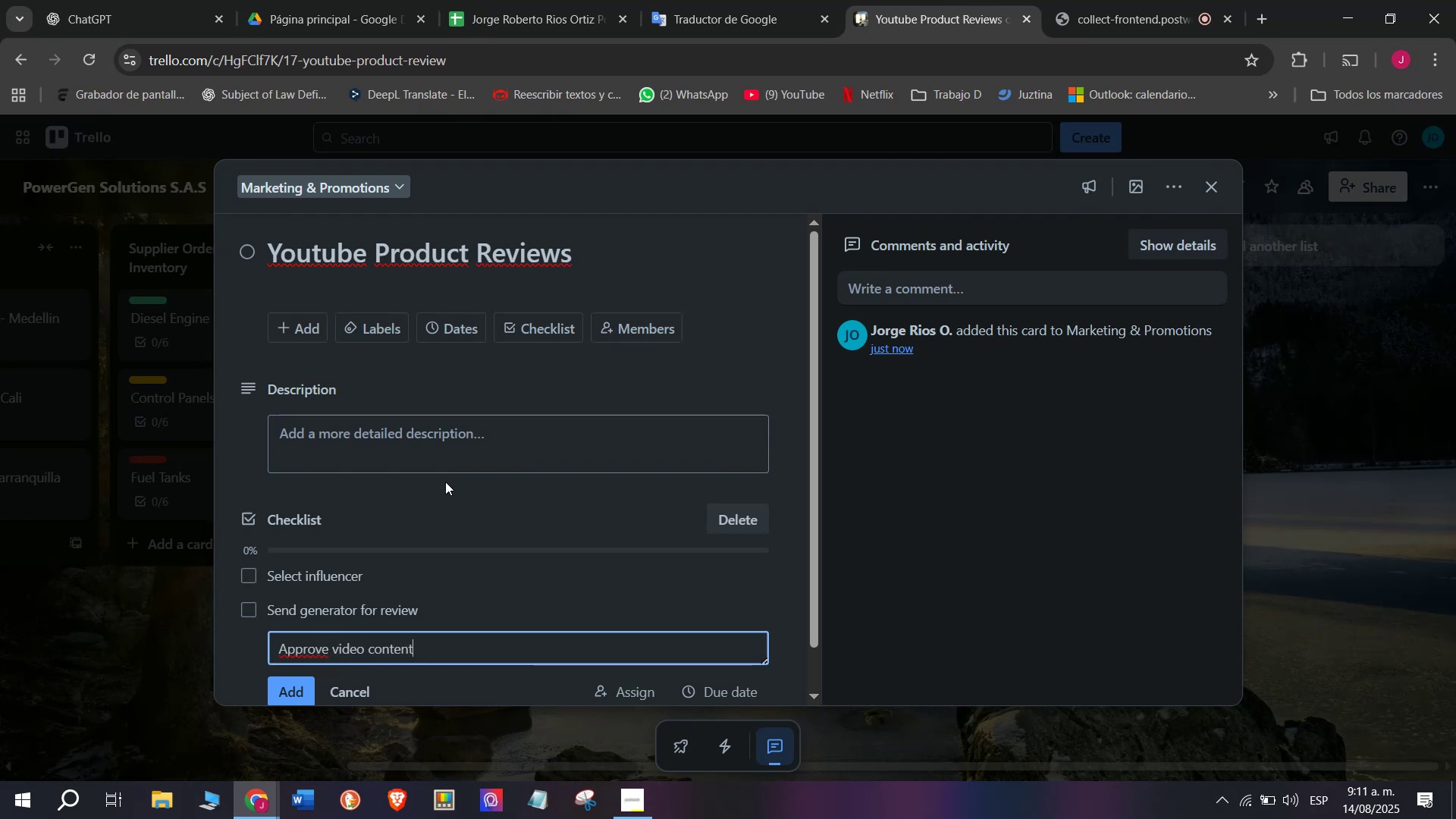 
key(Enter)
 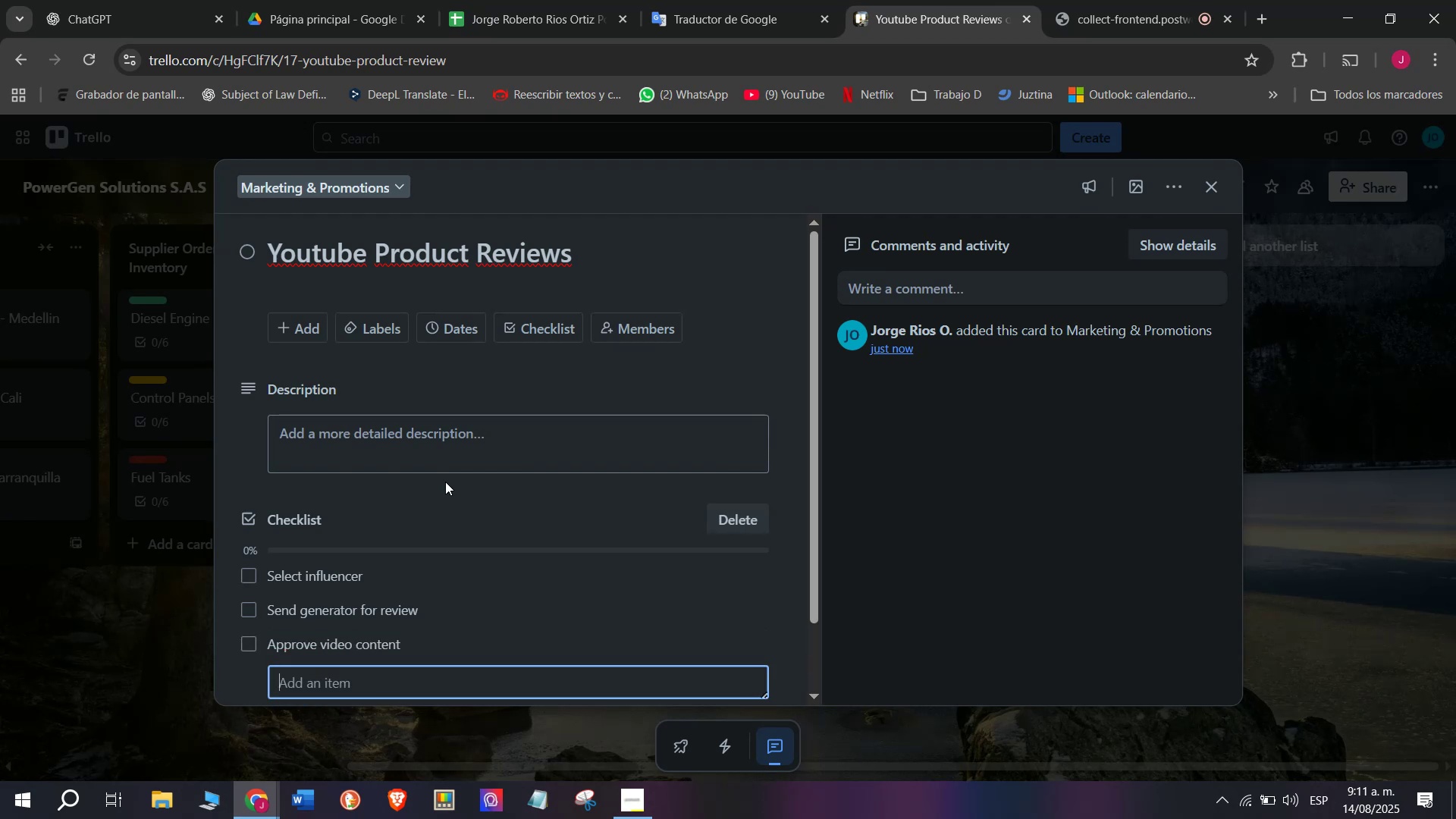 
type(Publish online)
 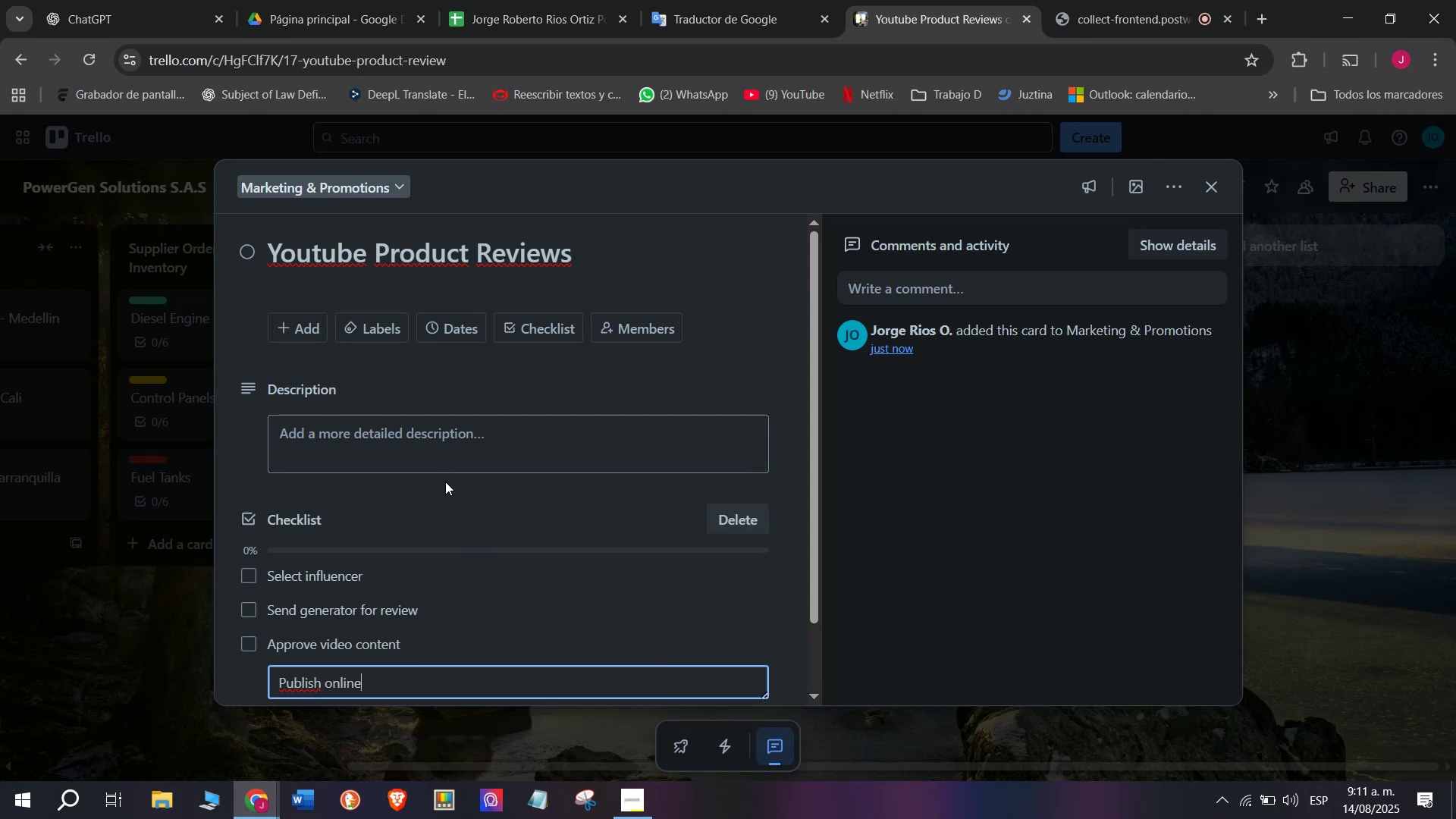 
key(Enter)
 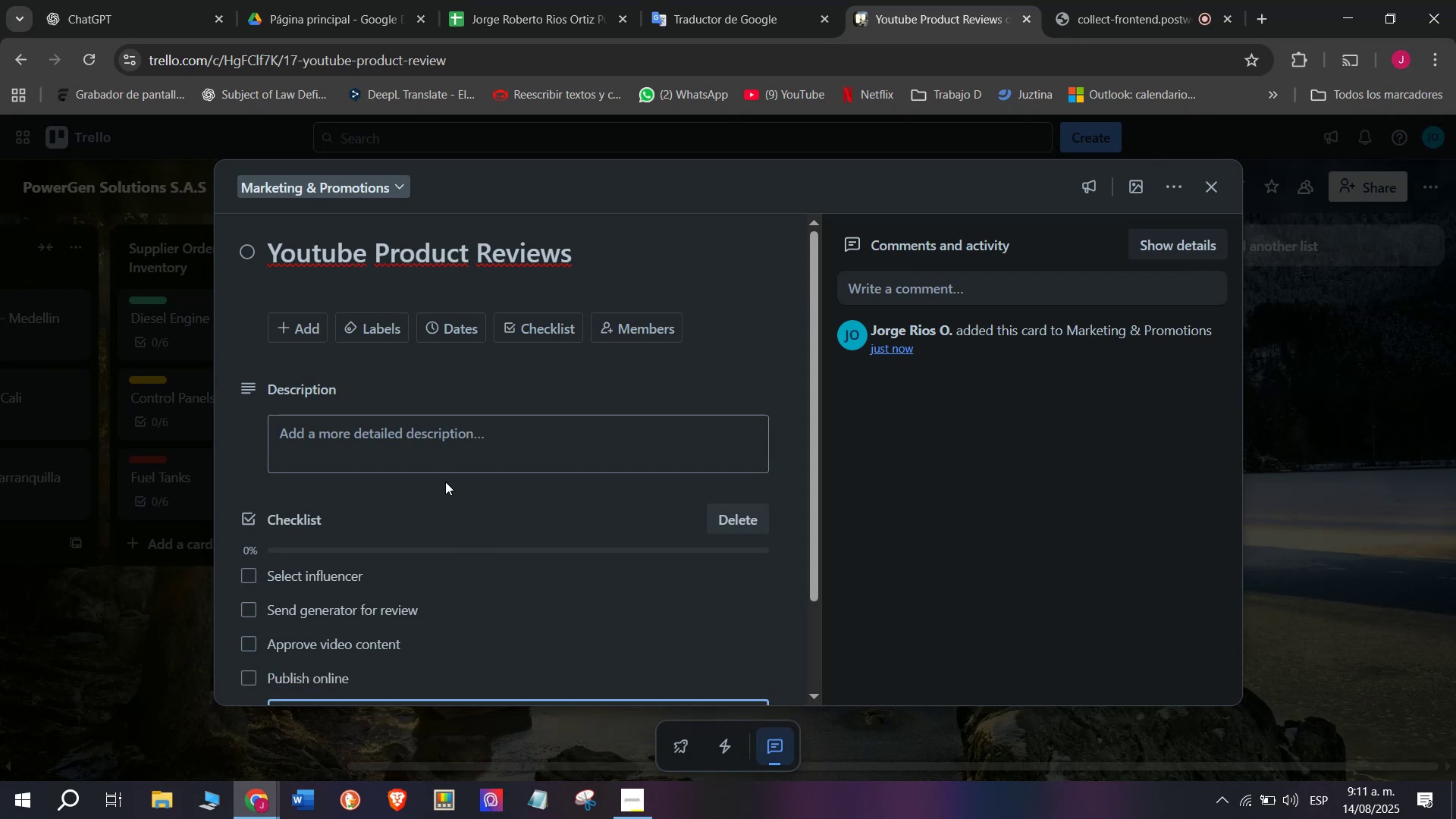 
type(Monitor engagement metric)
 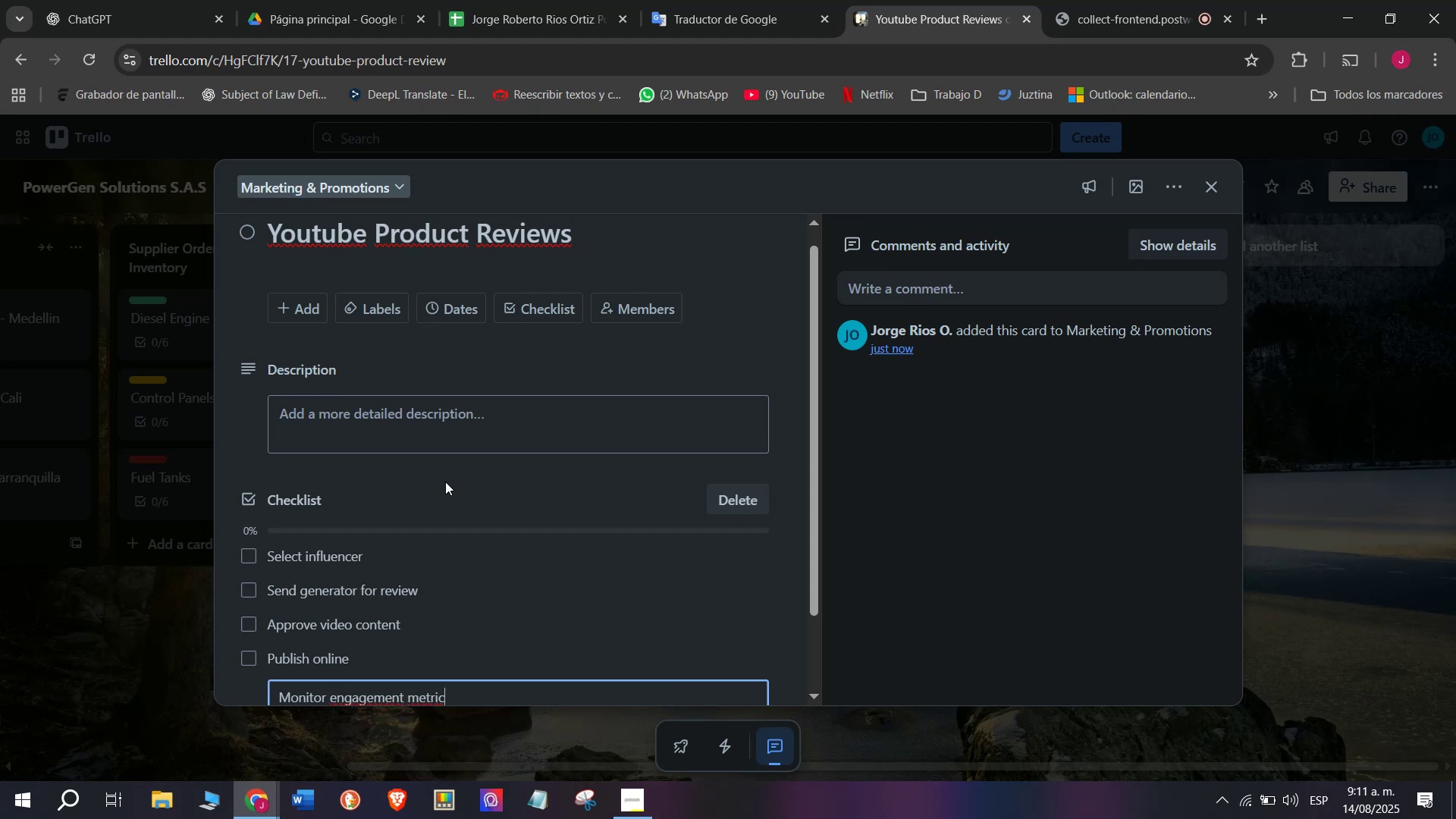 
key(S)
 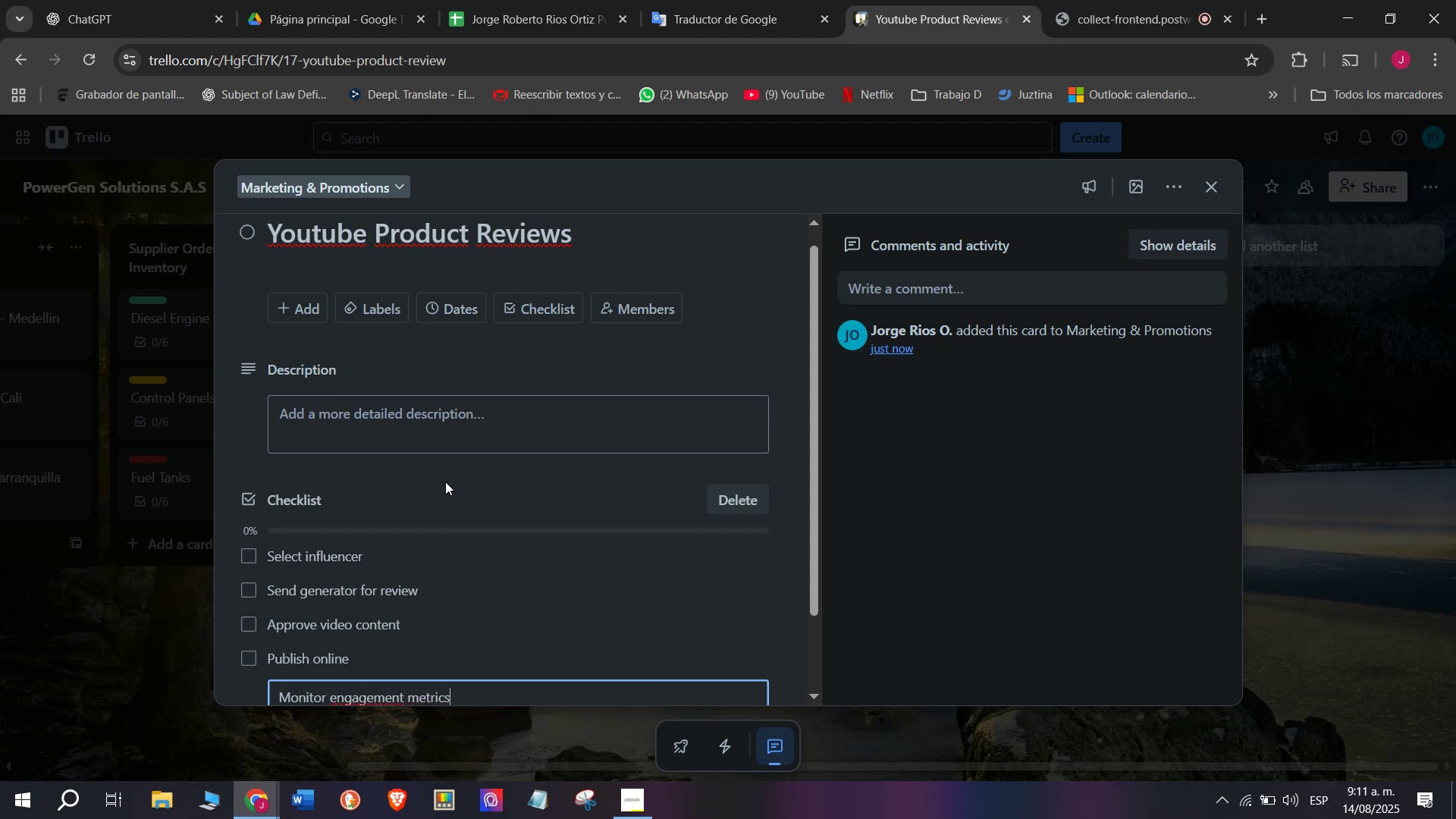 
key(Enter)
 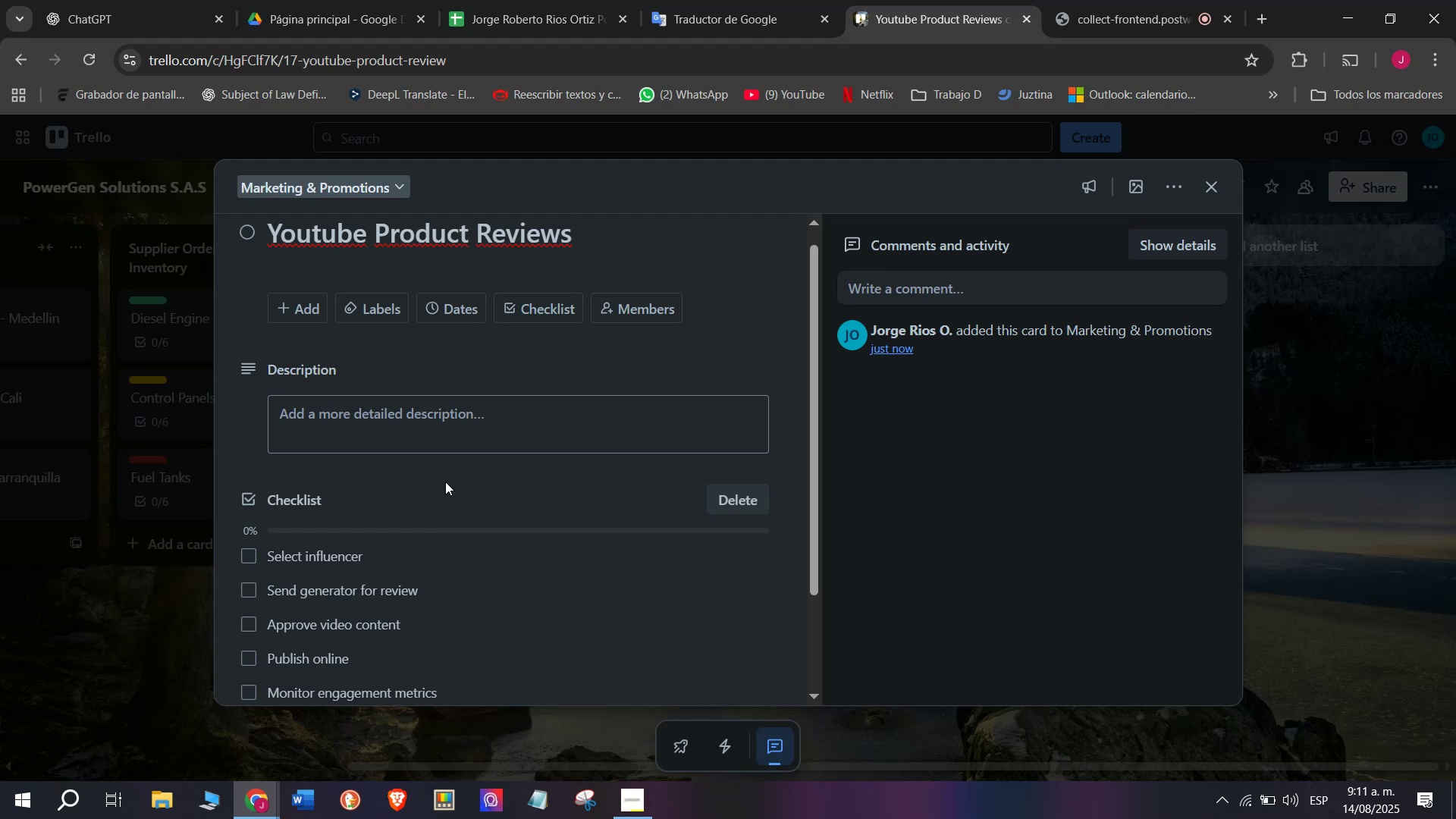 
type(Res0p)
key(Backspace)
key(Backspace)
type(pond to audience questions)
 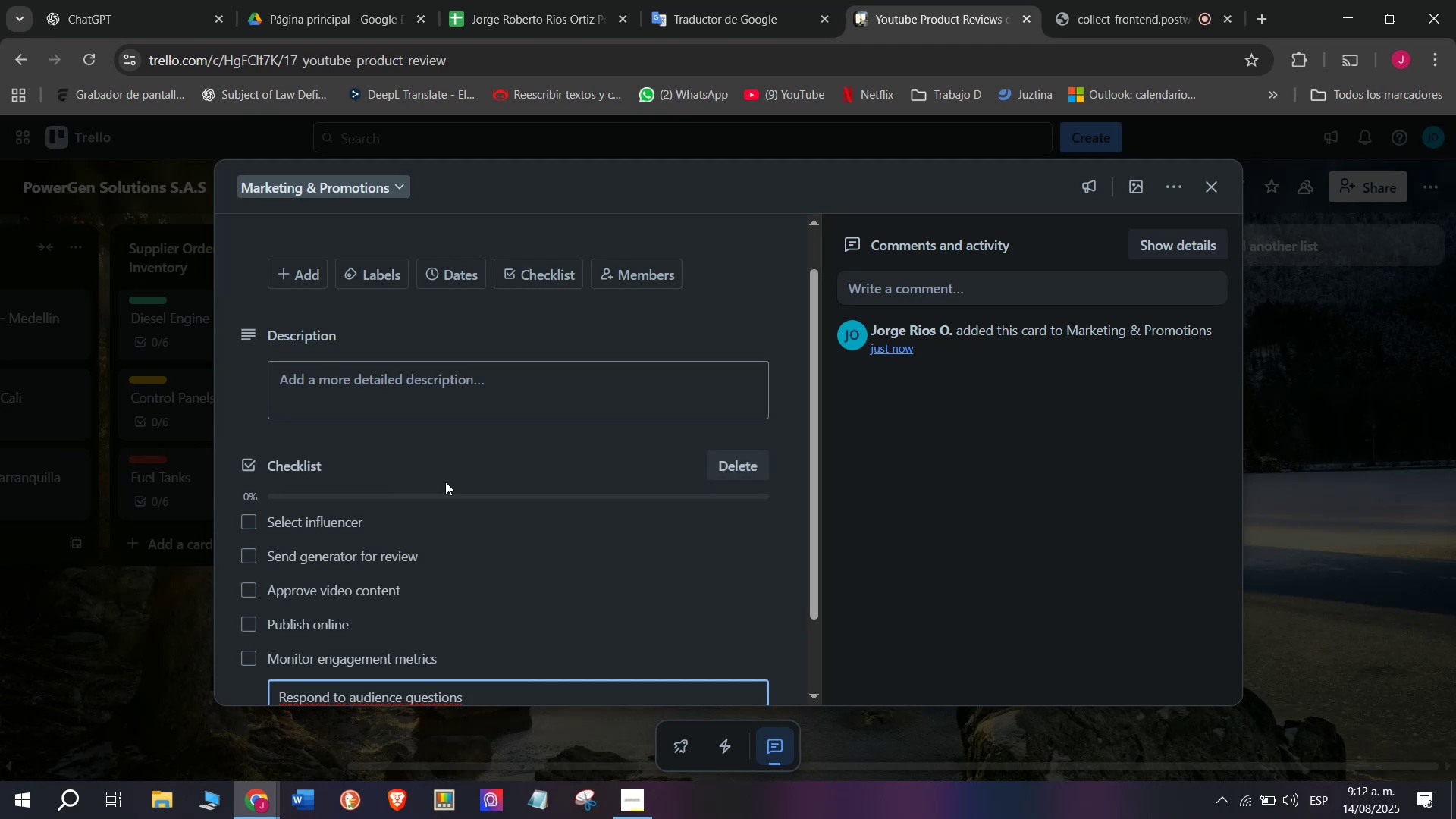 
key(Enter)
 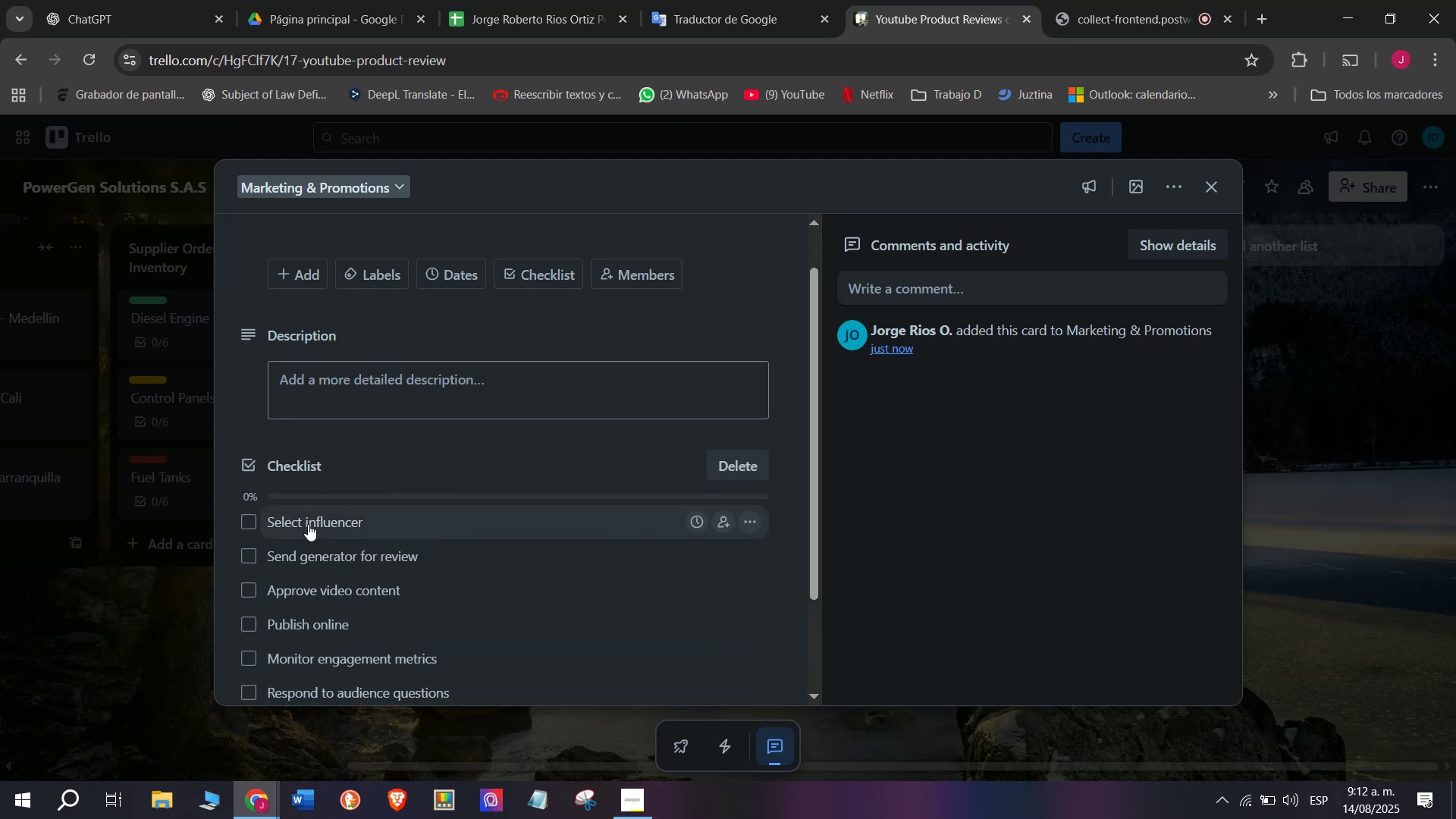 
scroll: coordinate [385, 641], scroll_direction: up, amount: 2.0
 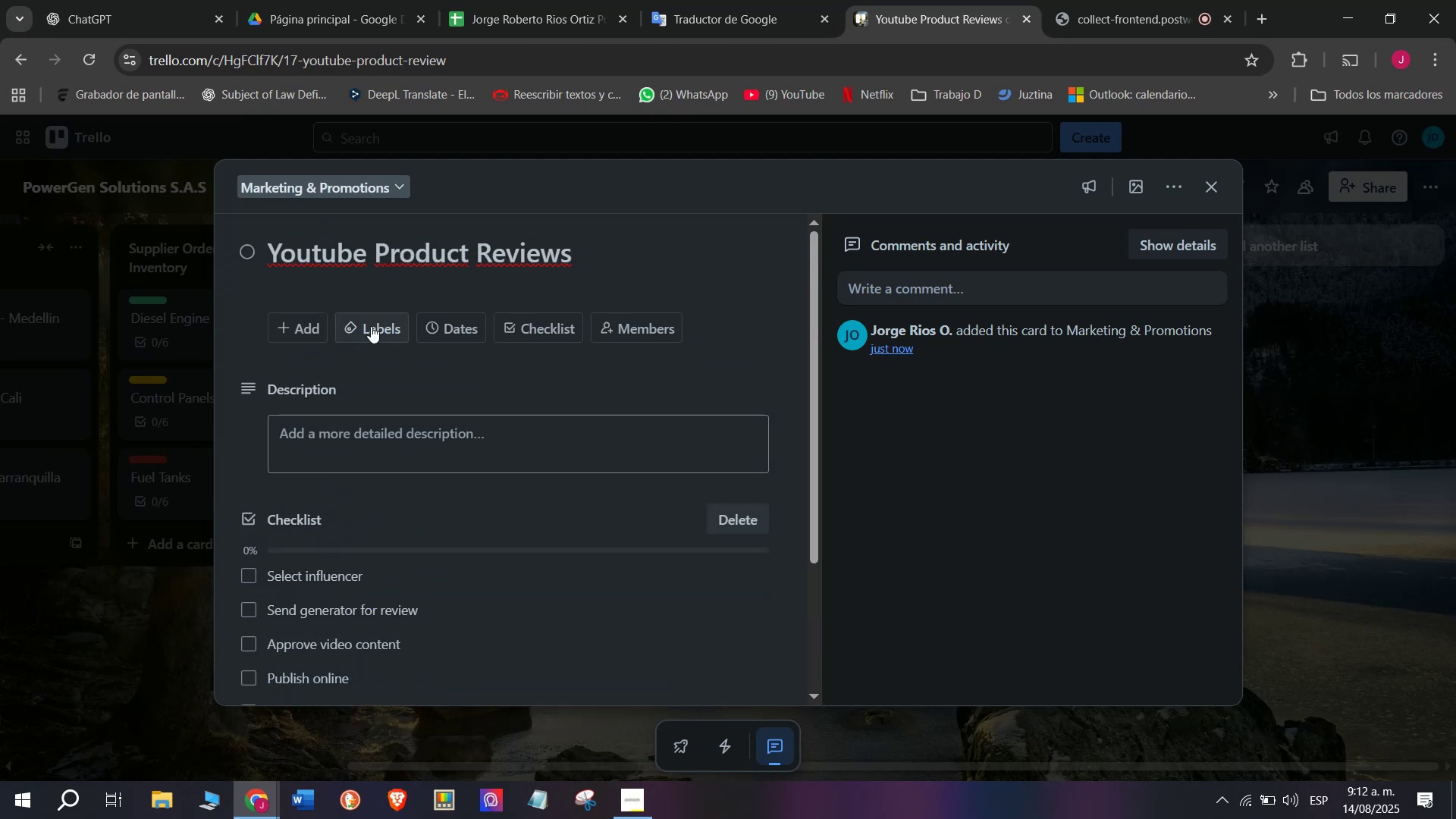 
left_click([371, 325])
 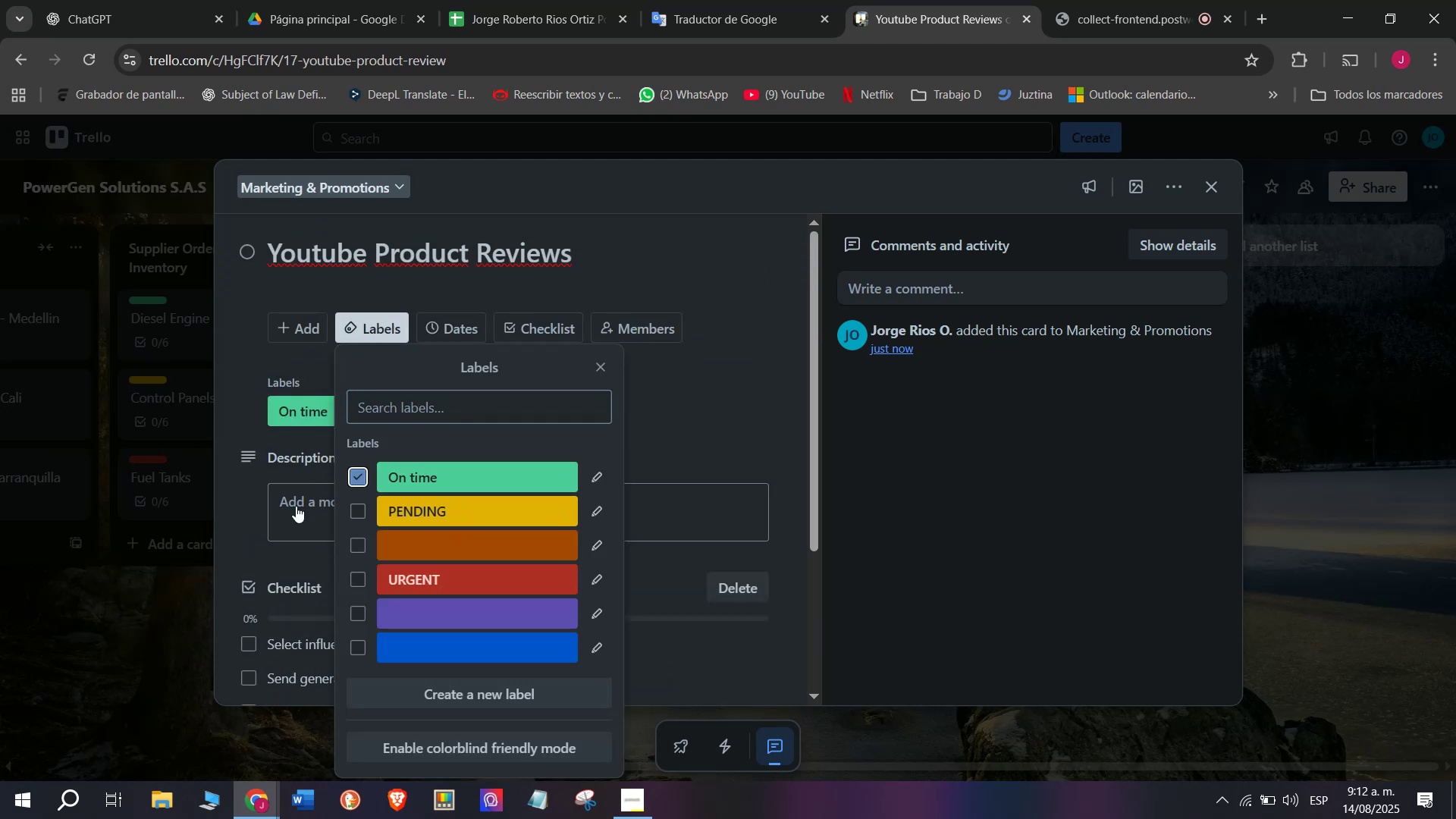 
double_click([167, 547])
 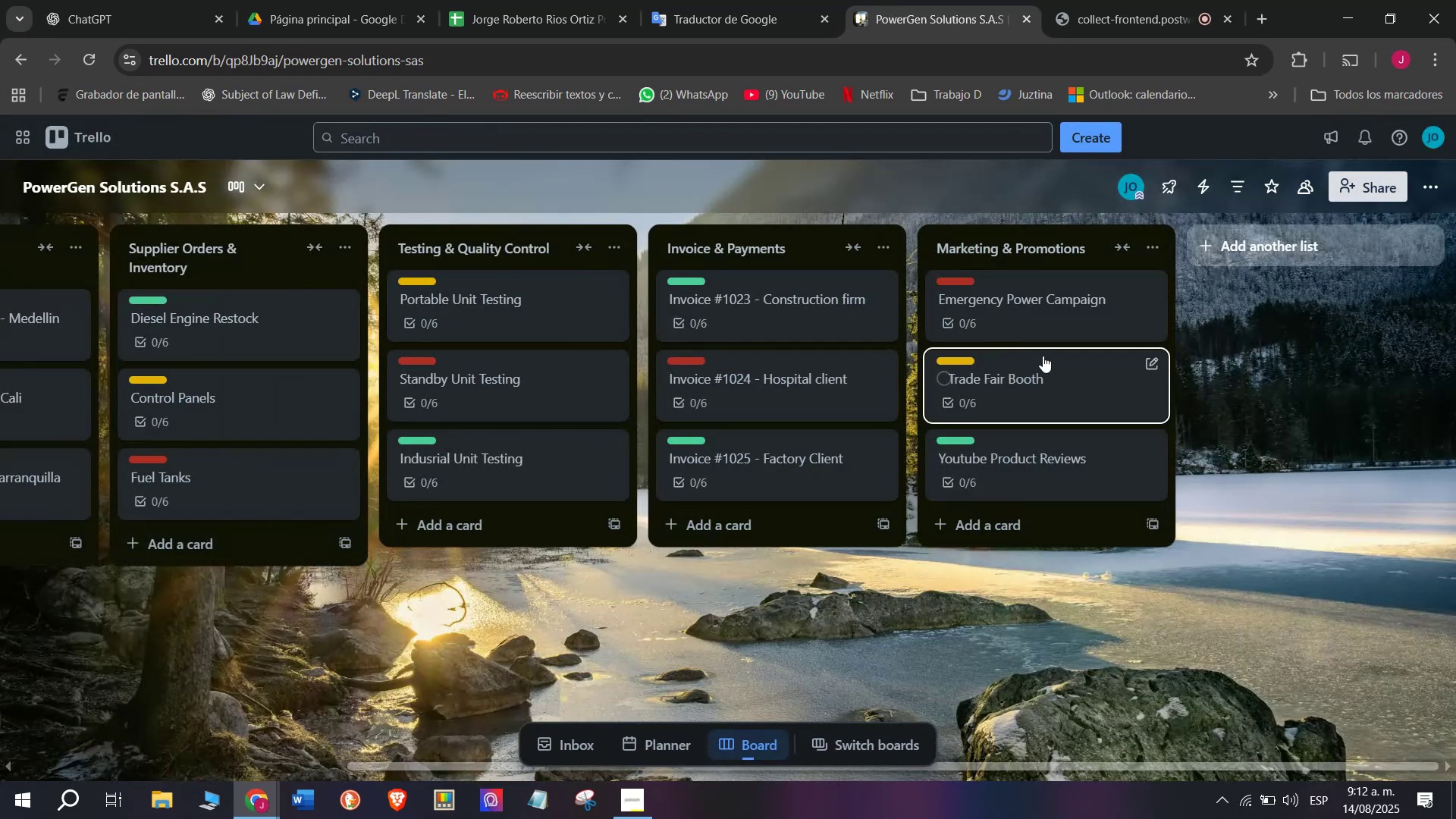 
scroll: coordinate [1170, 278], scroll_direction: down, amount: 4.0
 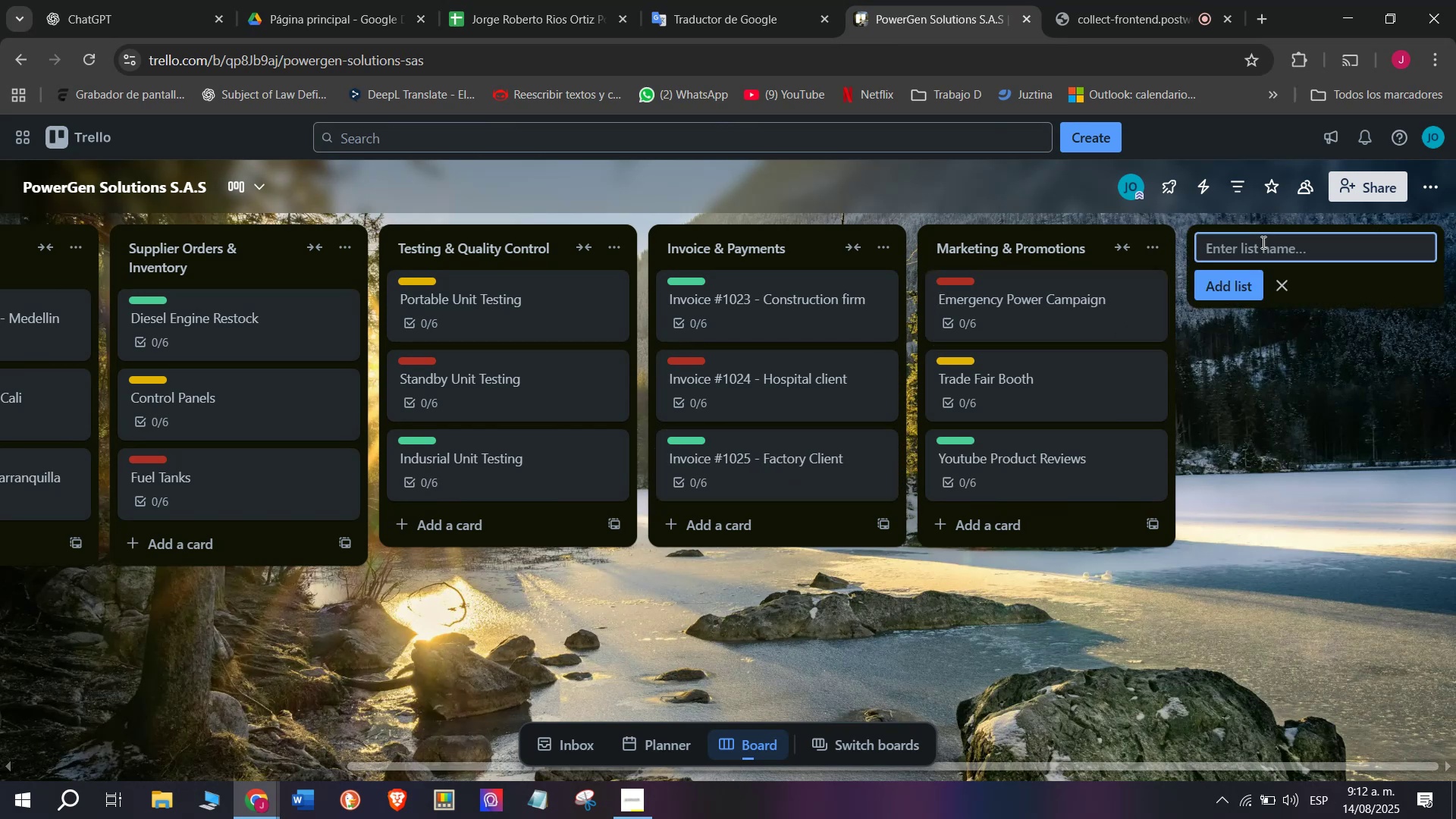 
type(Staff Training)
 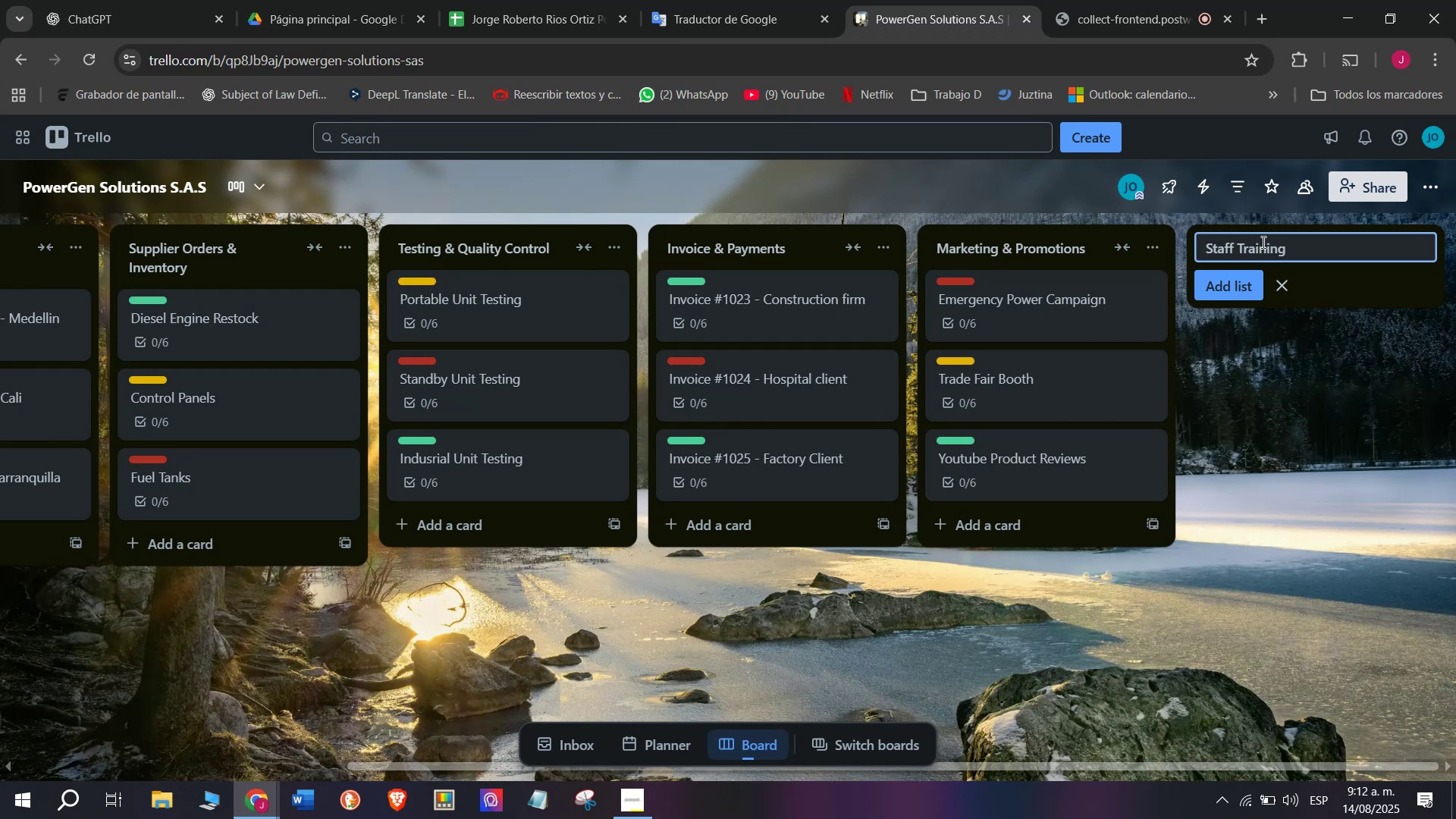 
key(Enter)
 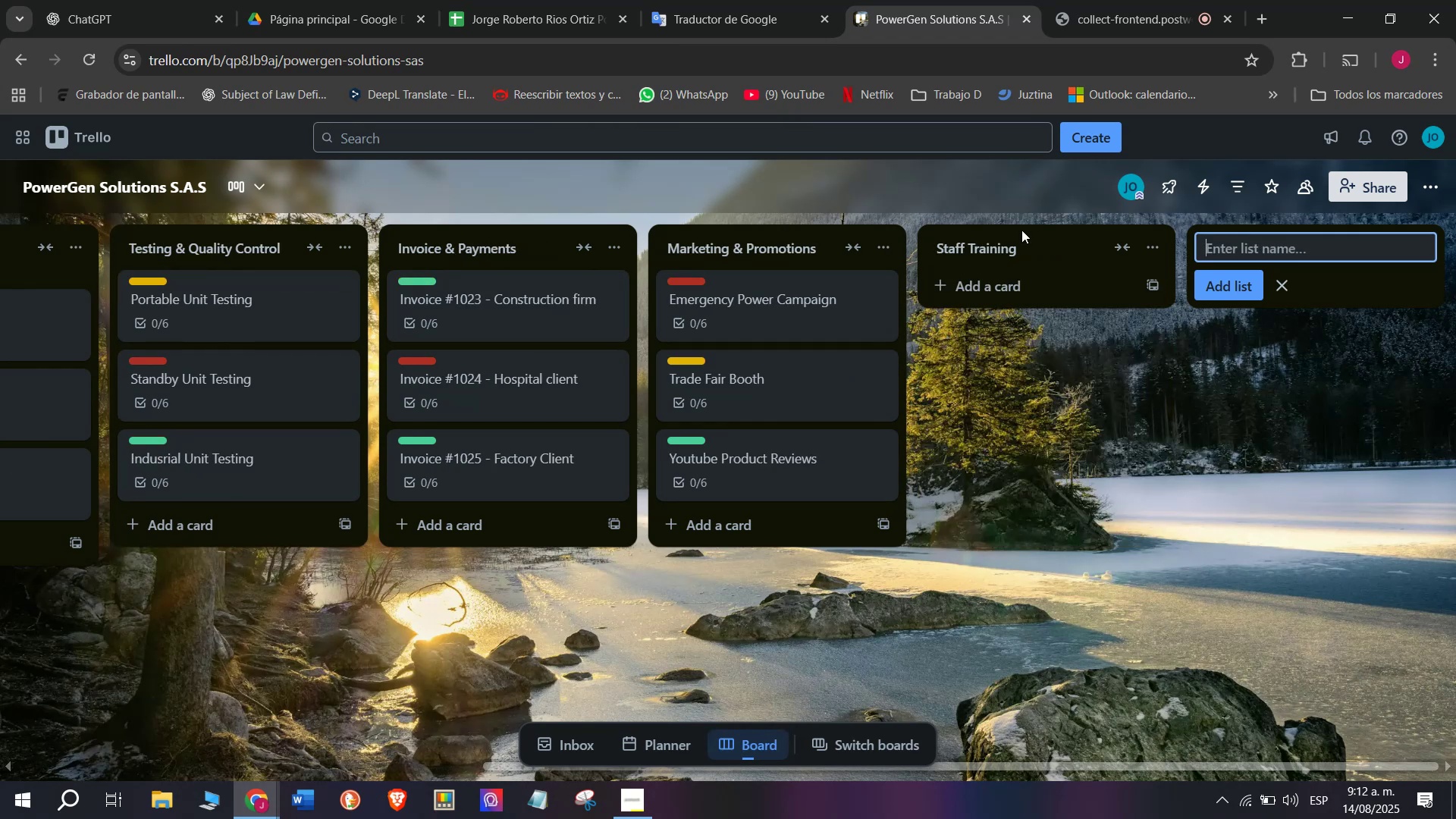 
left_click([1042, 281])
 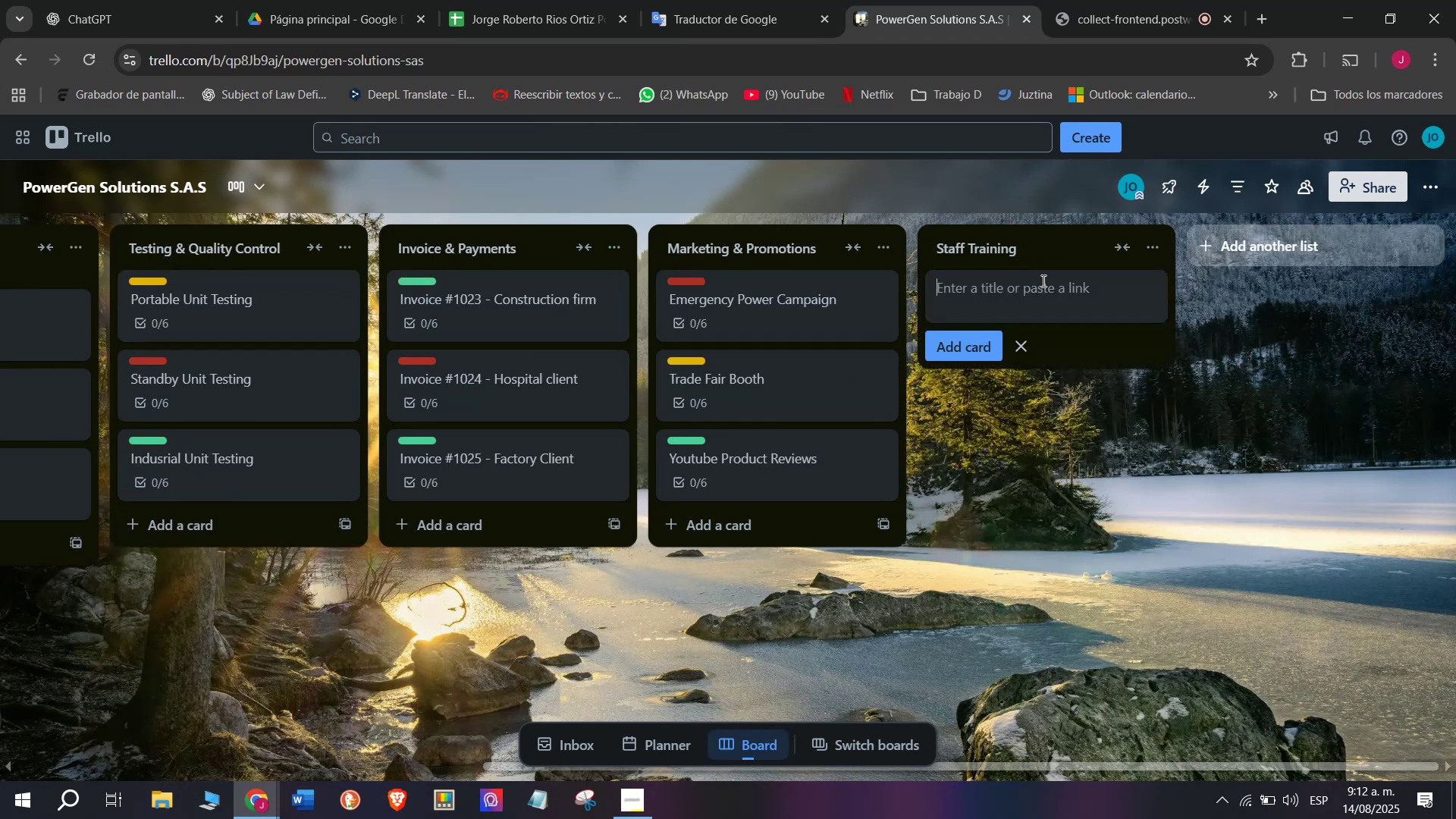 
type(Install )
key(Backspace)
type(ationd)
 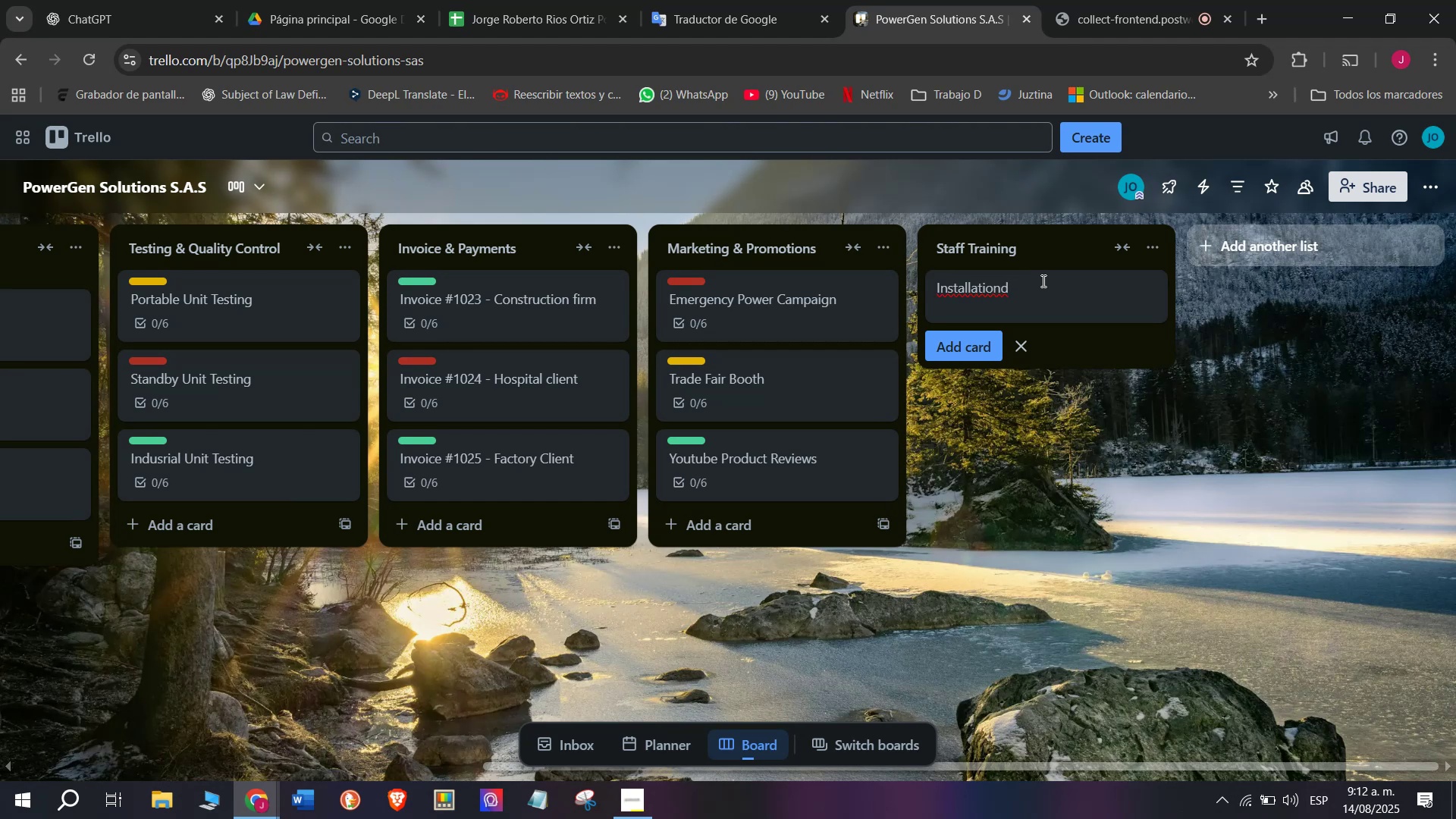 
key(Backspace)
type( ^ Setup Training)
 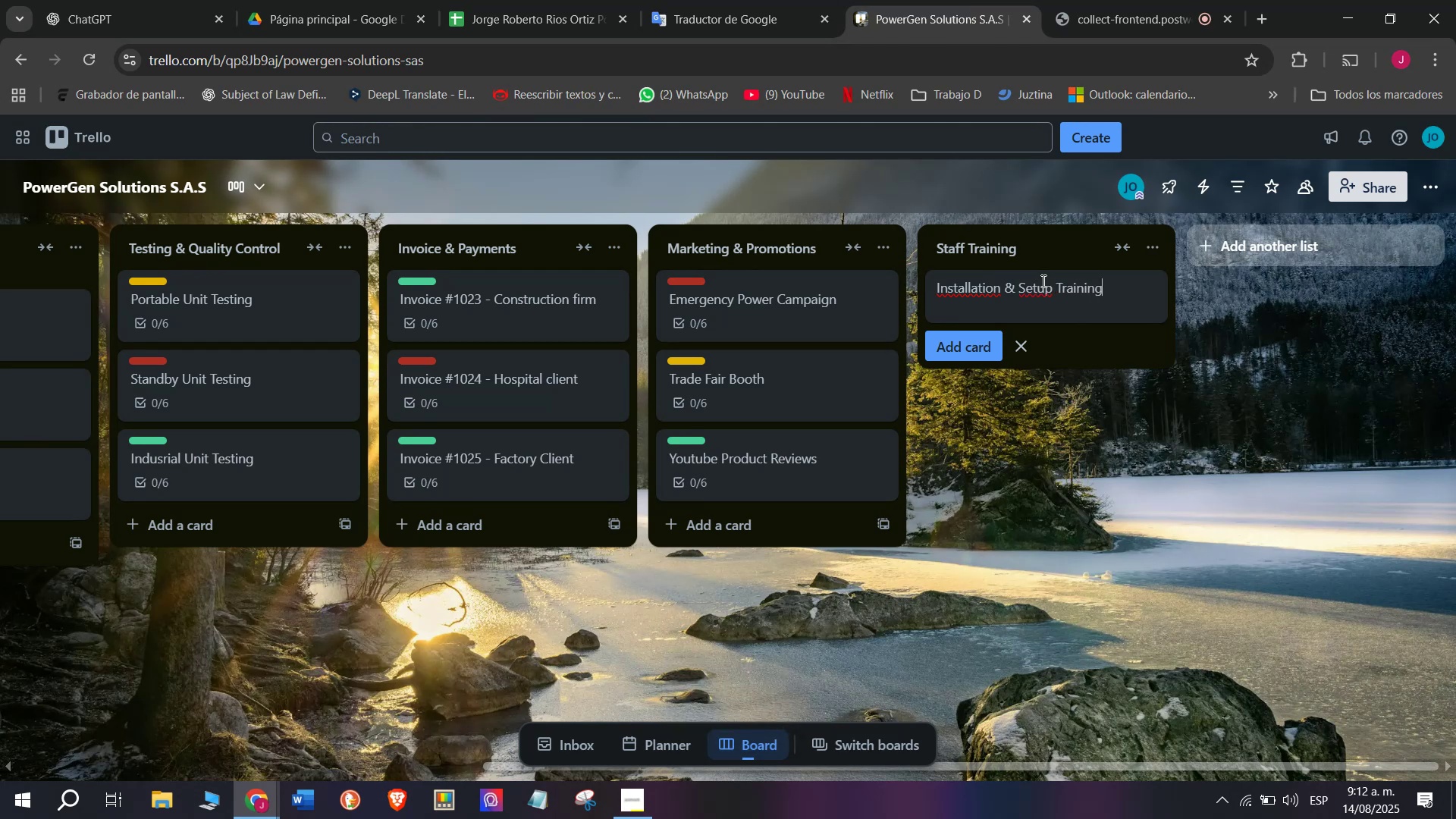 
key(Enter)
 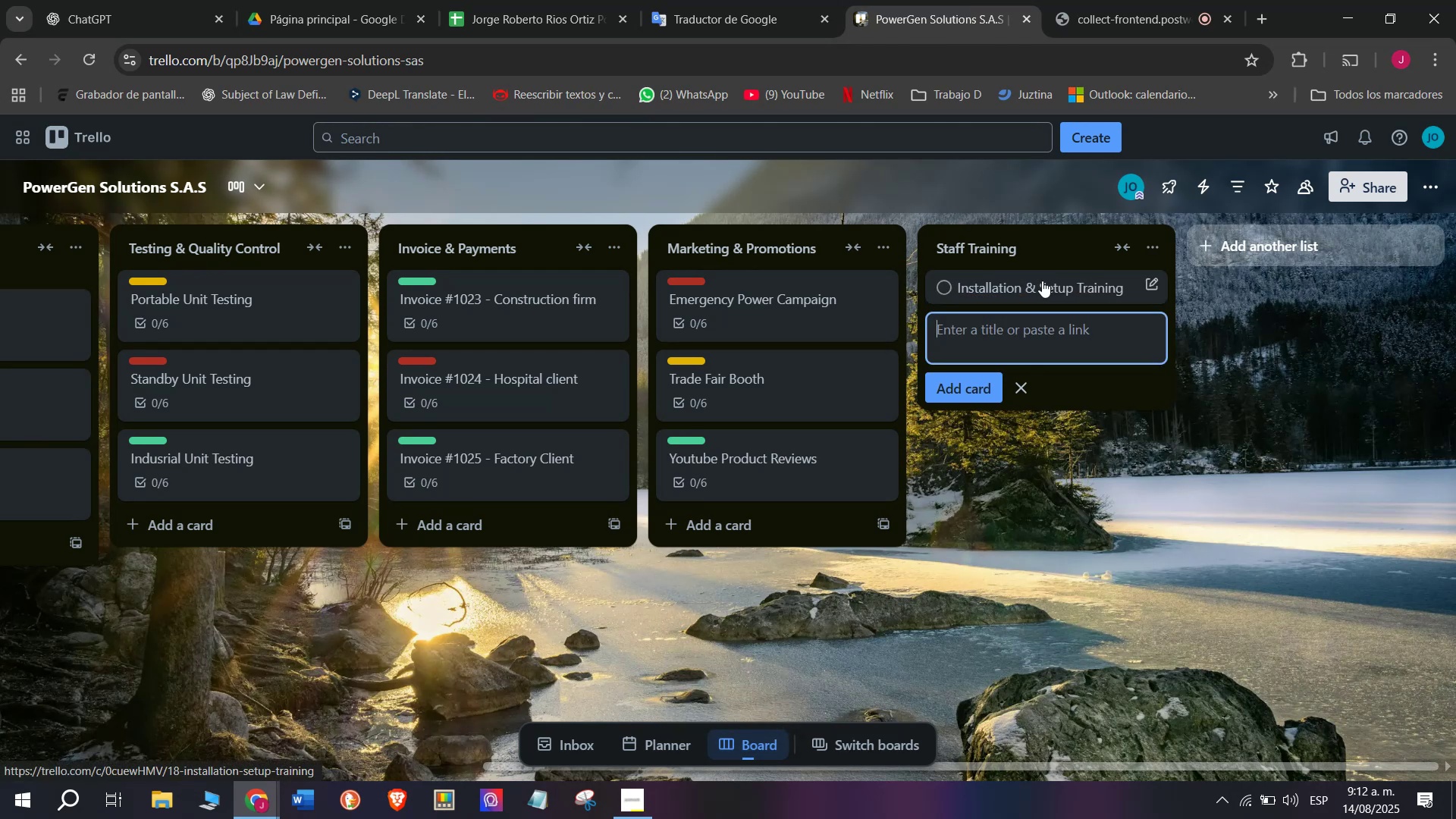 
left_click([1042, 281])
 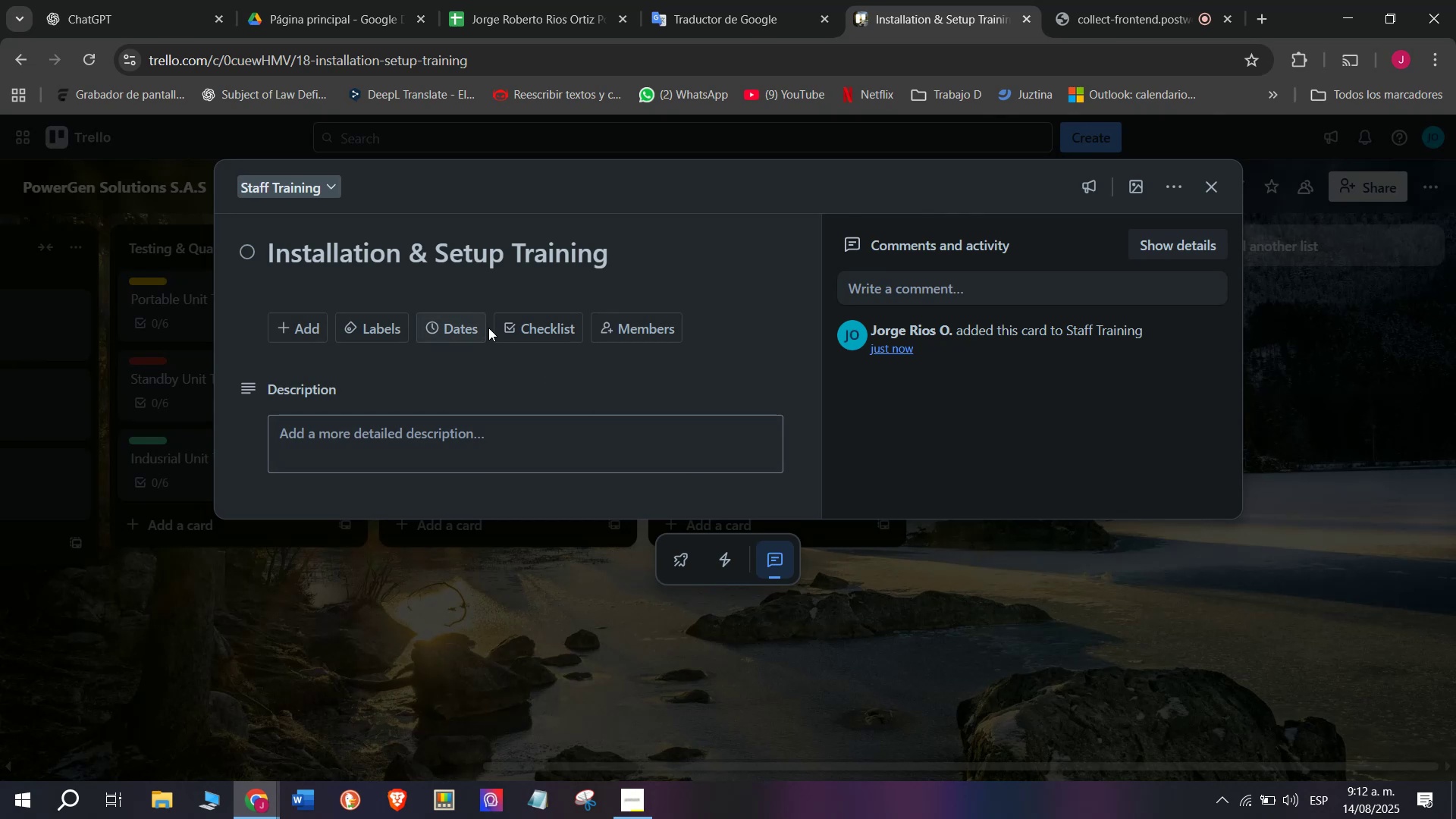 
left_click([524, 328])
 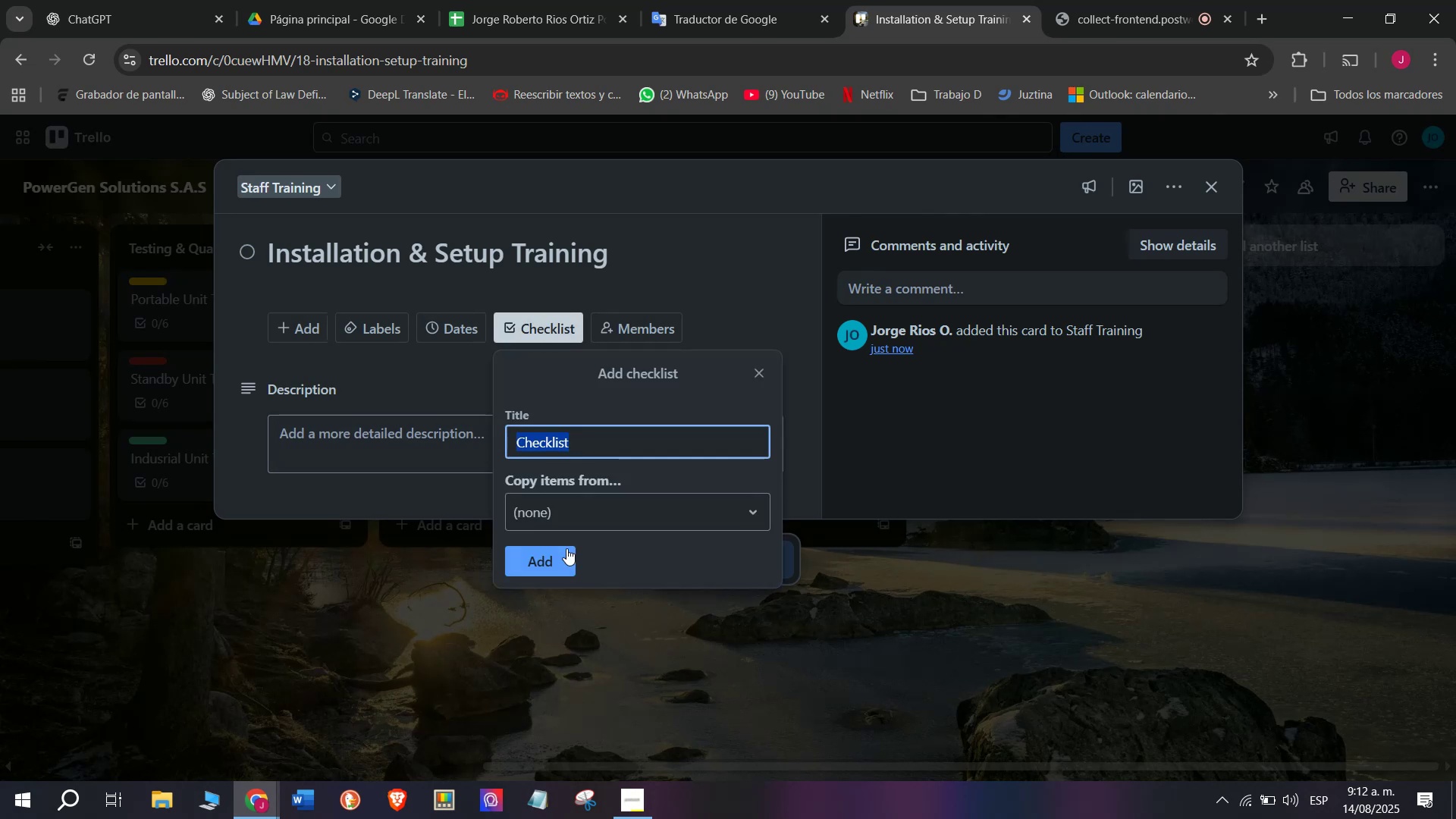 
left_click([559, 570])
 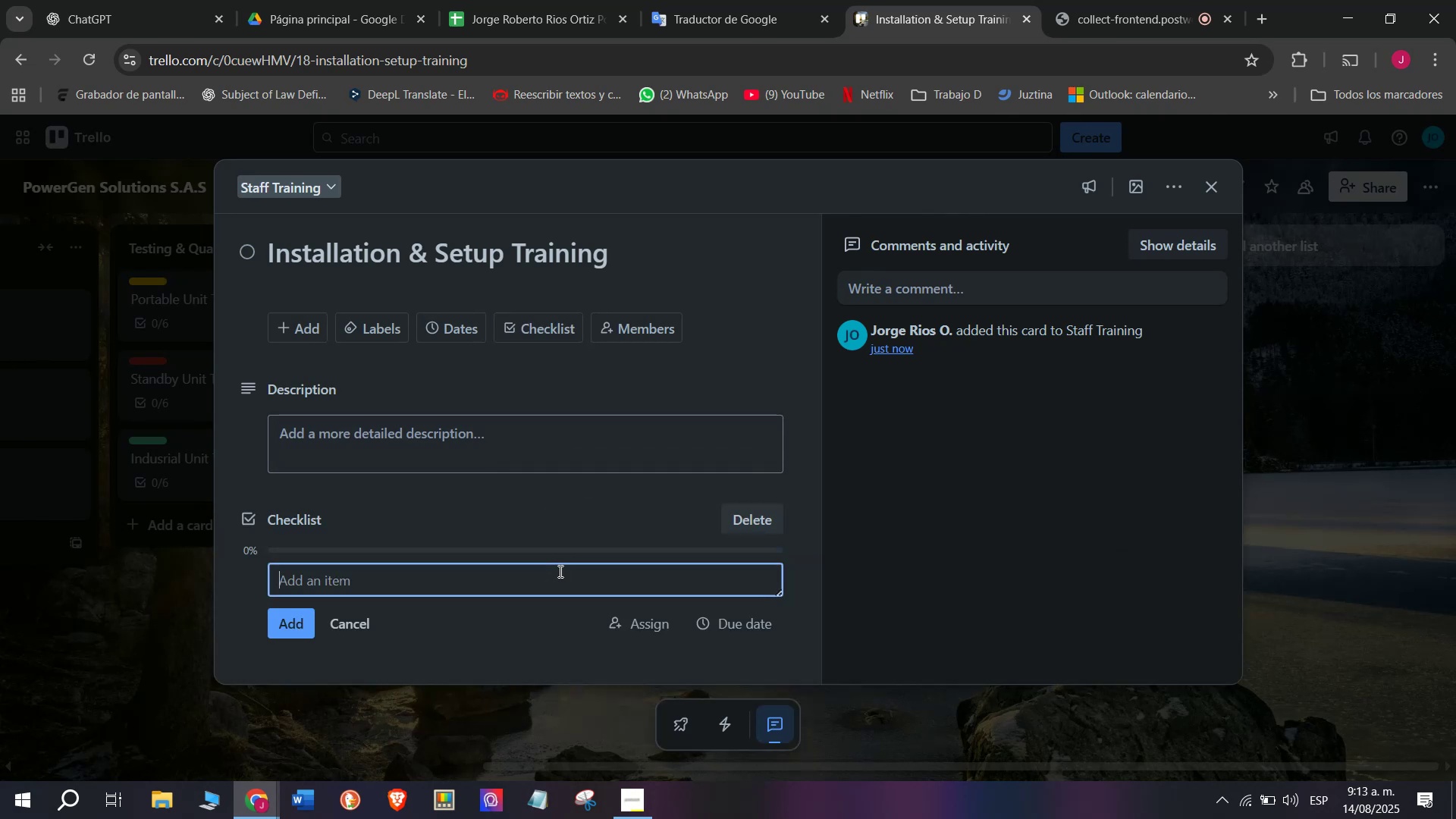 
type(Preparew)
key(Backspace)
type( training materials)
 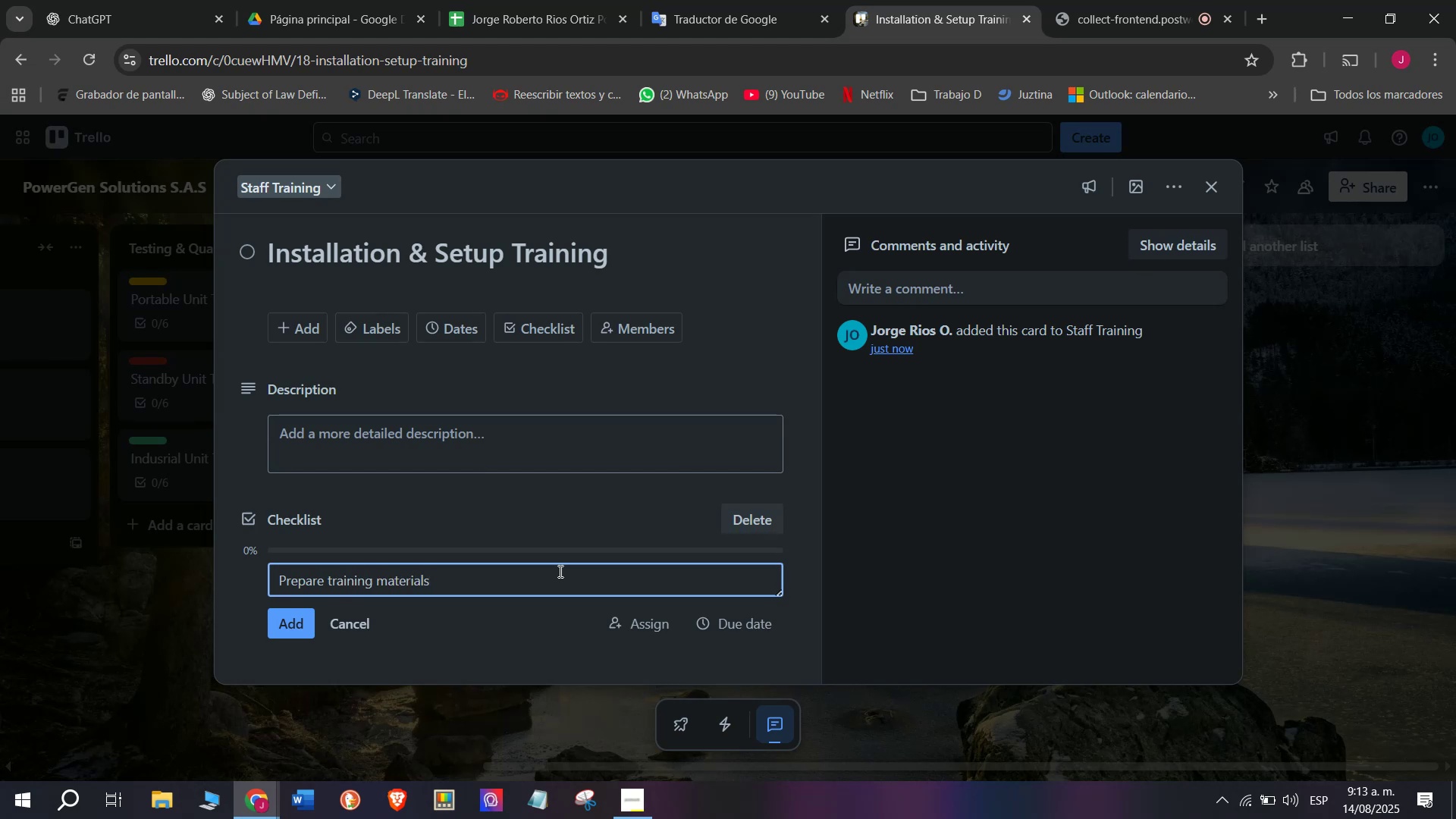 
key(Enter)
 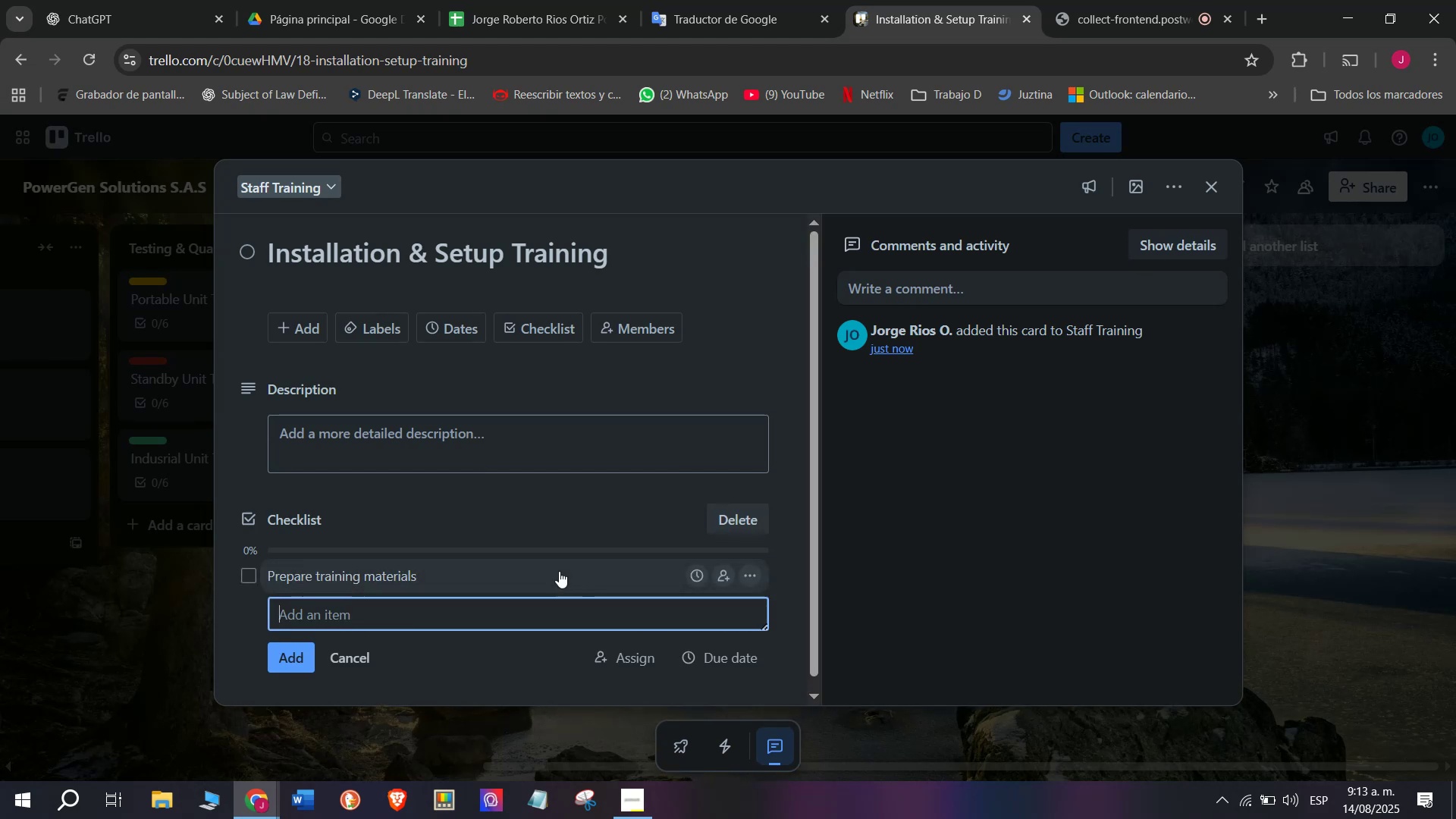 
type(DE)
key(Backspace)
type(emosn)
key(Backspace)
key(Backspace)
type(nt)
key(Backspace)
type(st)
 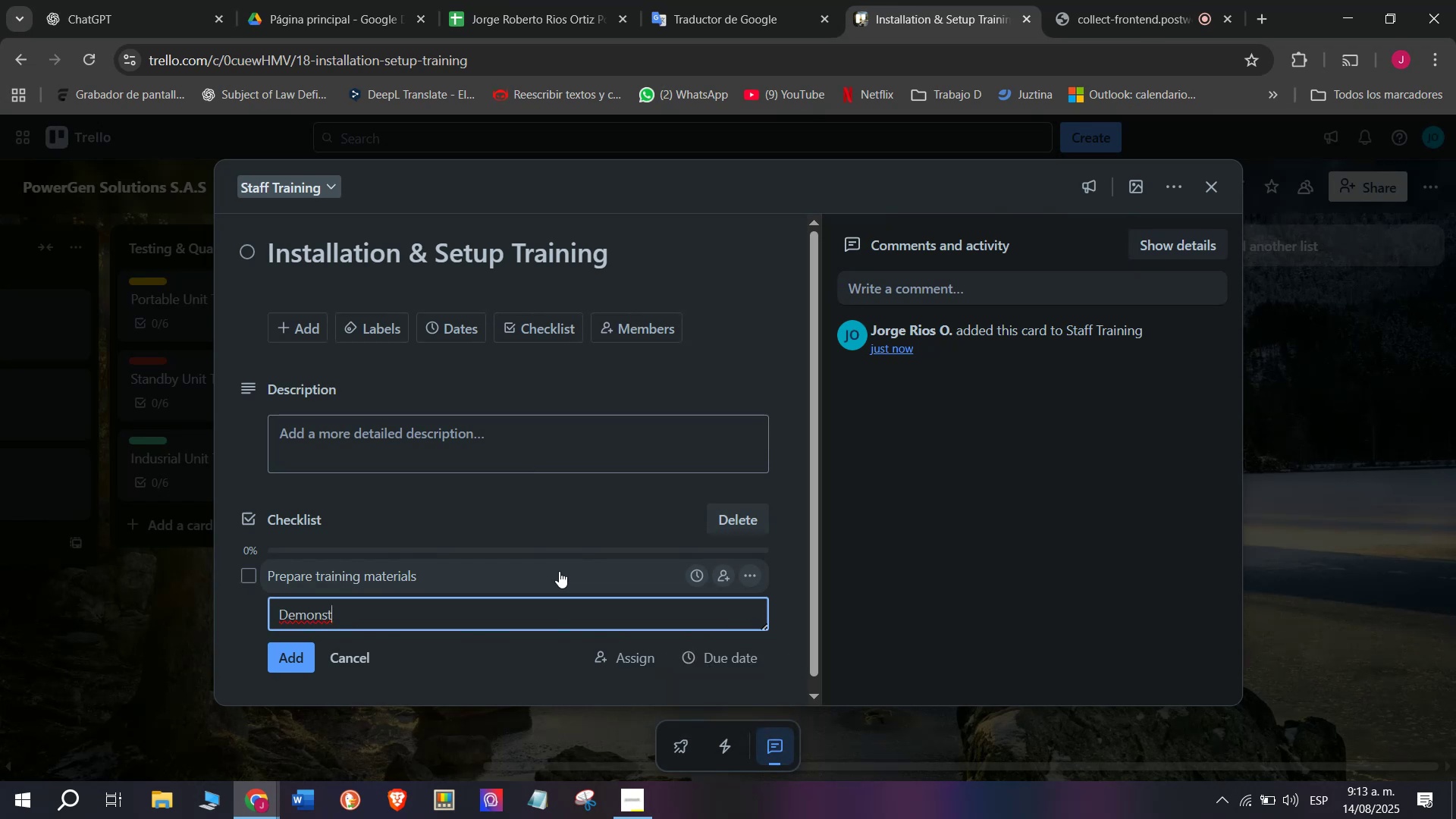 
type(rate setup process)
 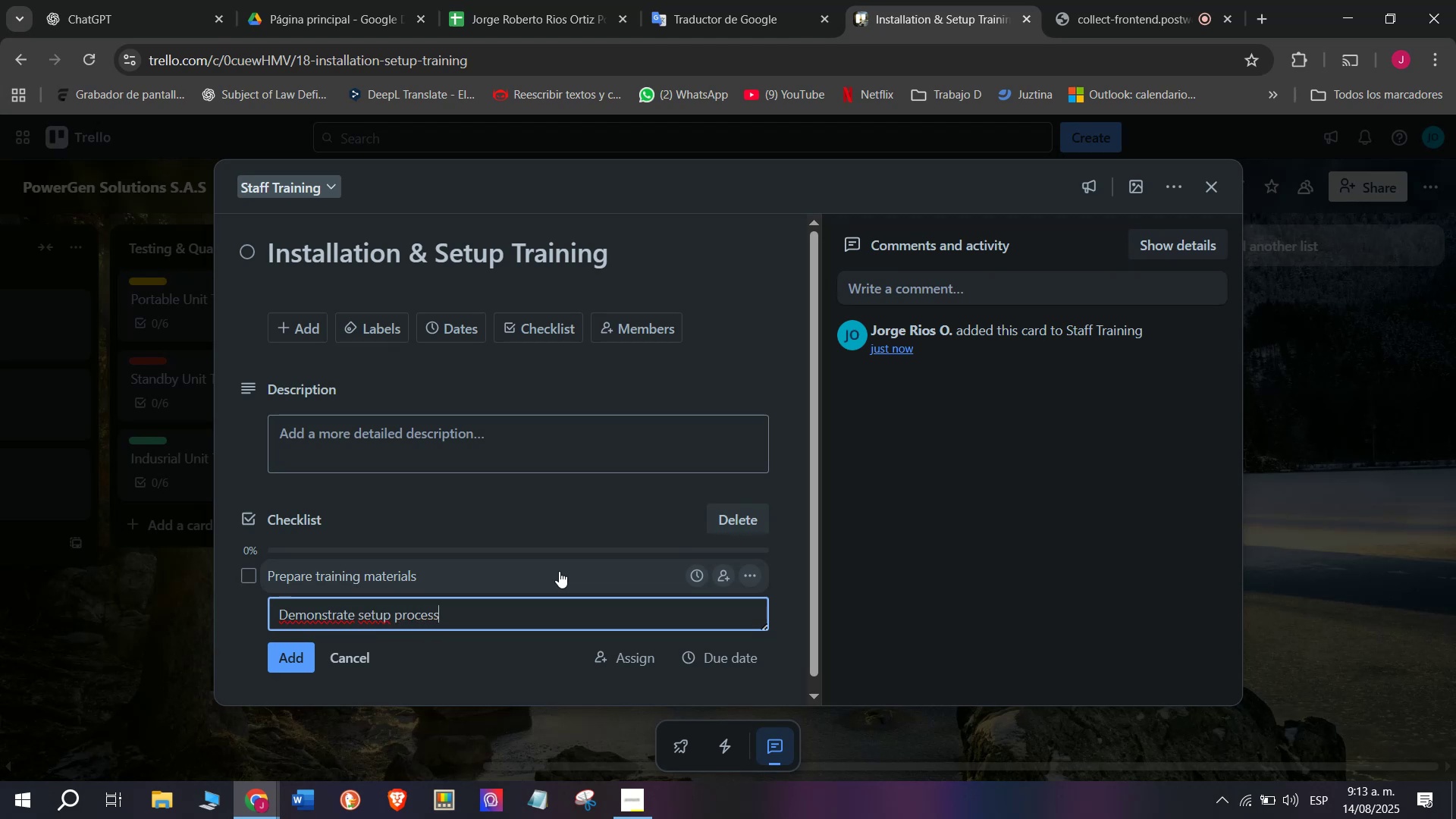 
key(Enter)
 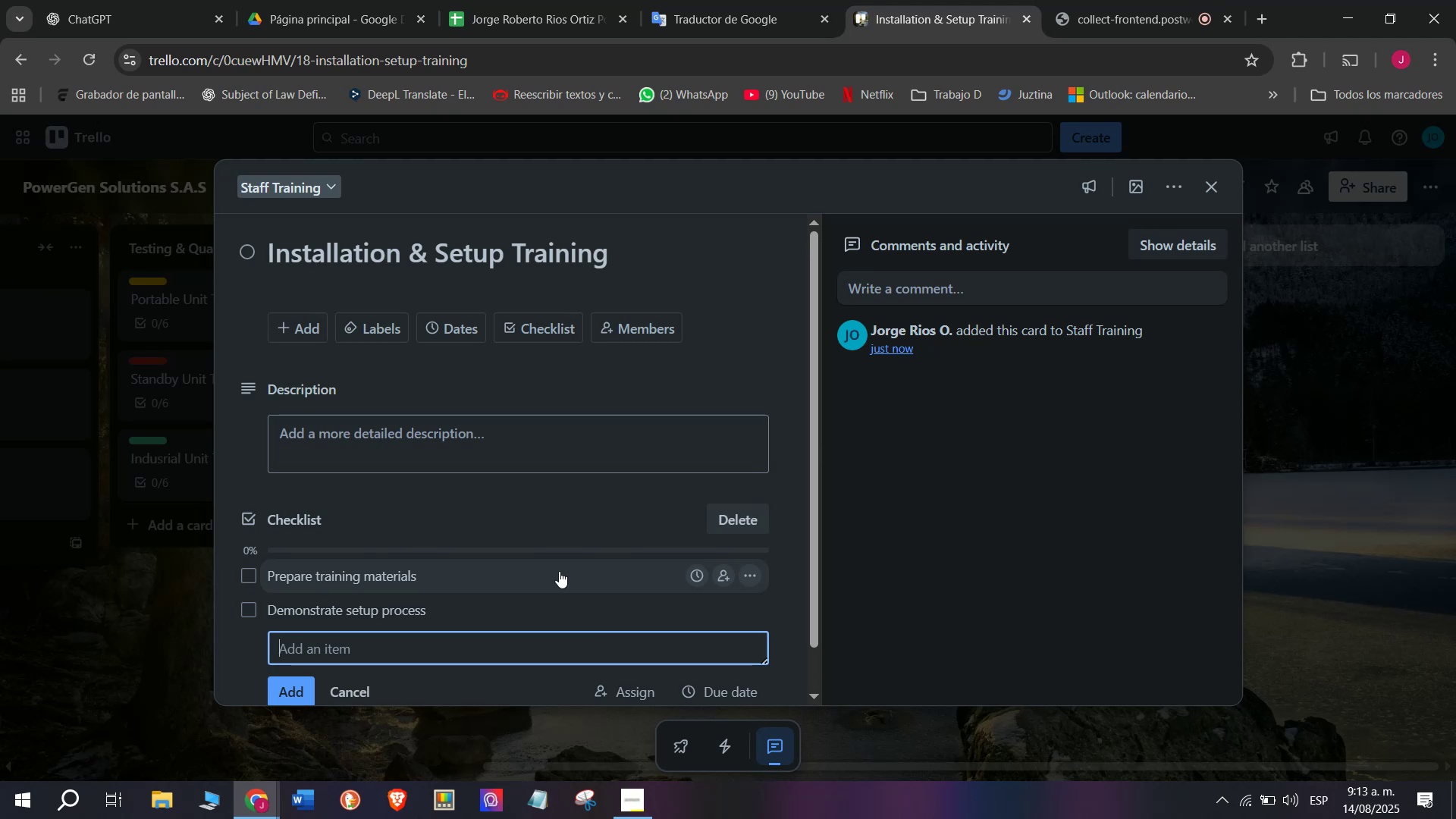 
type(Teach )
 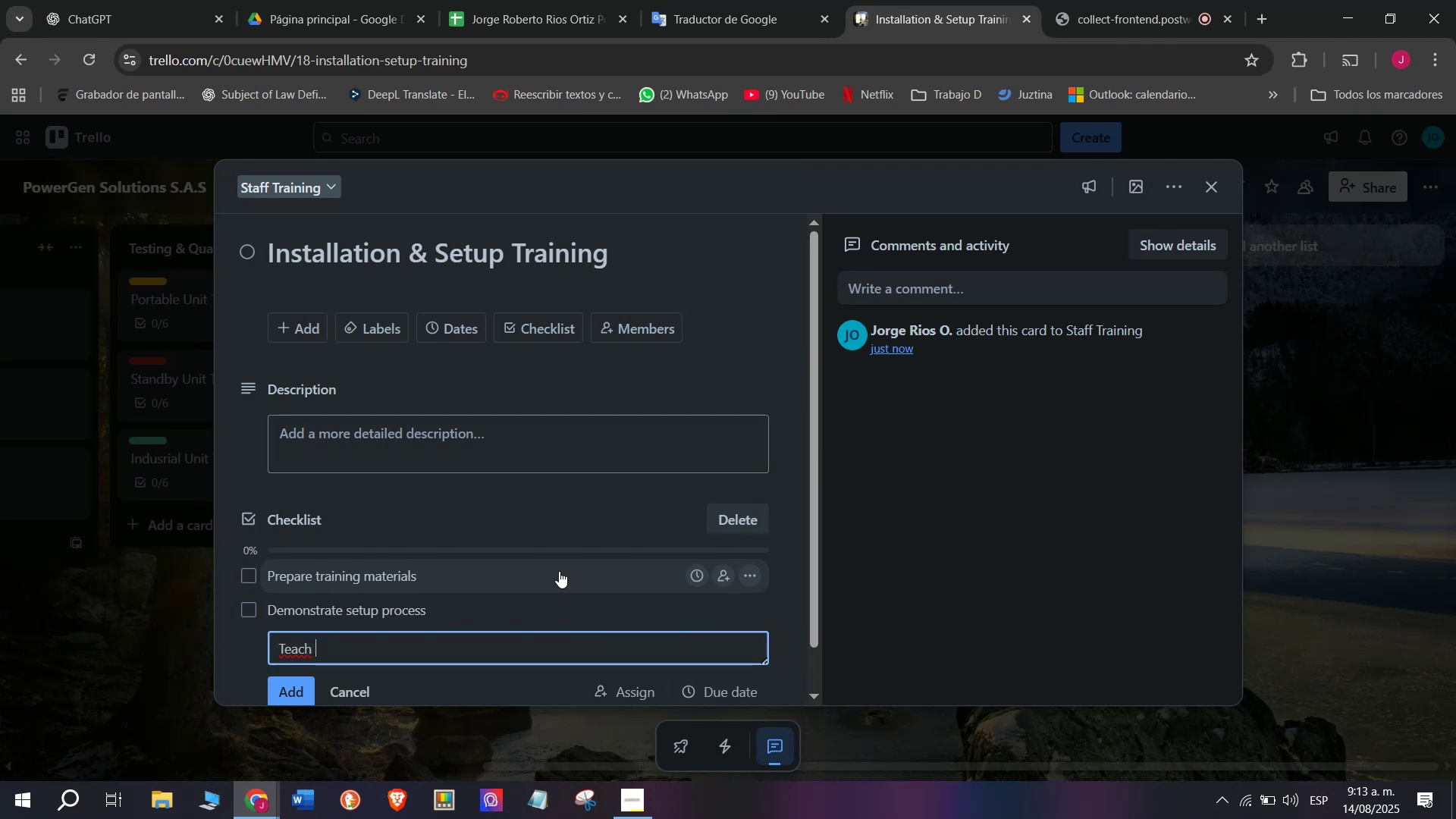 
type(troubleshooting n])
key(Backspace)
key(Backspace)
type(basi)
 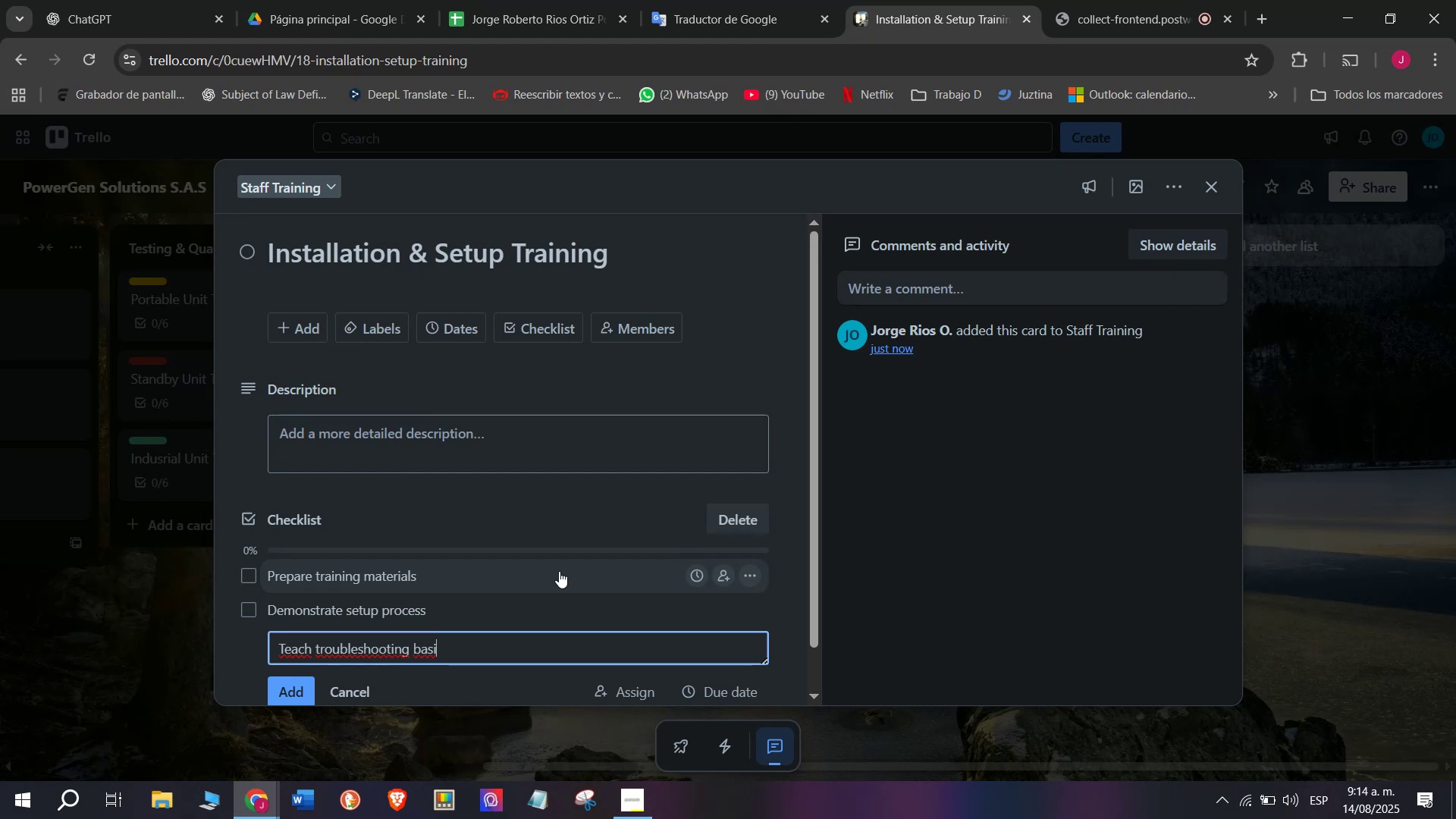 
wait(10.75)
 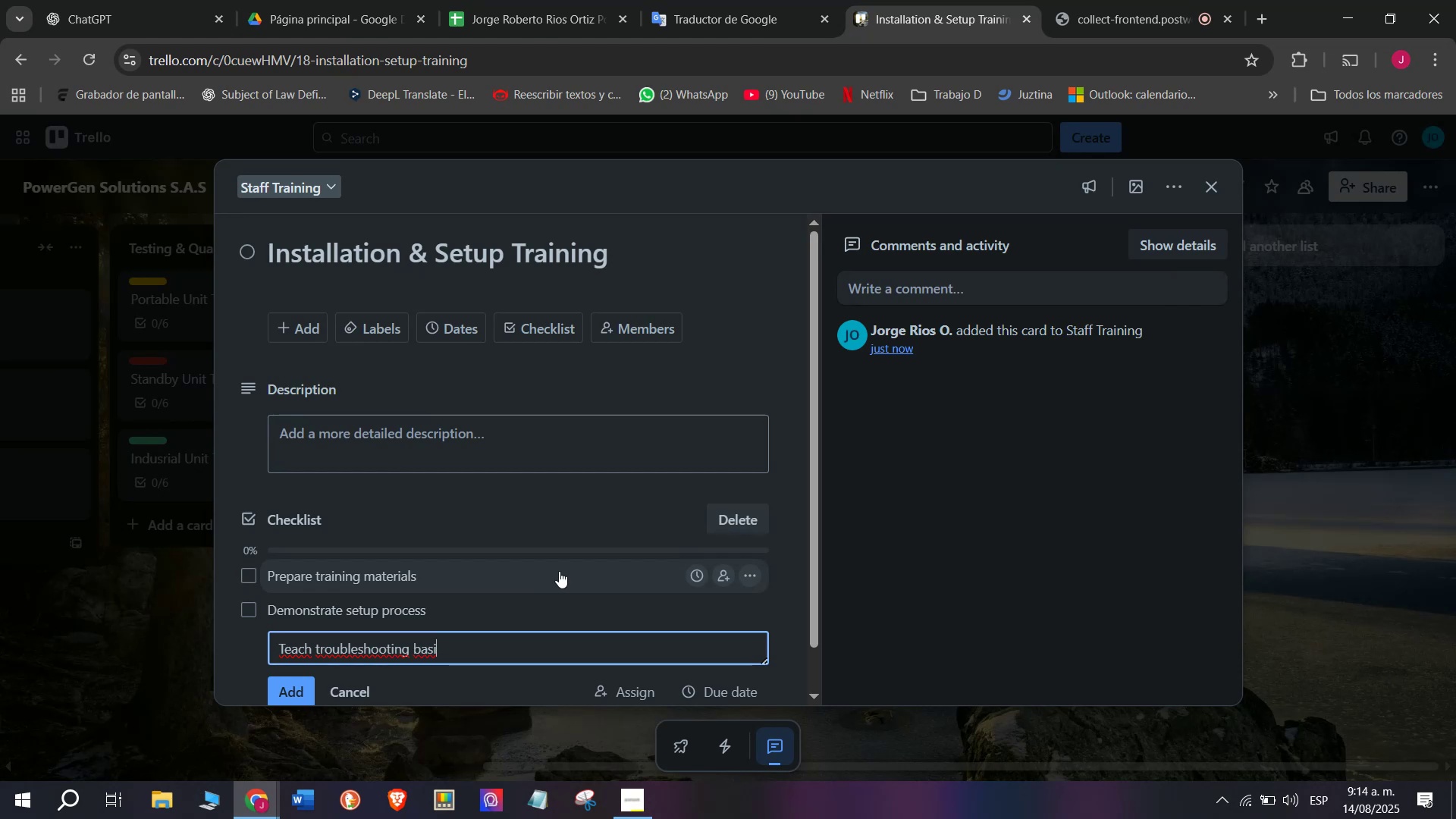 
key(Backspace)
type(ics)
 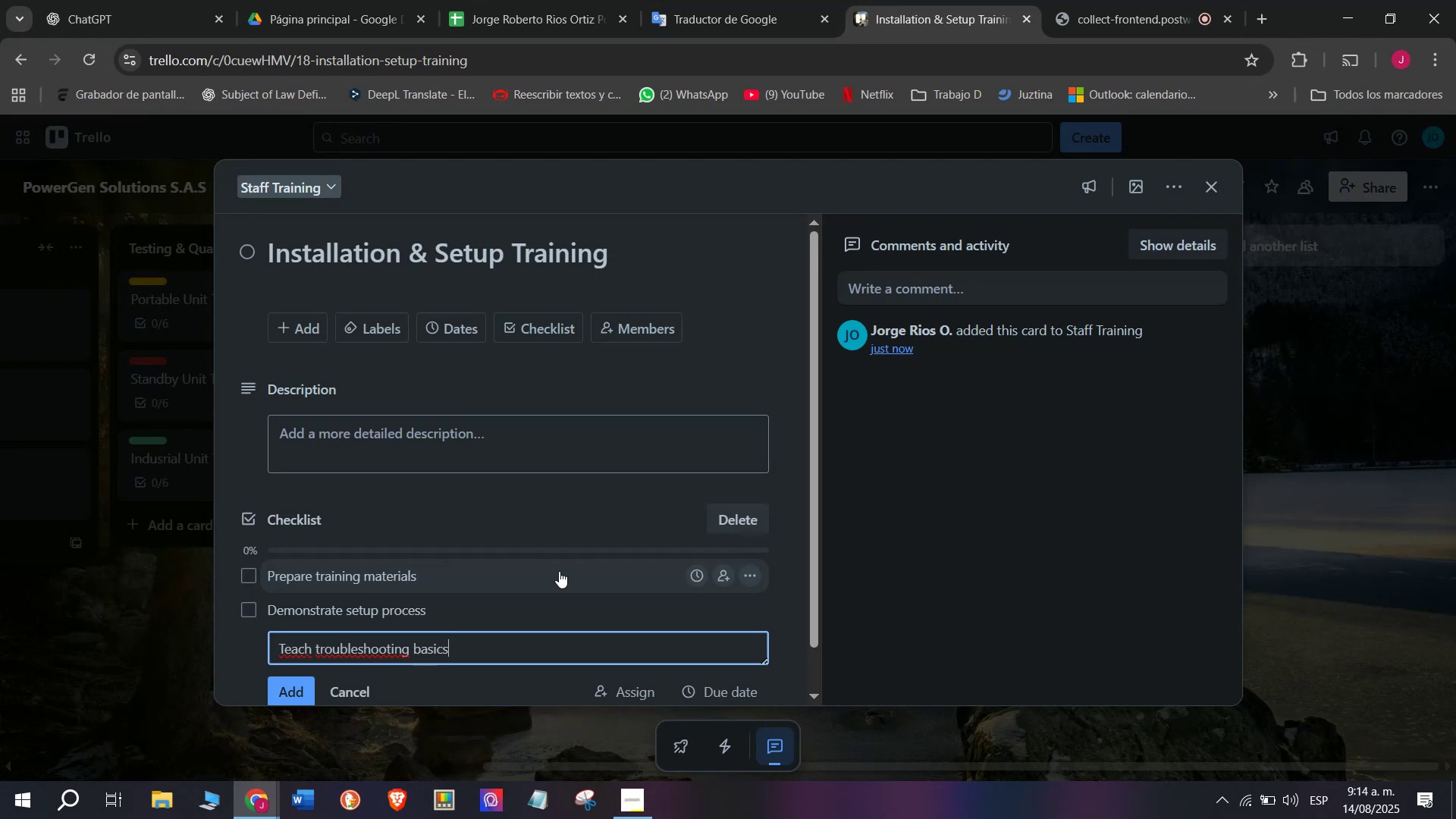 
key(Enter)
 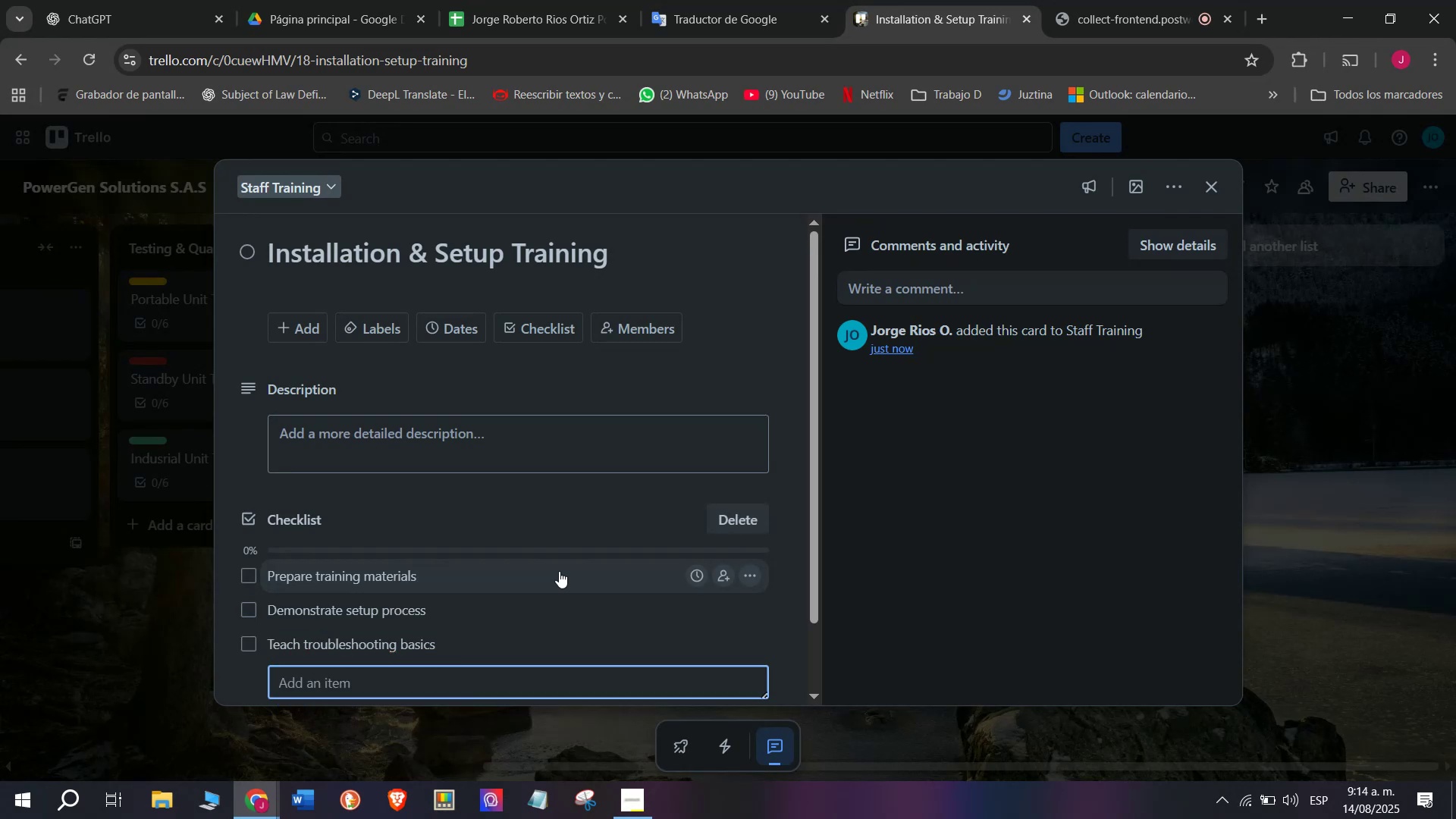 
type(Pratice Staff skills)
 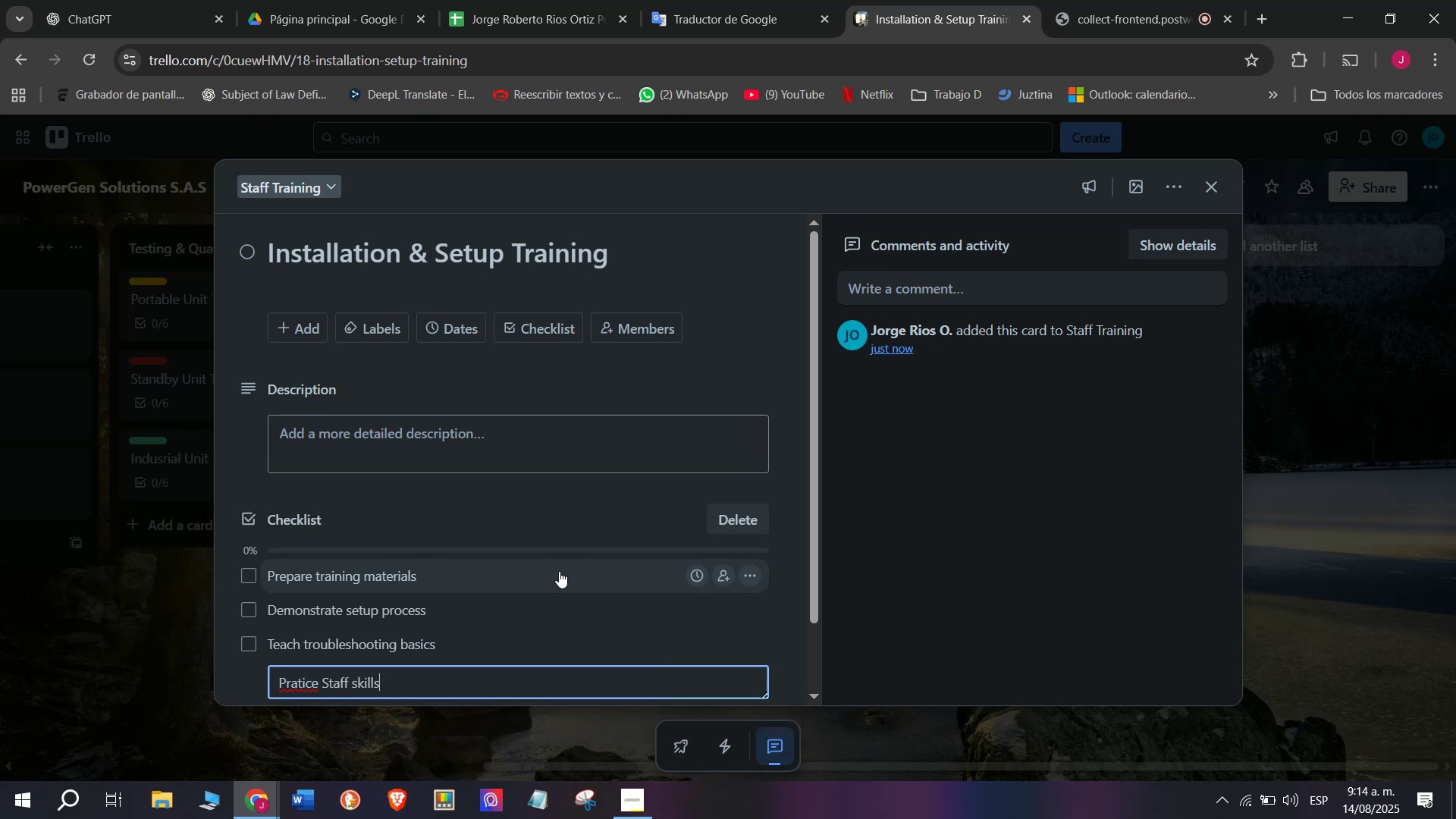 
key(Enter)
 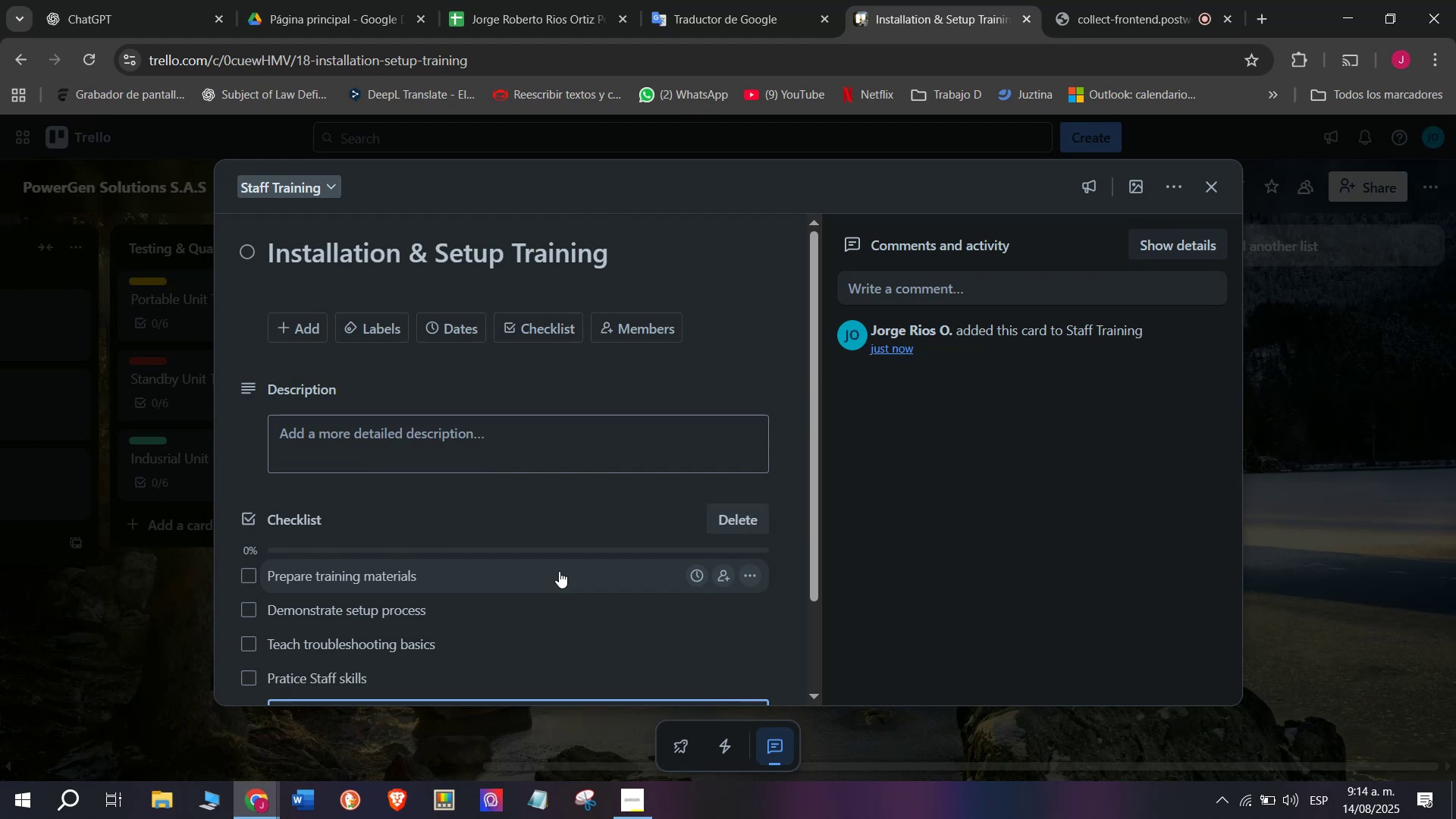 
type(Approve certification)
 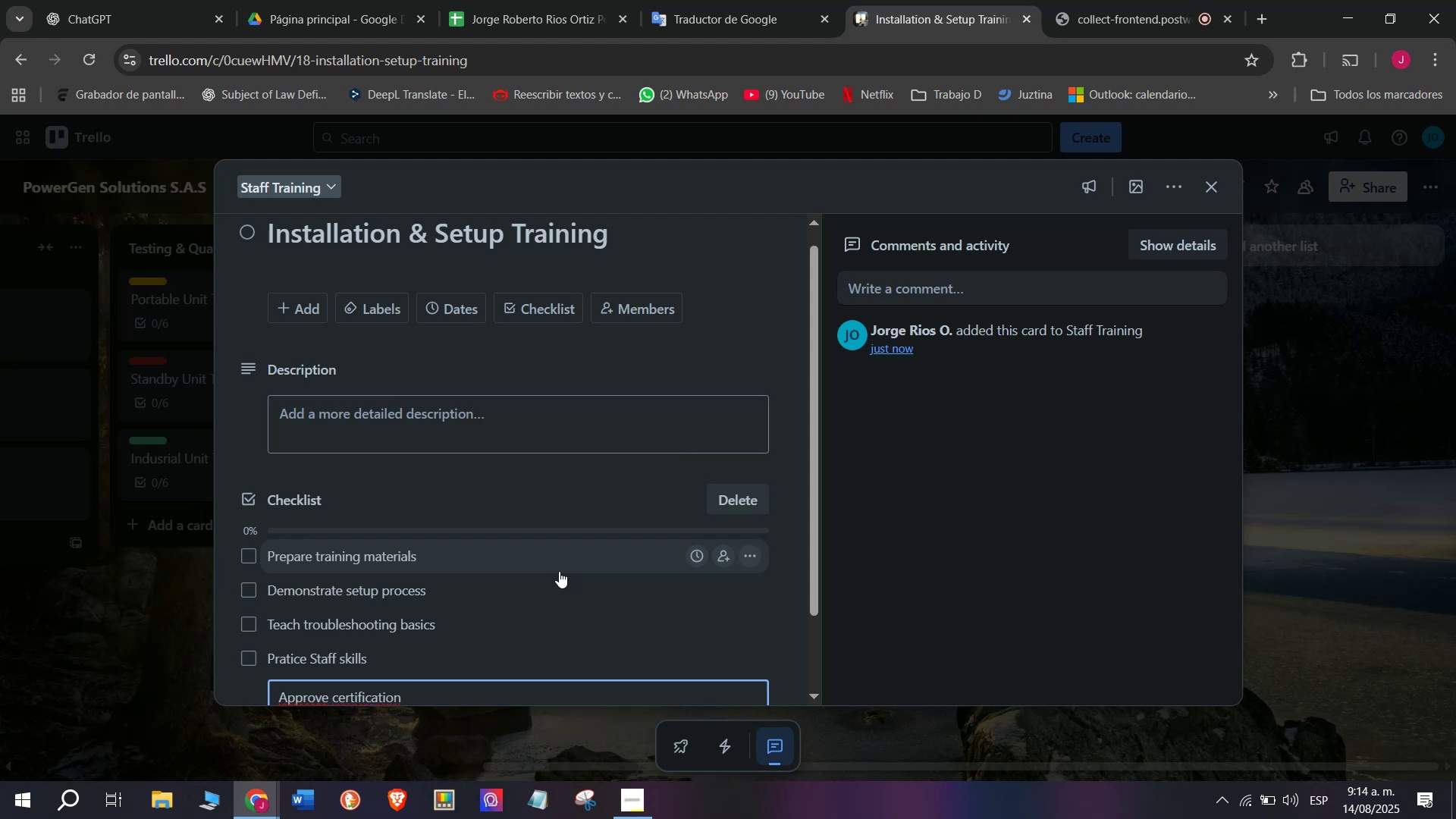 
key(Enter)
 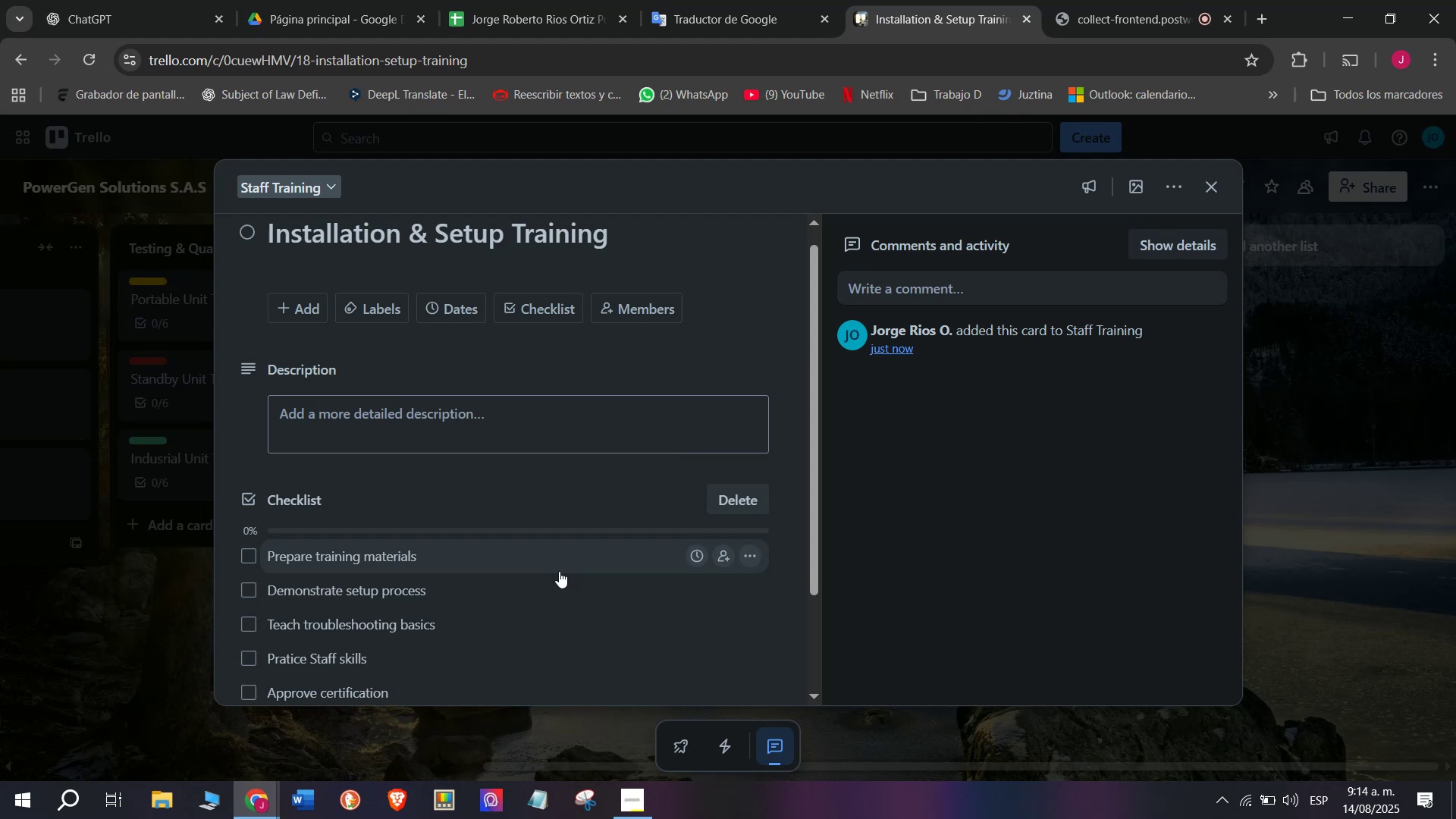 
scroll: coordinate [559, 571], scroll_direction: down, amount: 1.0
 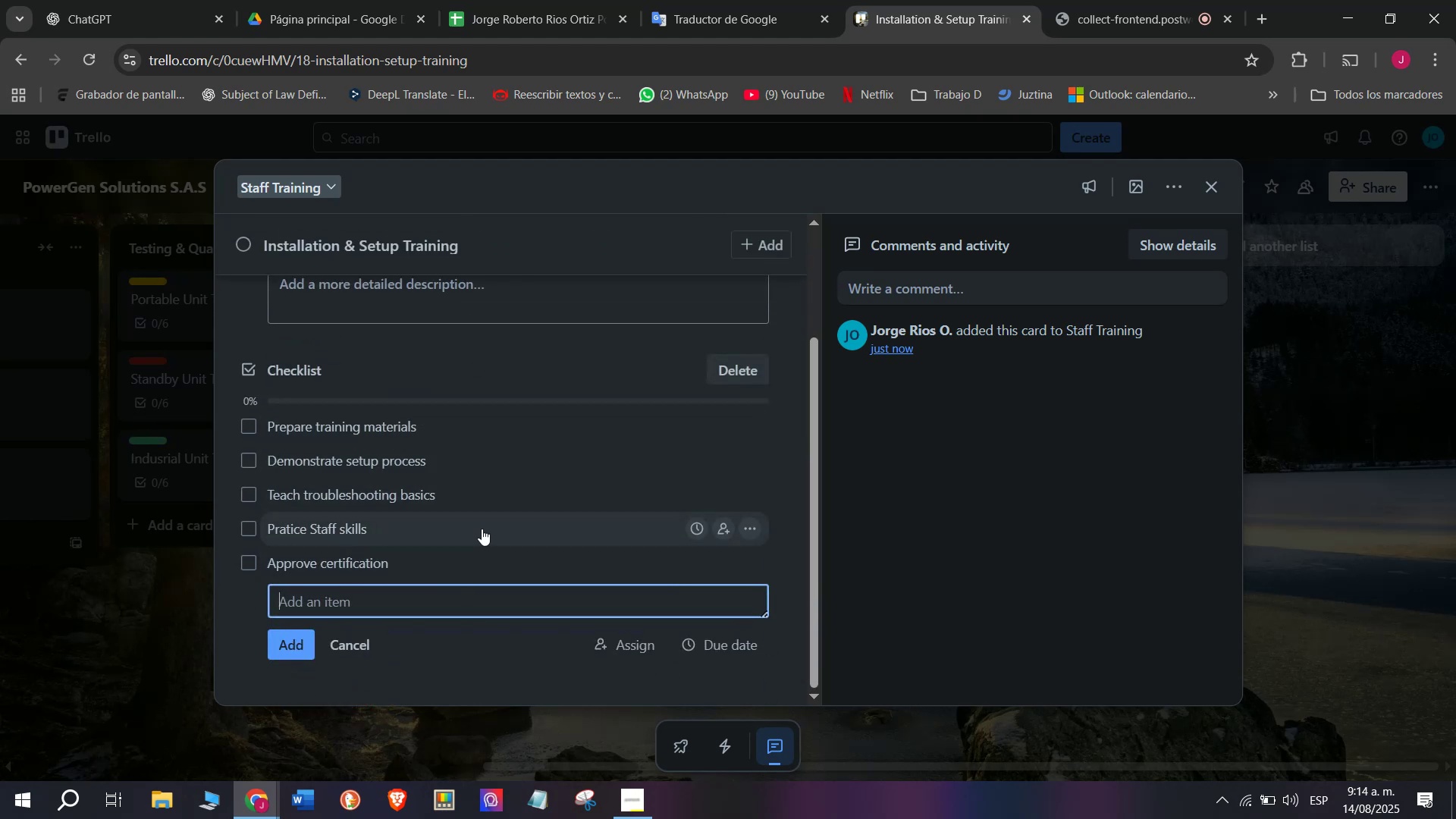 
type(Evalue)
key(Backspace)
type(ate staff skills)
 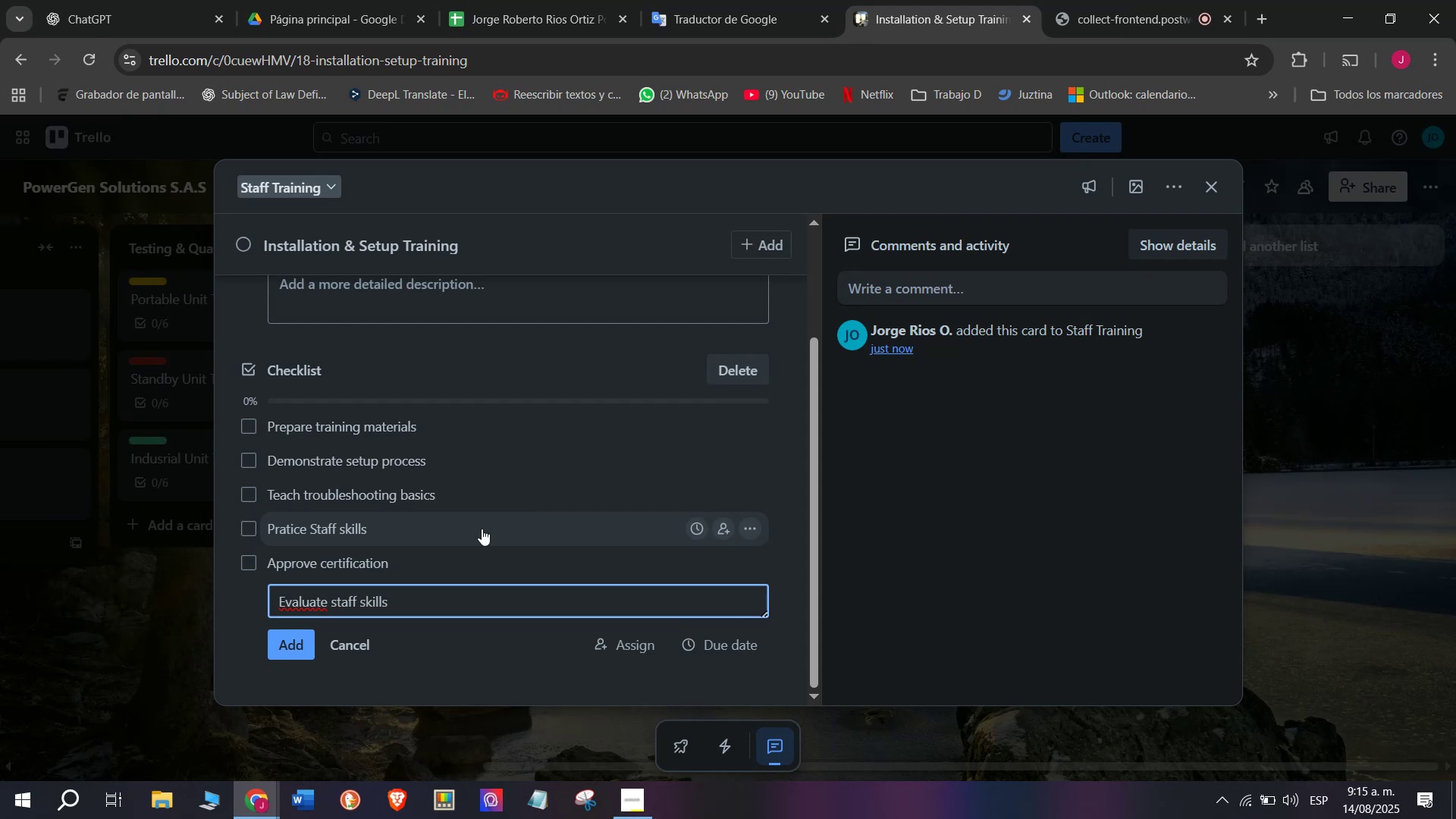 
key(Enter)
 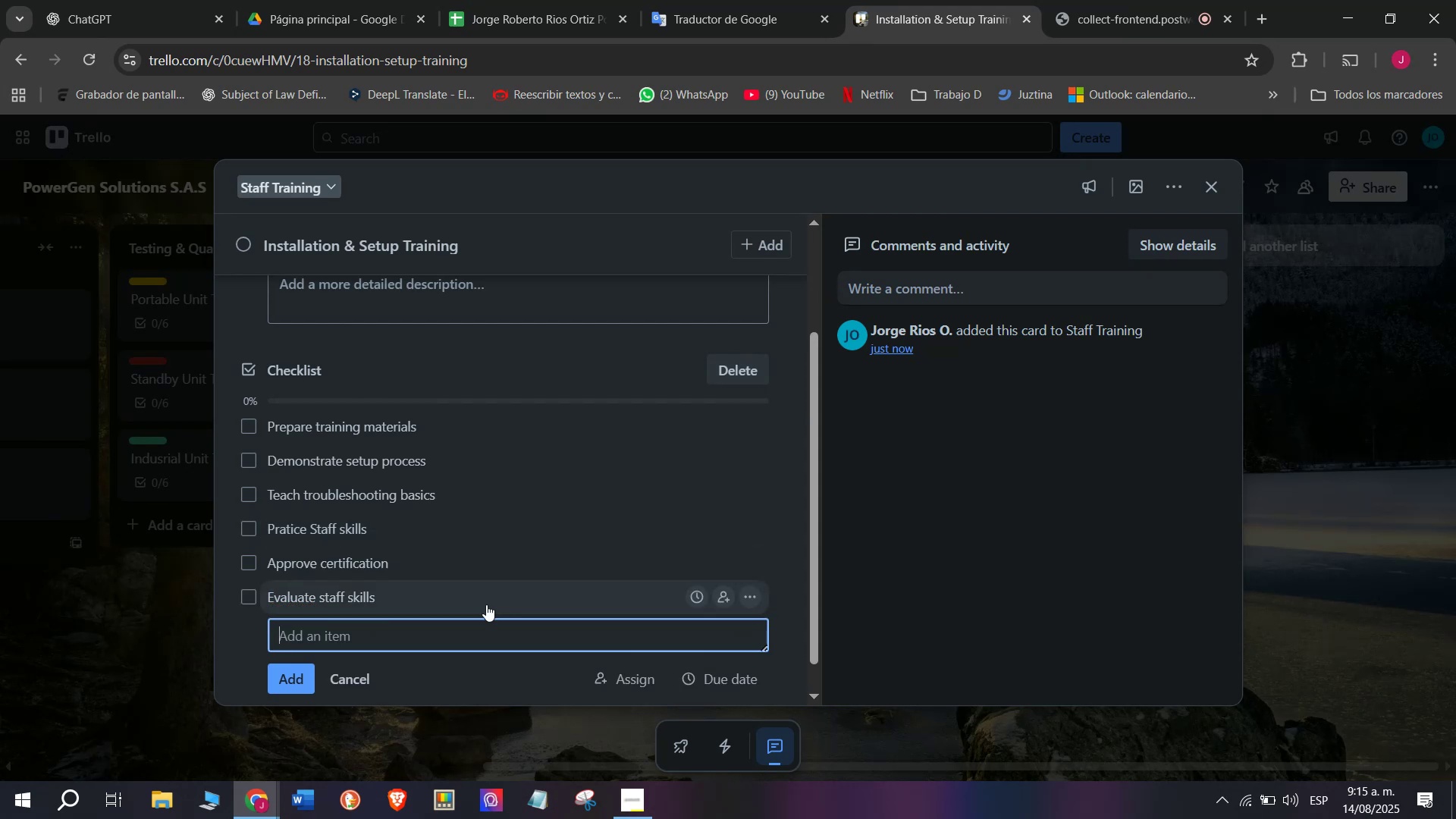 
left_click_drag(start_coordinate=[482, 588], to_coordinate=[482, 547])
 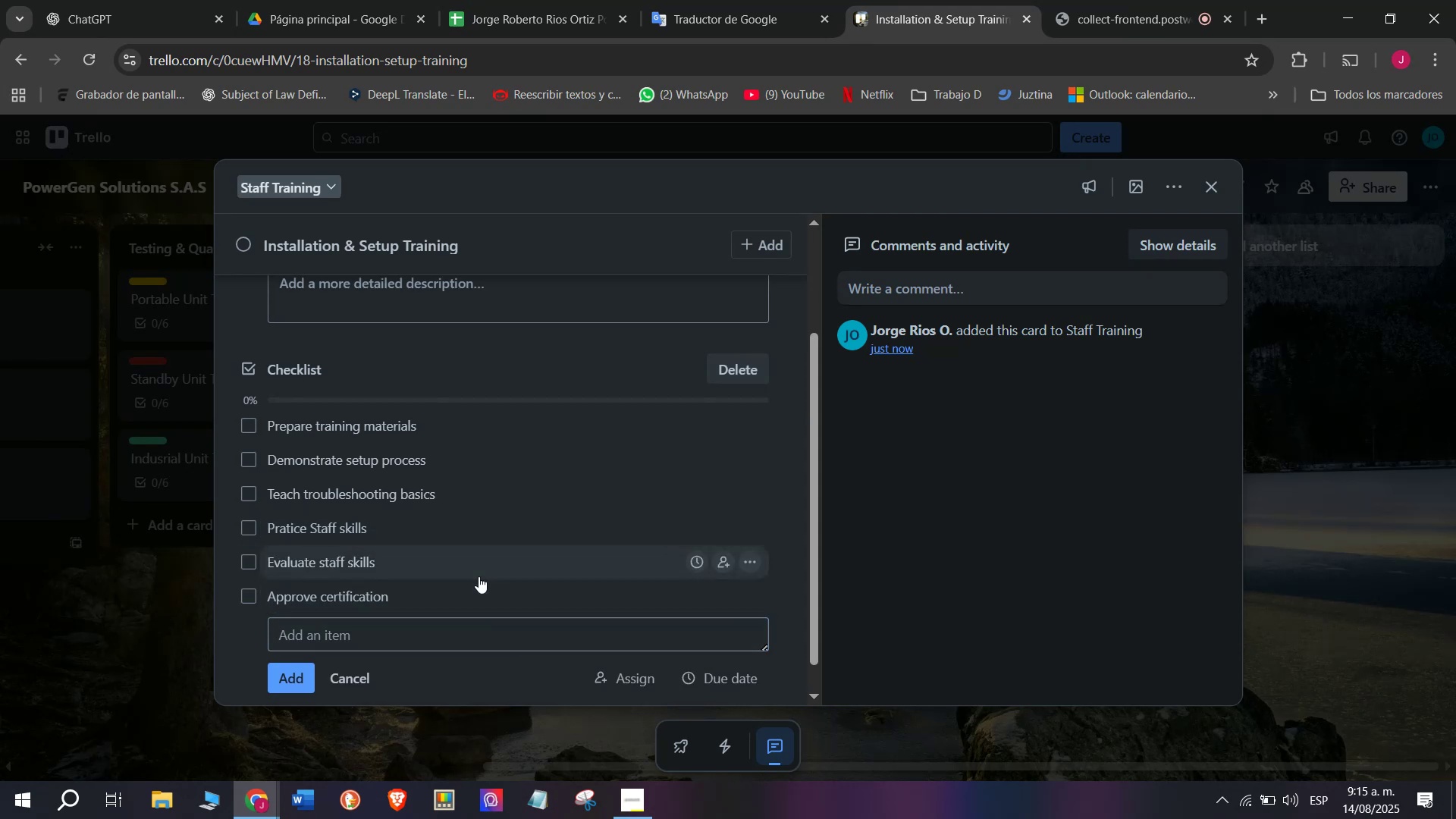 
left_click([455, 526])
 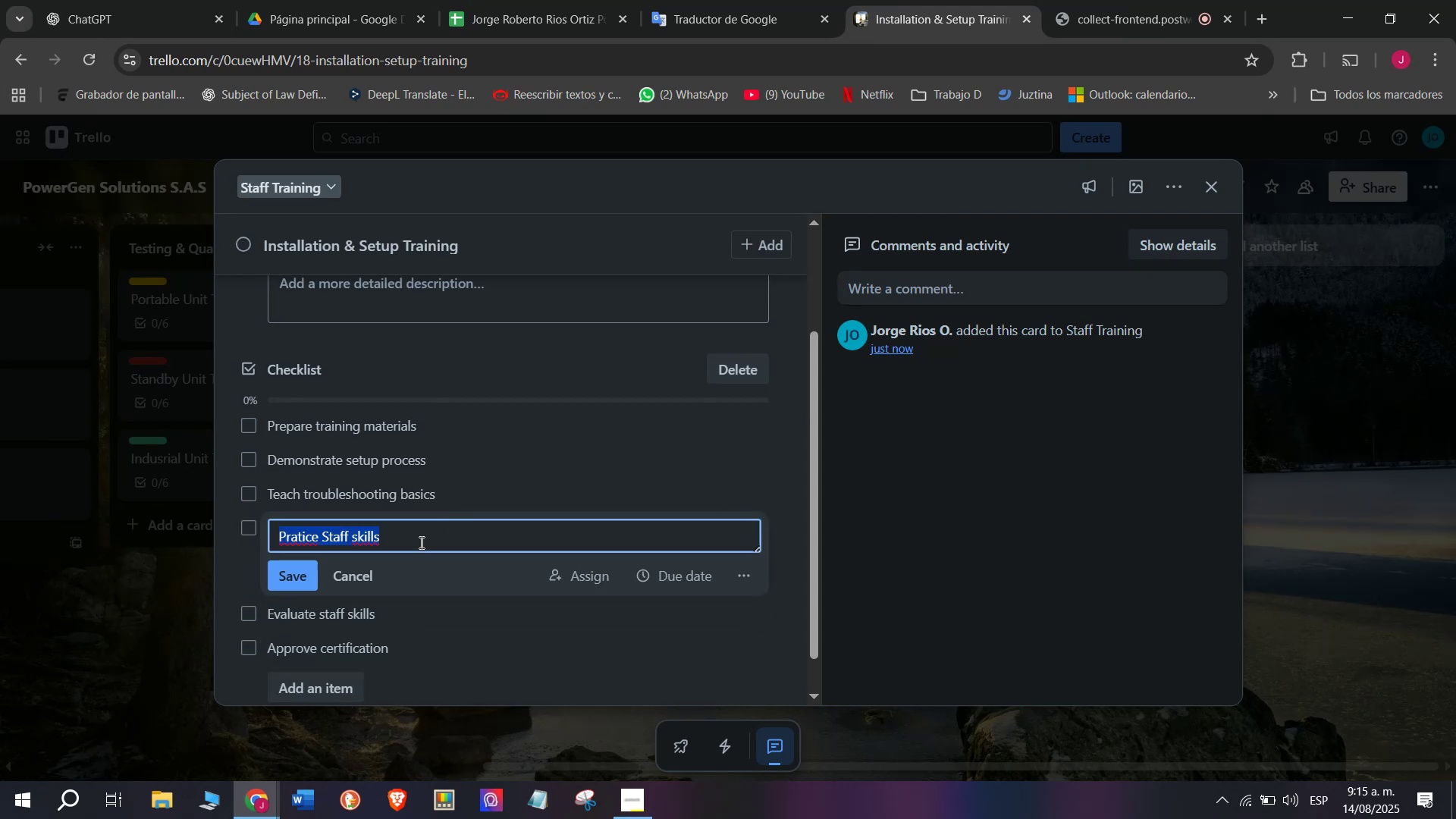 
left_click([420, 542])
 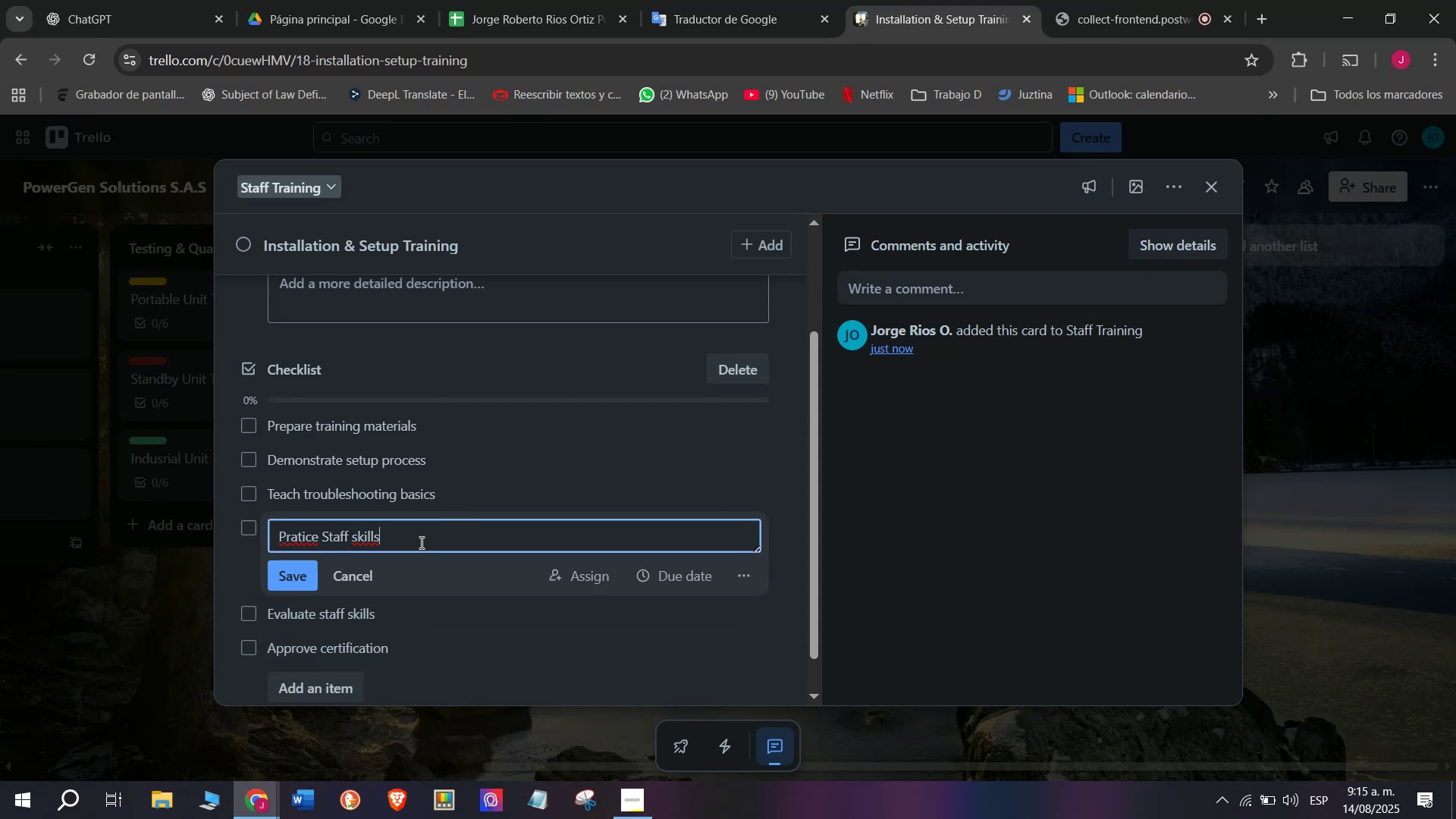 
left_click_drag(start_coordinate=[420, 541], to_coordinate=[332, 536])
 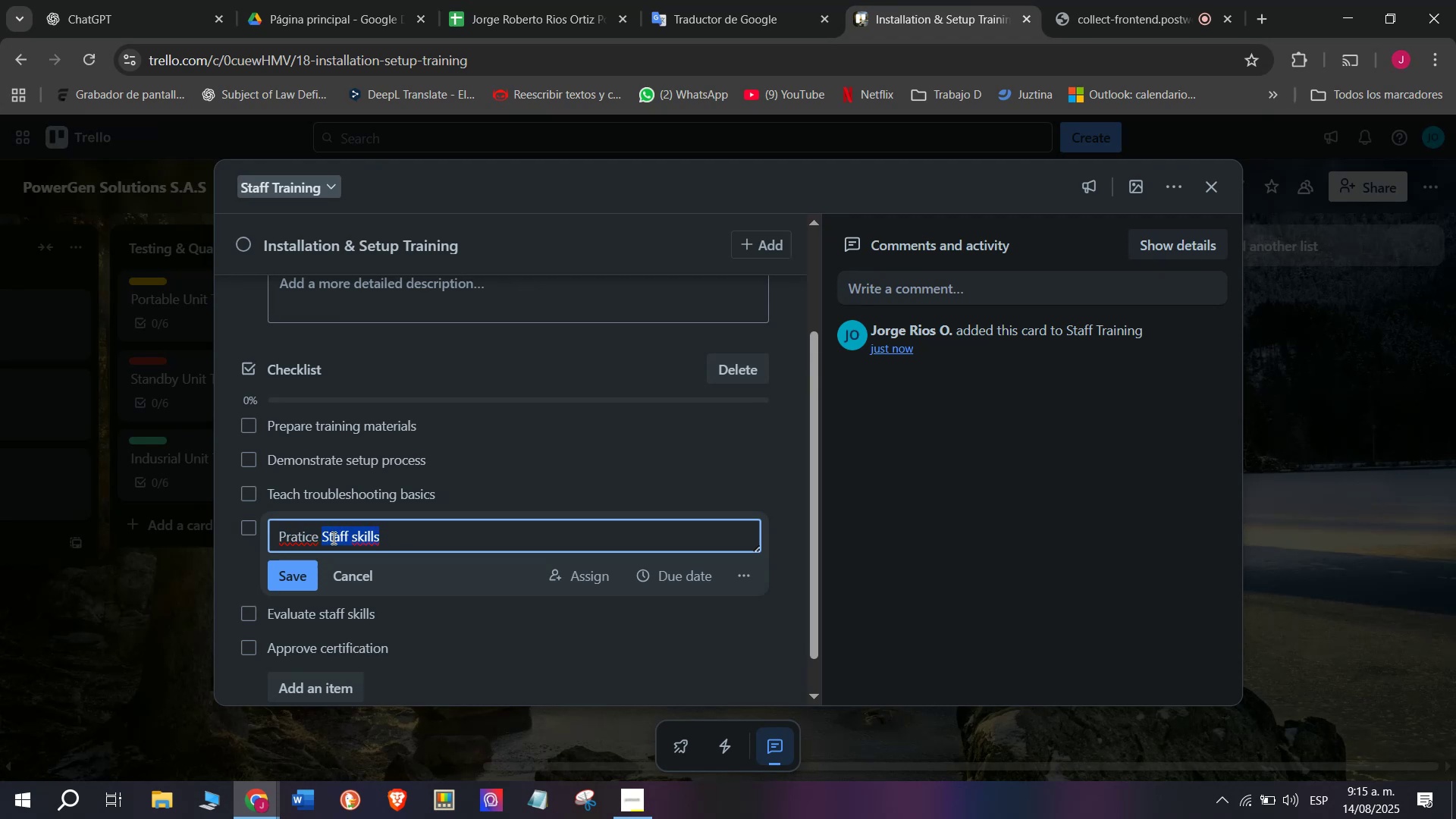 
type(installation drills)
 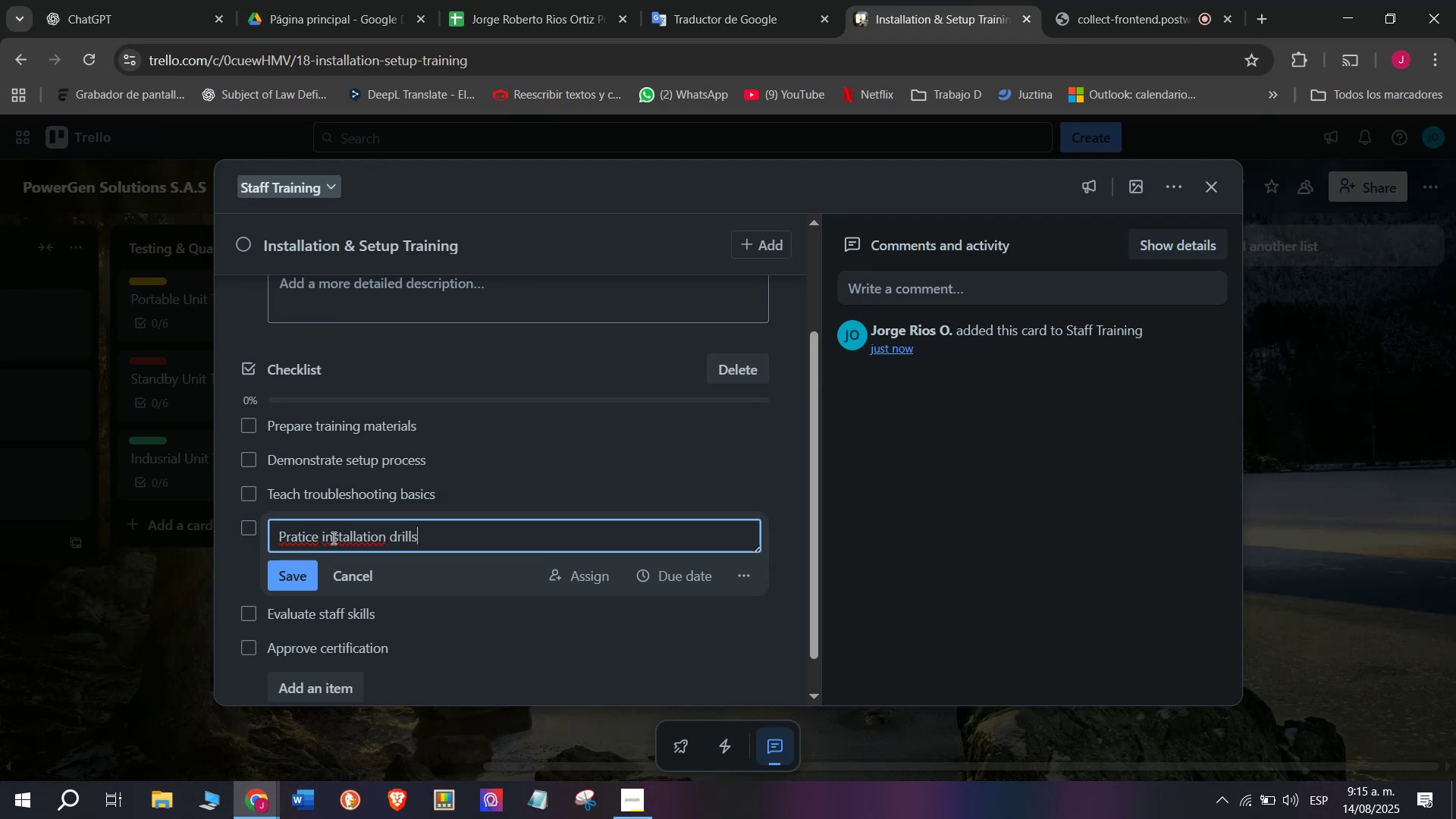 
key(Enter)
 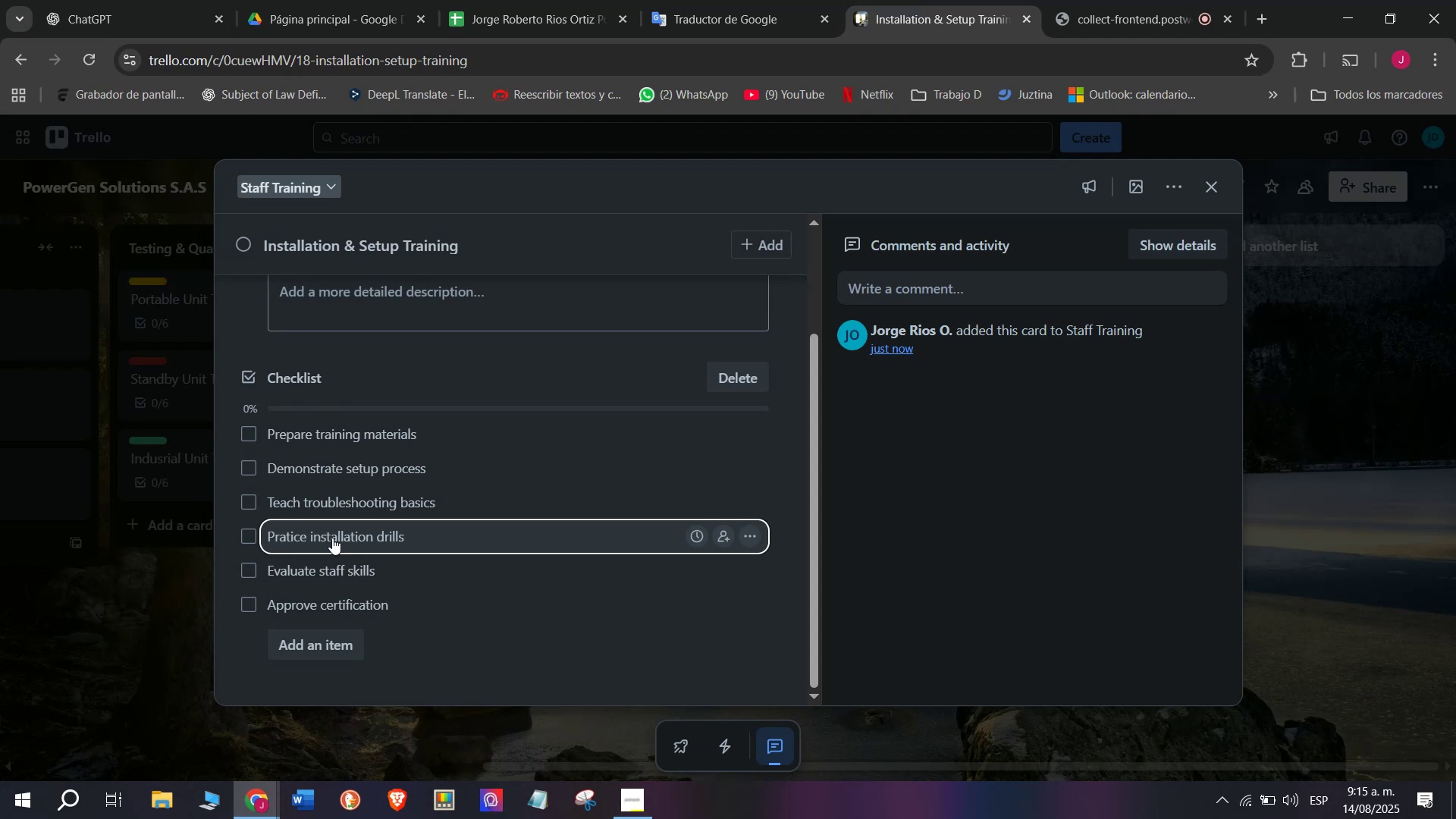 
scroll: coordinate [332, 538], scroll_direction: up, amount: 5.0
 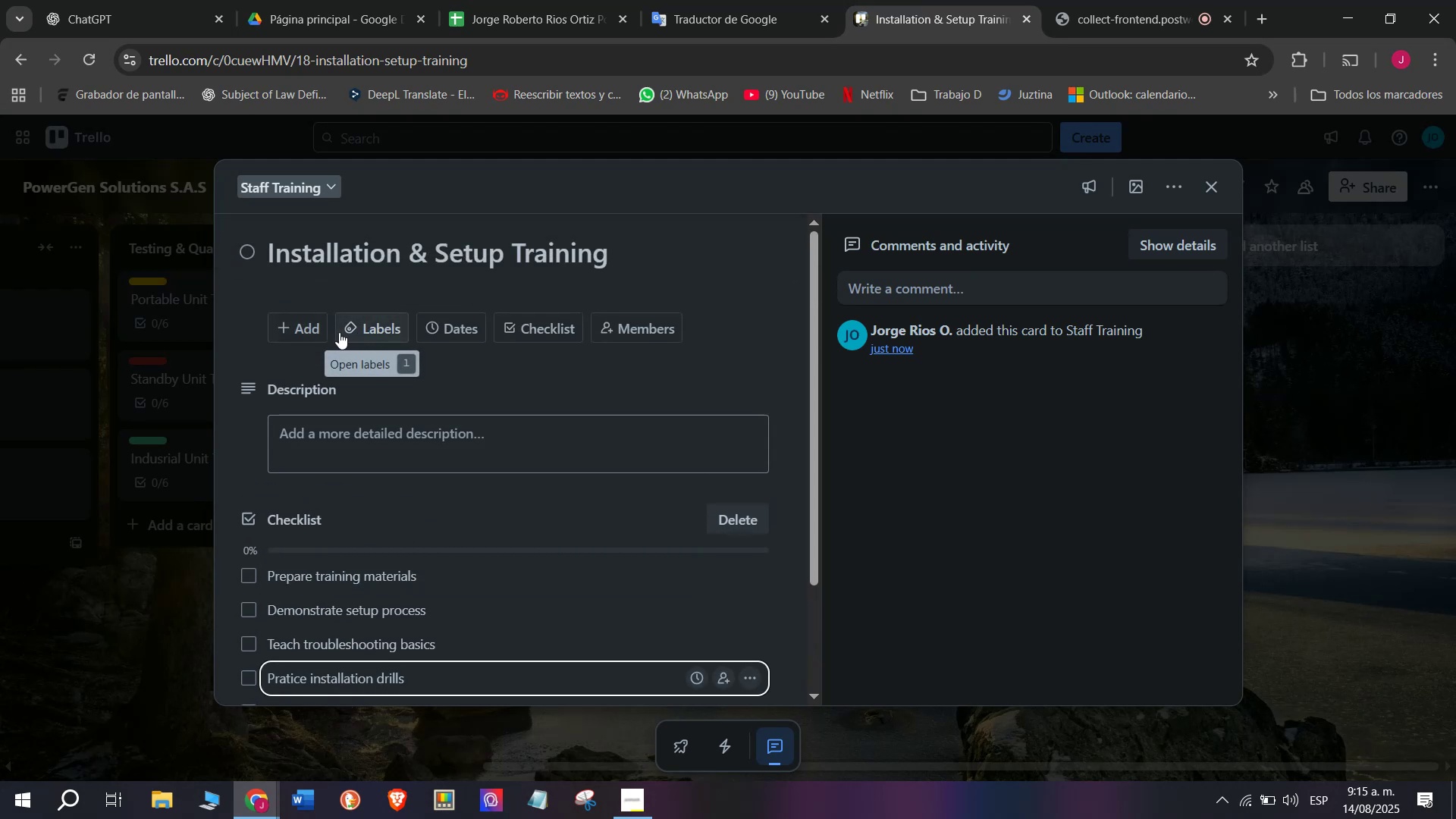 
wait(5.34)
 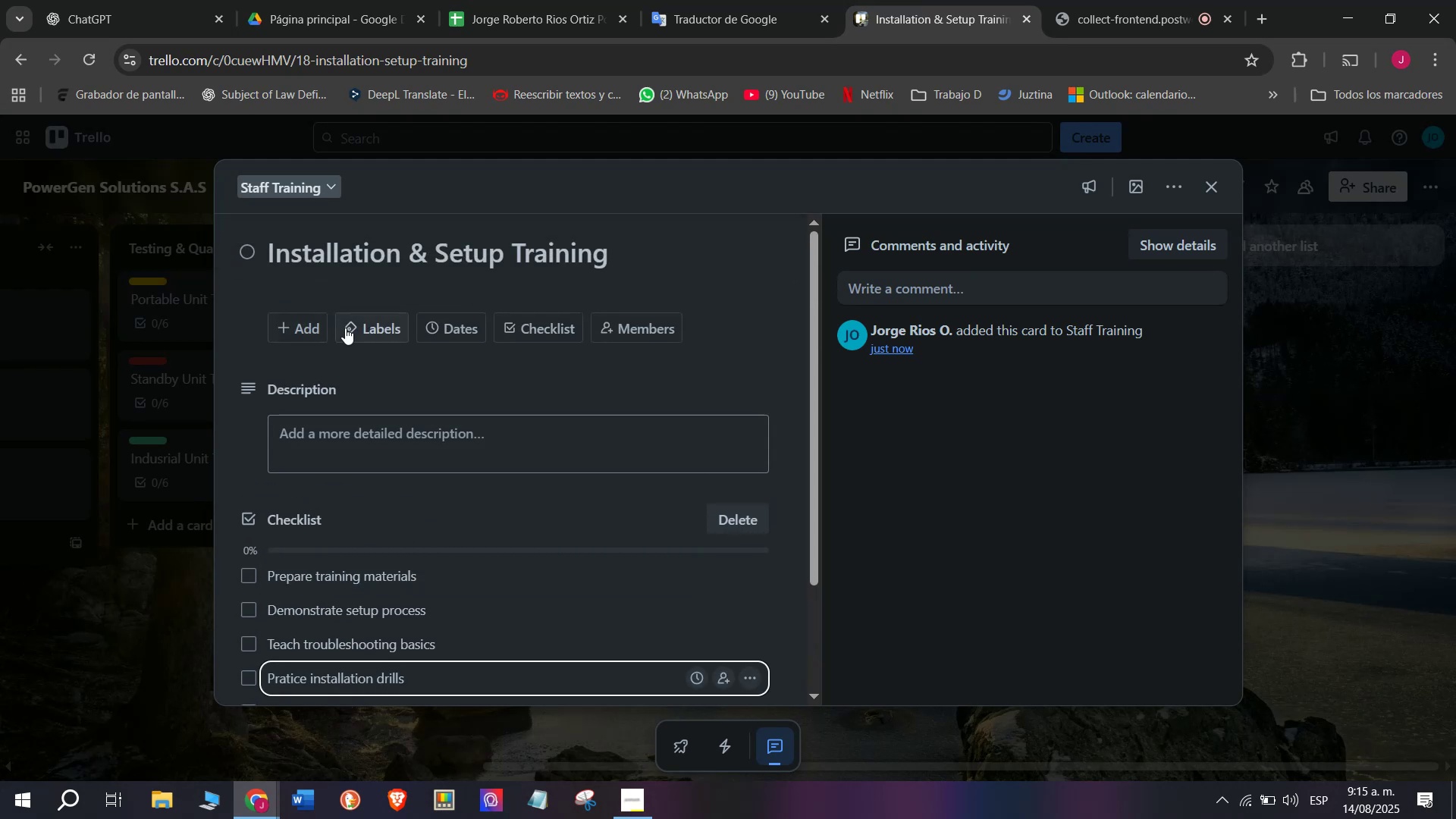 
left_click([390, 319])
 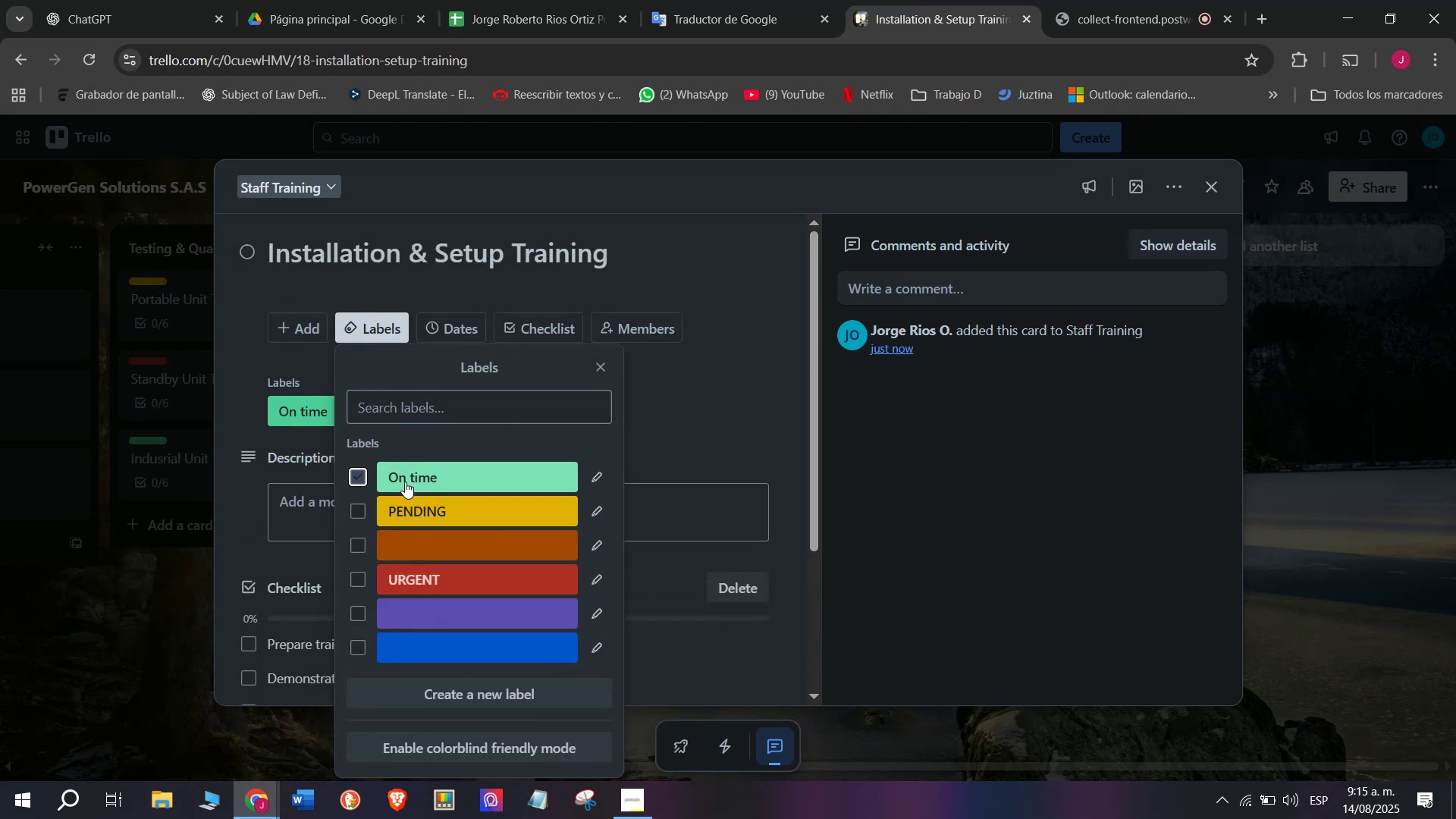 
double_click([173, 563])
 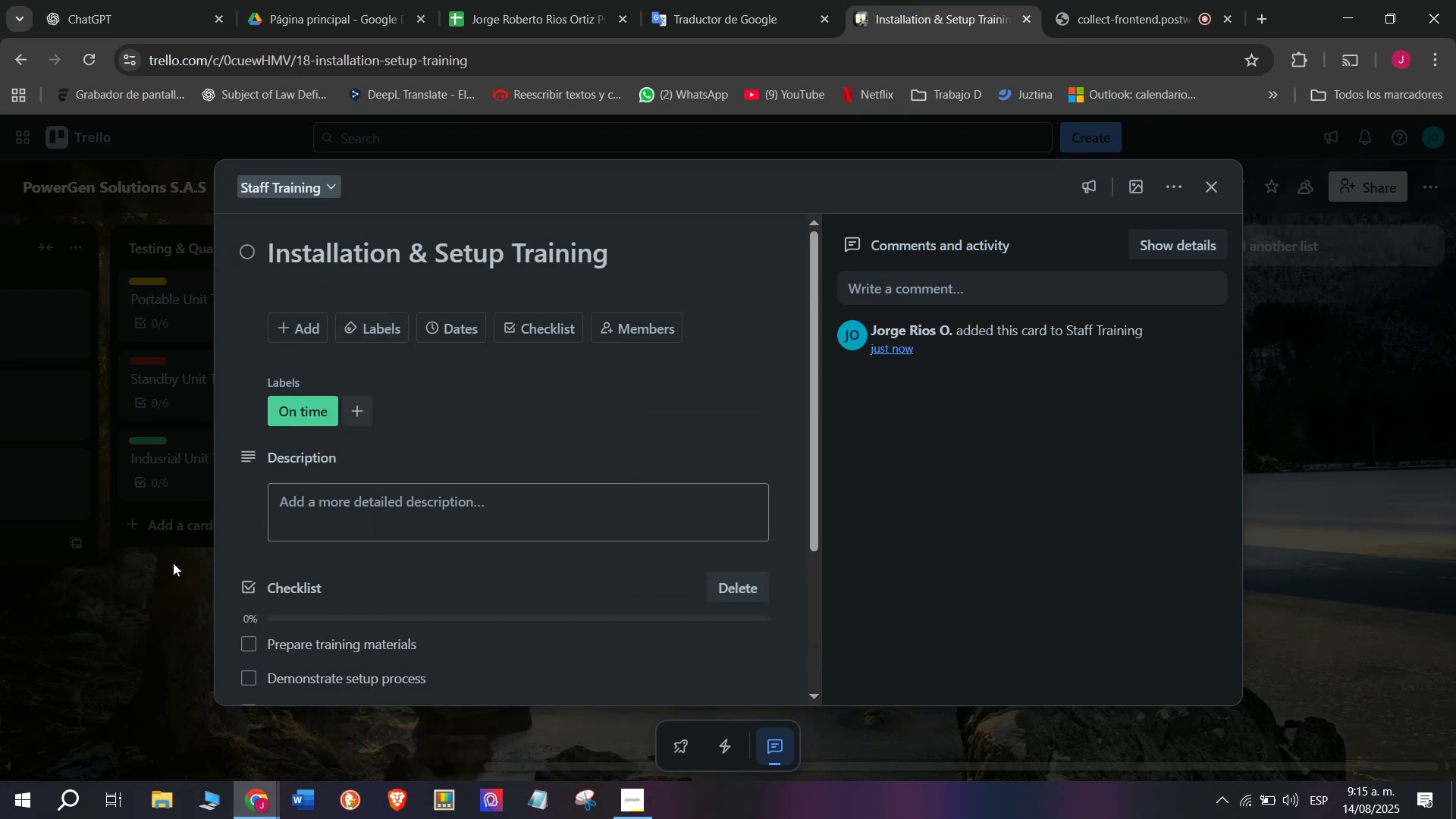 
triple_click([173, 563])
 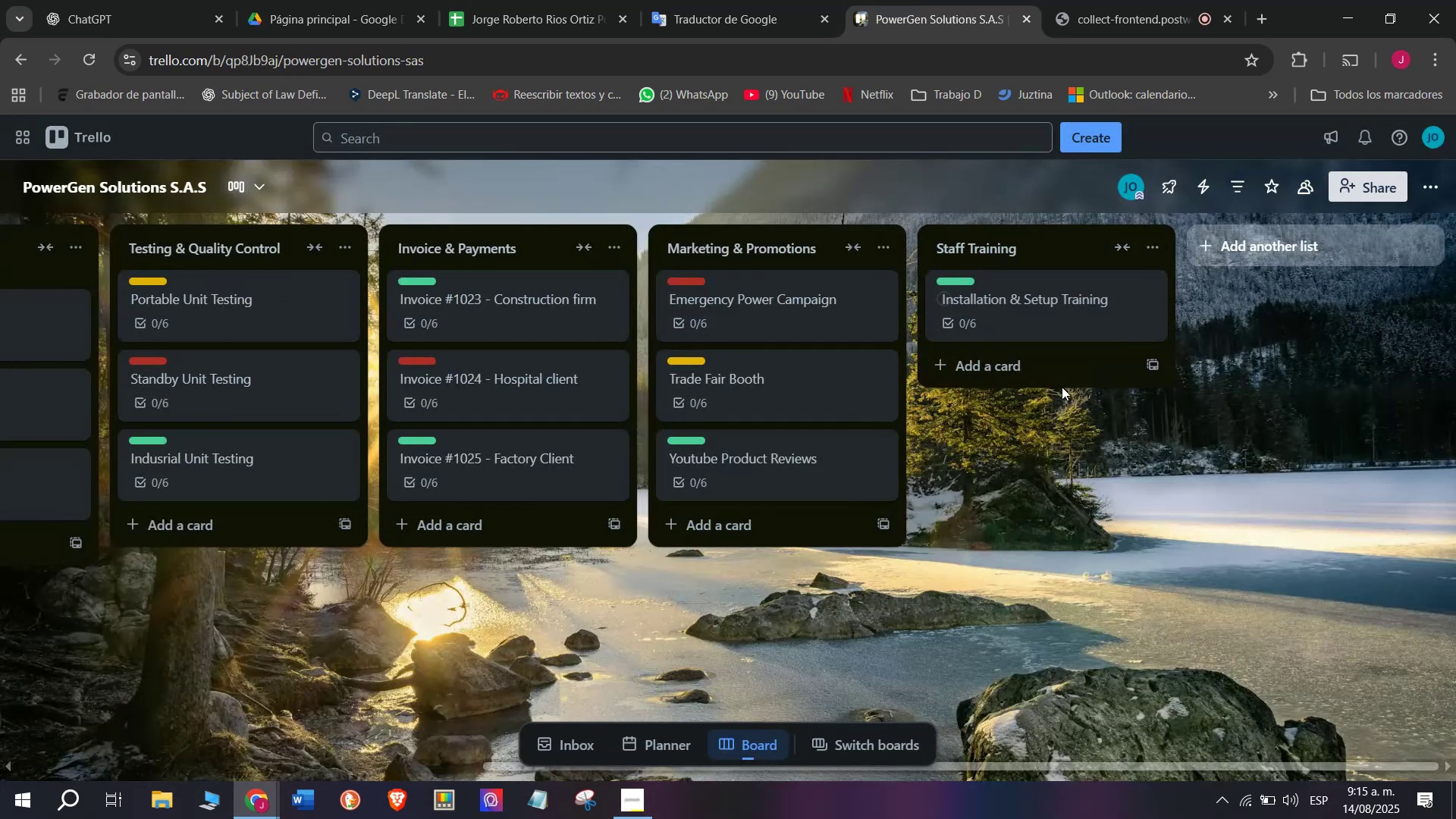 
left_click([1059, 374])
 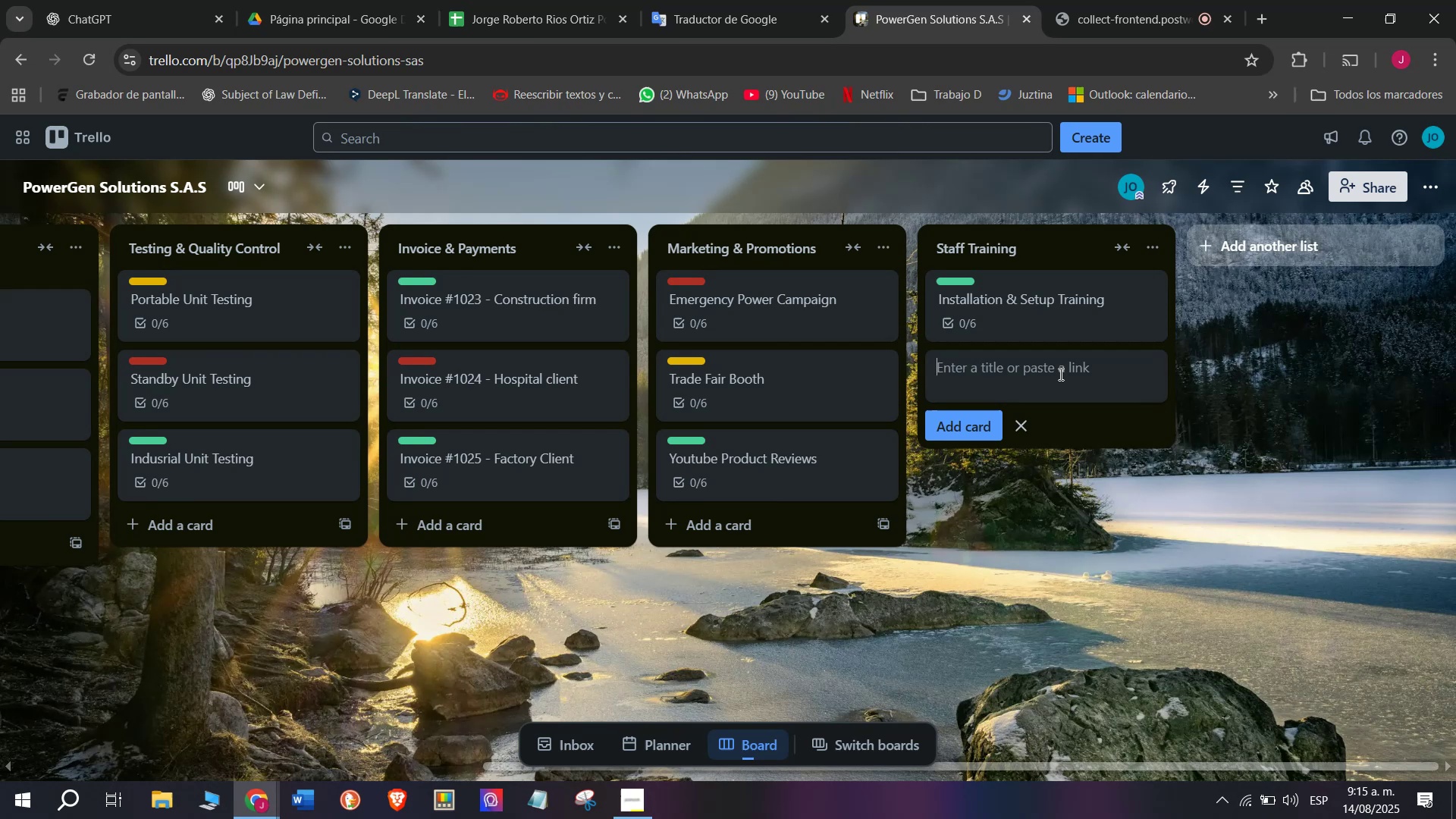 
left_click([1135, 0])
 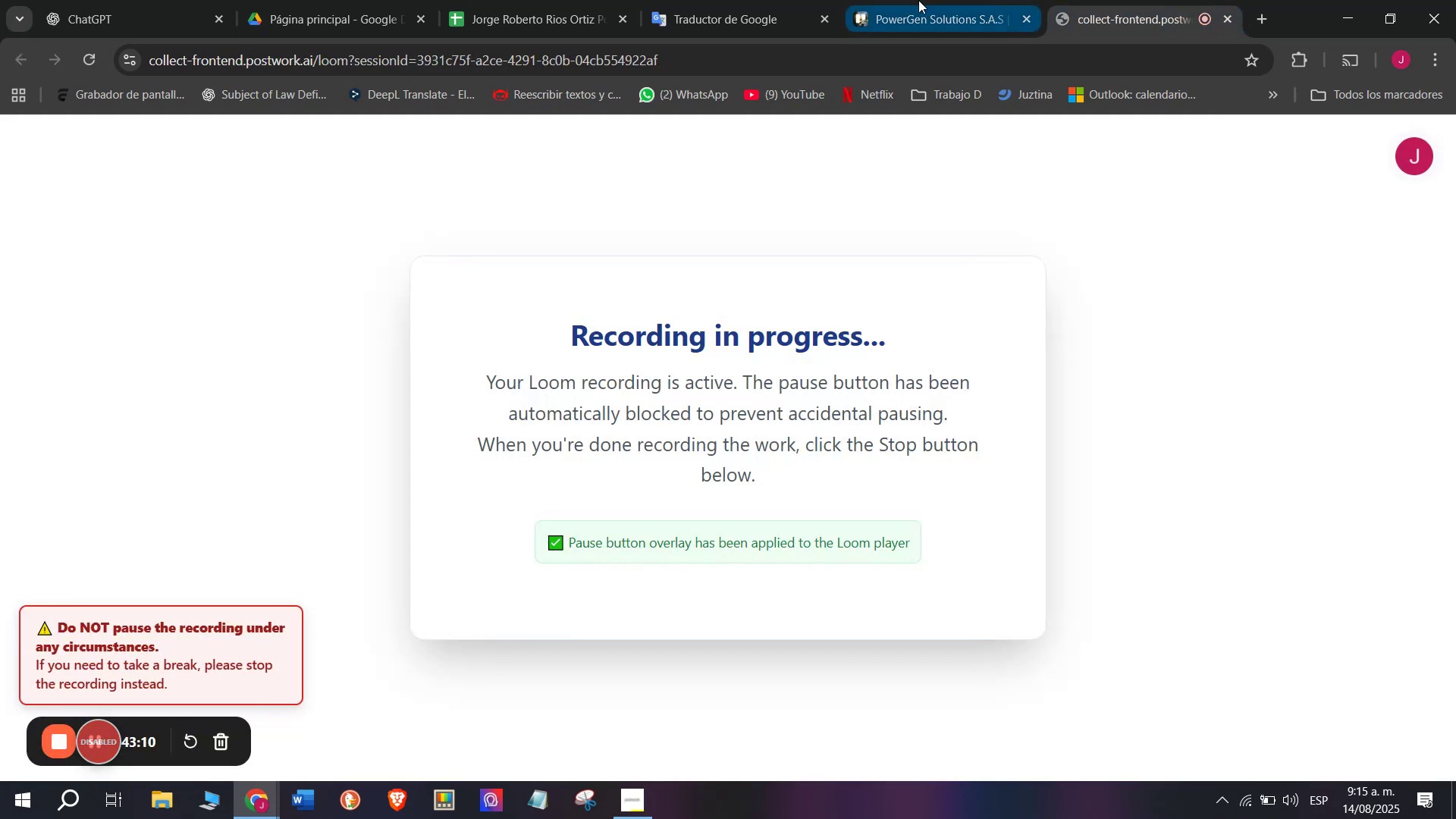 
left_click([918, 0])
 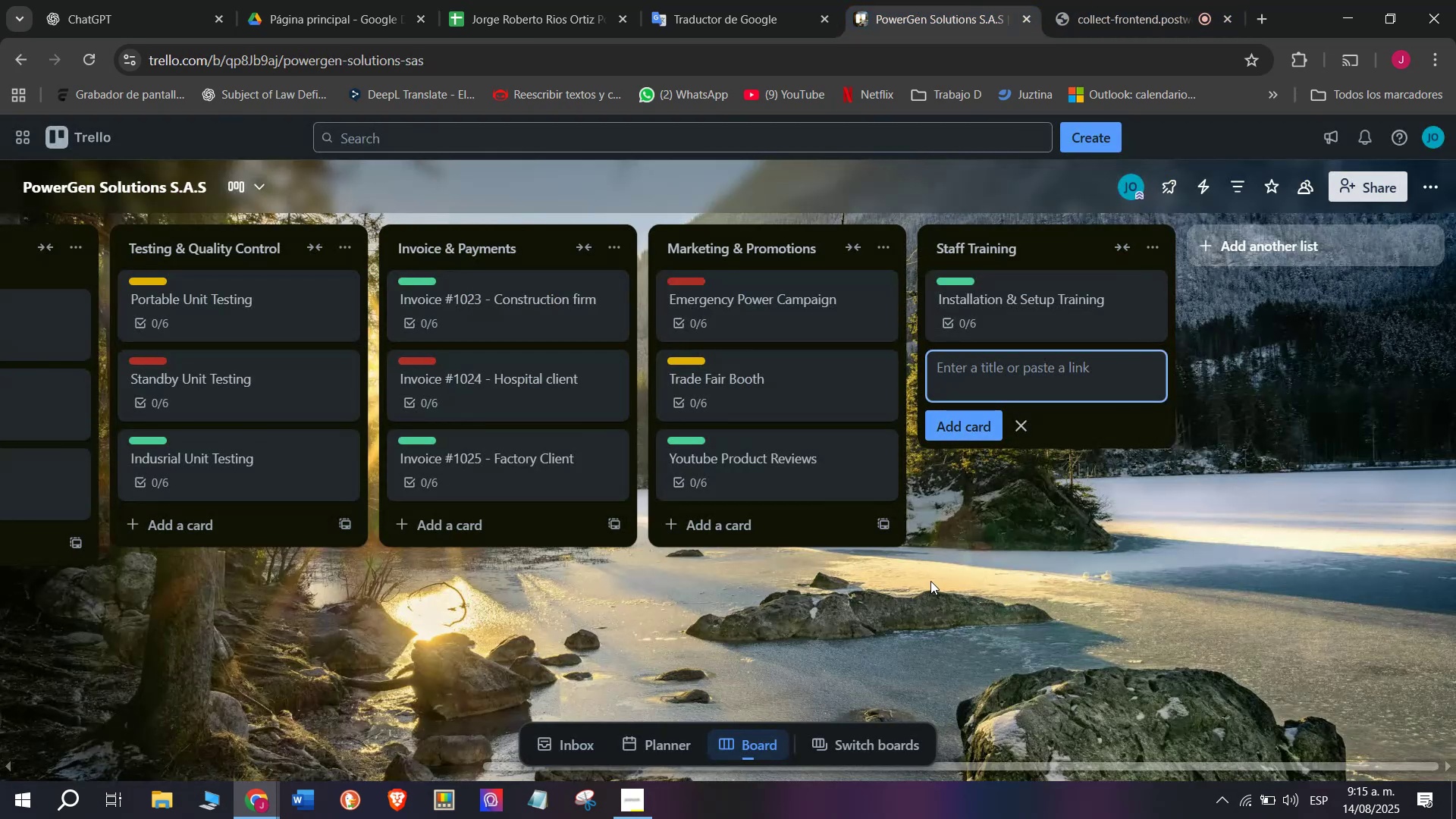 
type(Safew)
key(Backspace)
type(ty)
 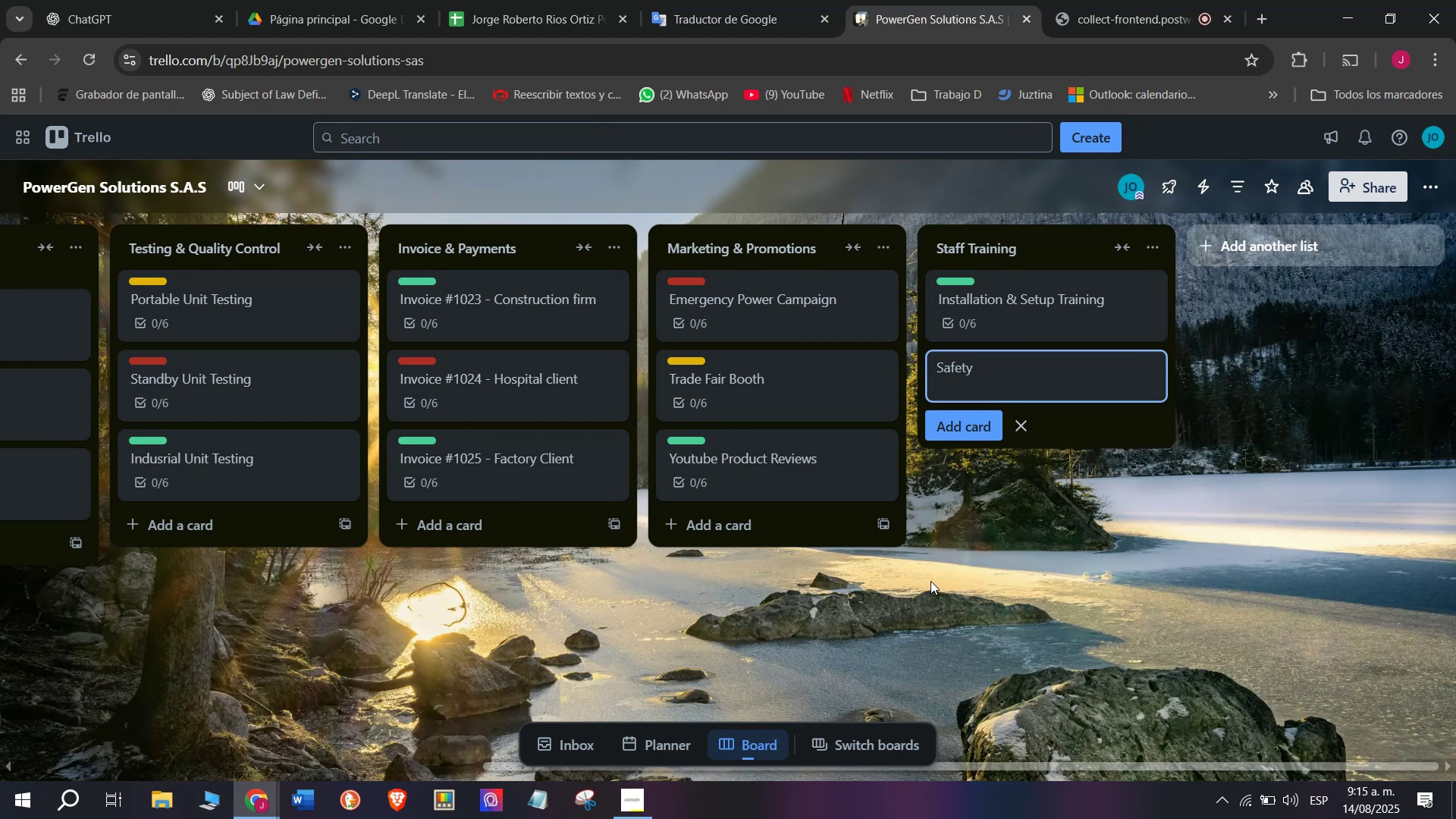 
wait(6.91)
 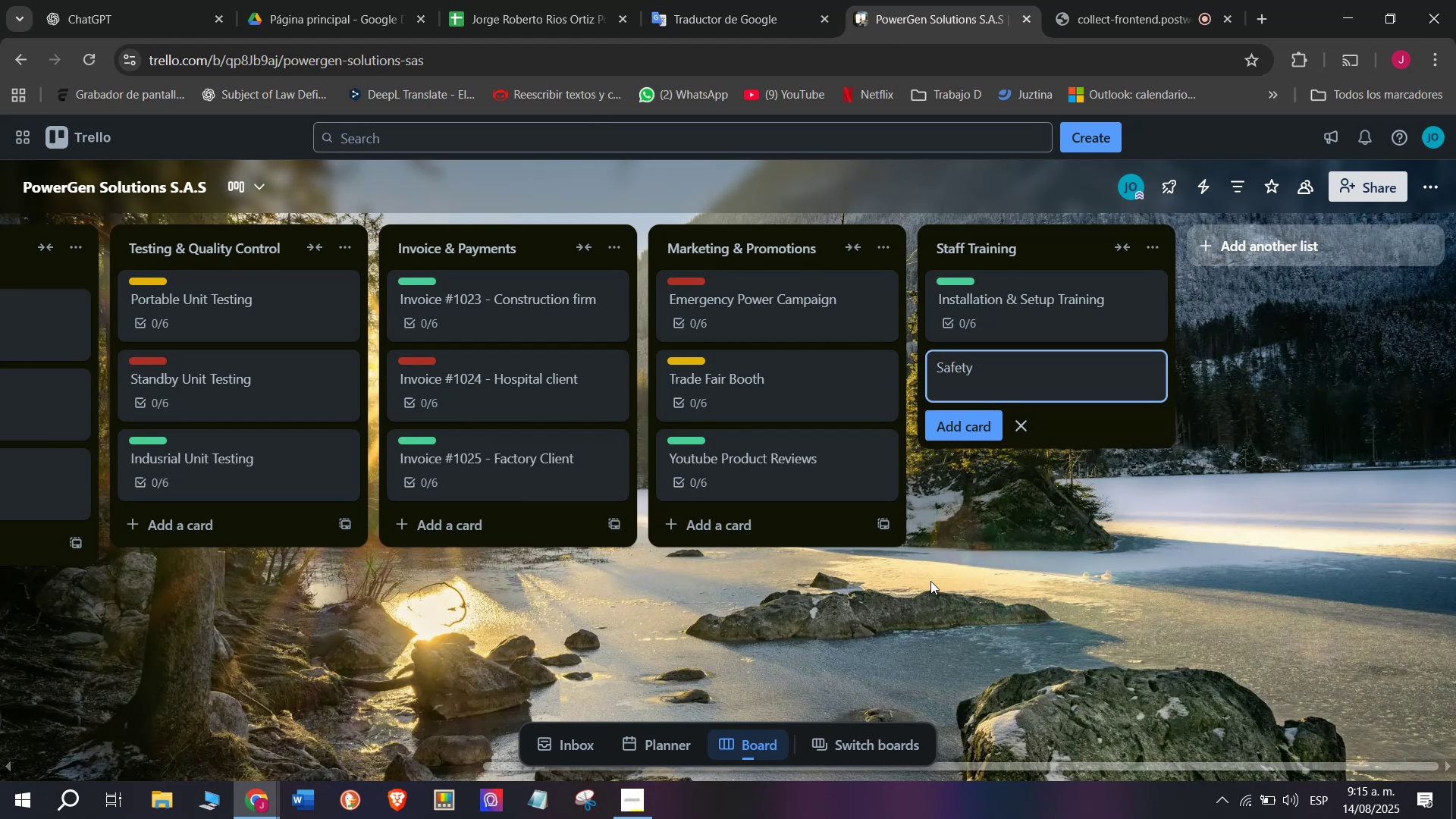 
type( Proce)
 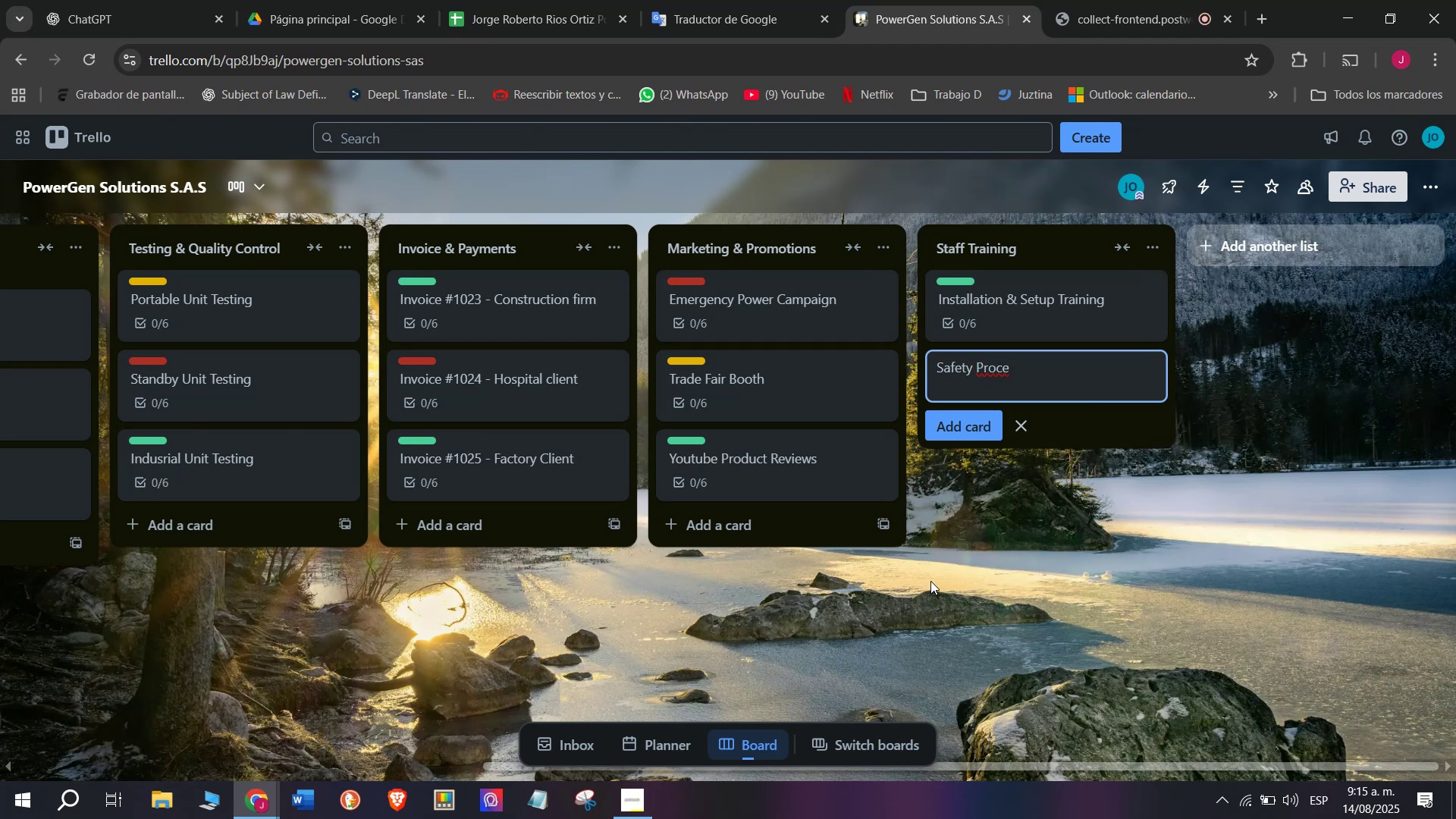 
type(dures)
 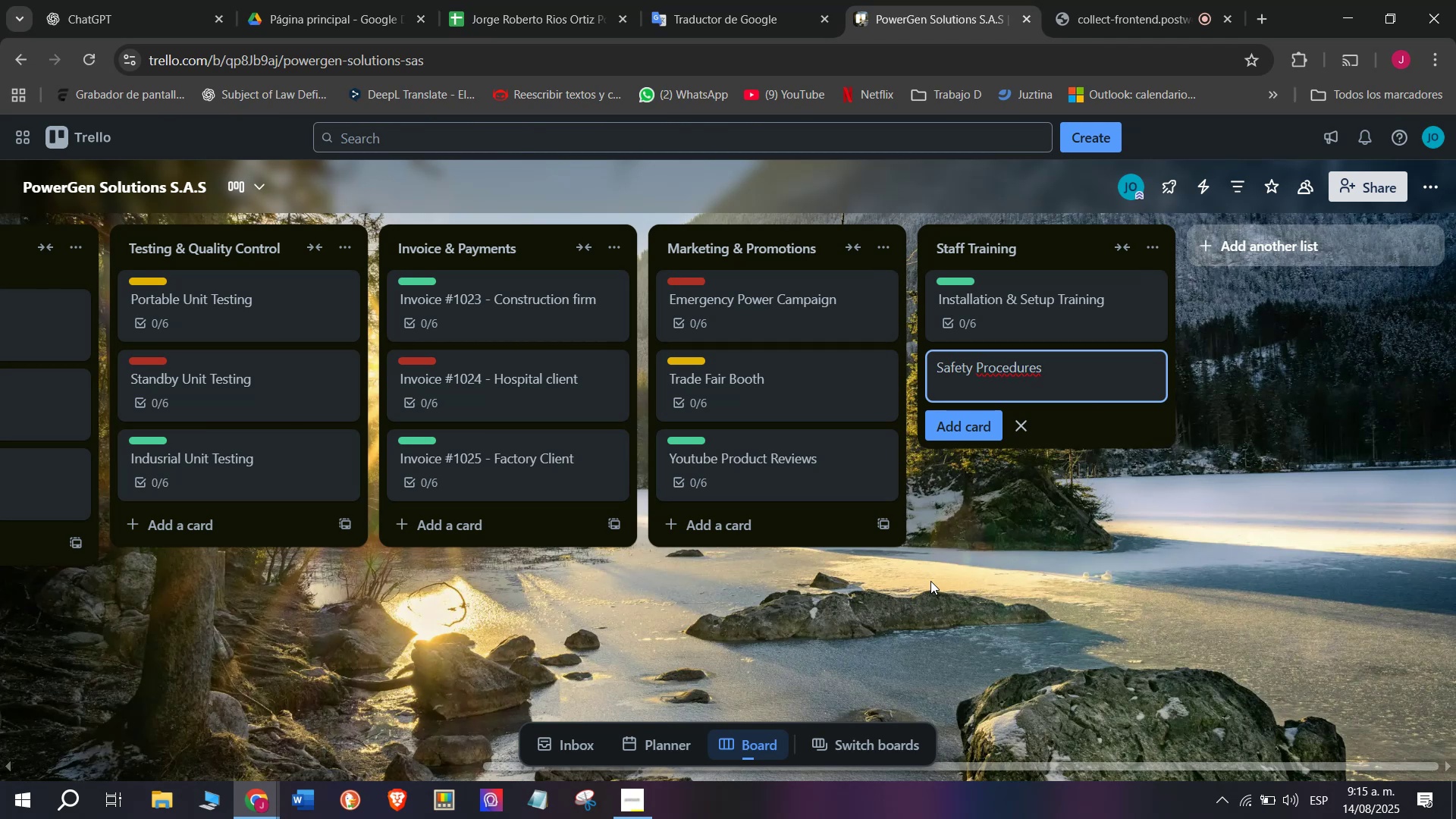 
key(Enter)
 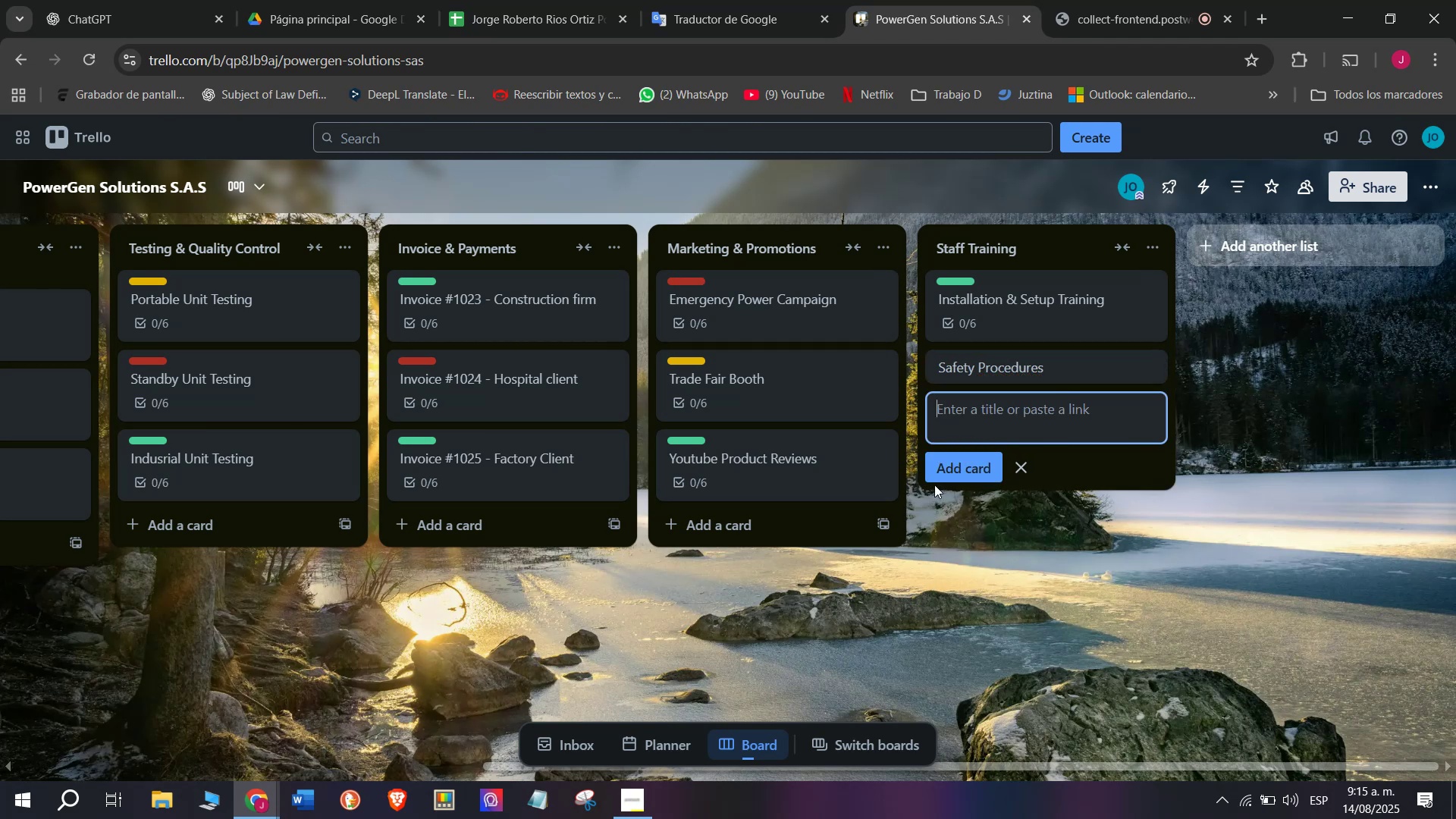 
left_click([1059, 362])
 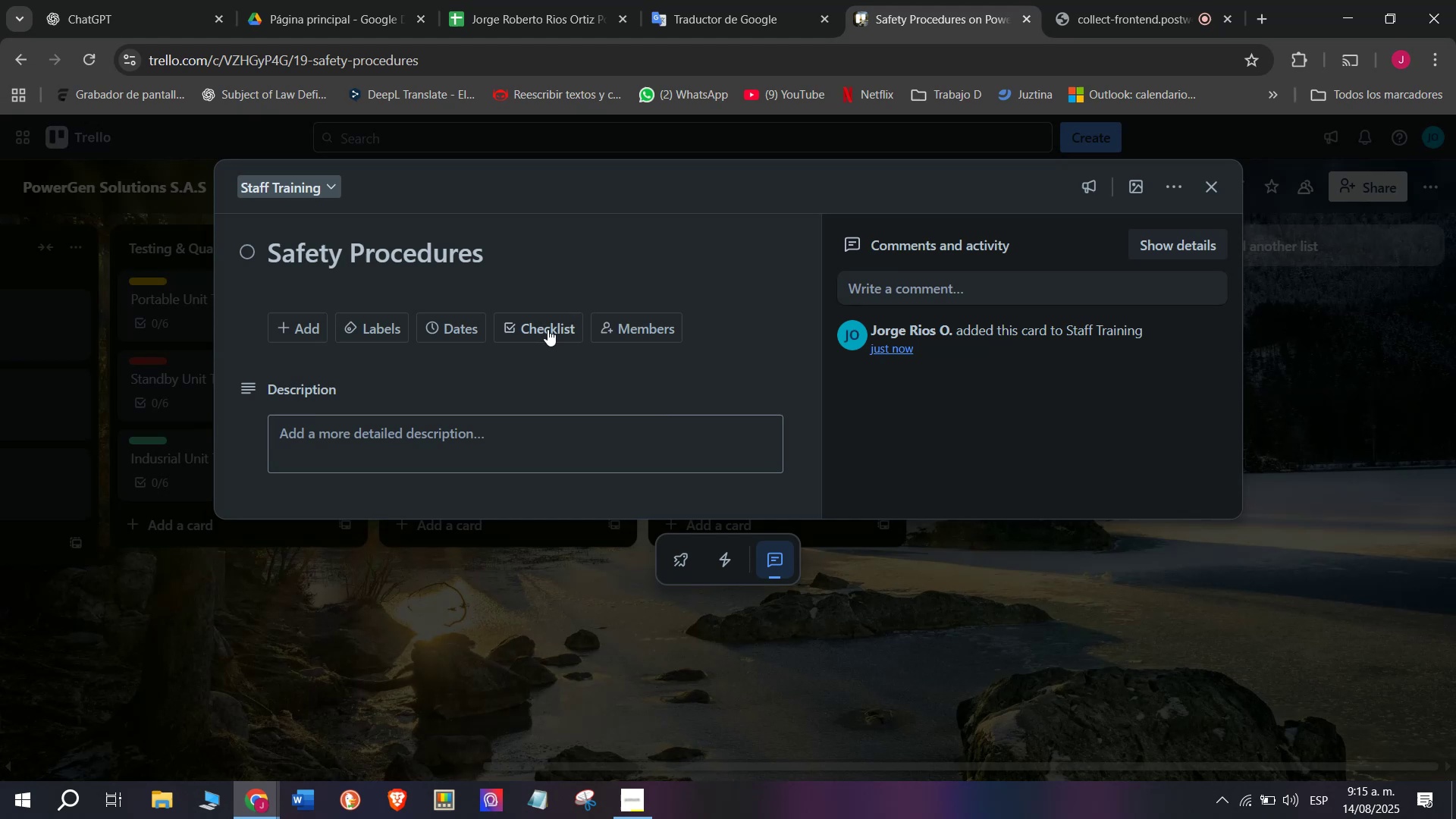 
left_click([550, 326])
 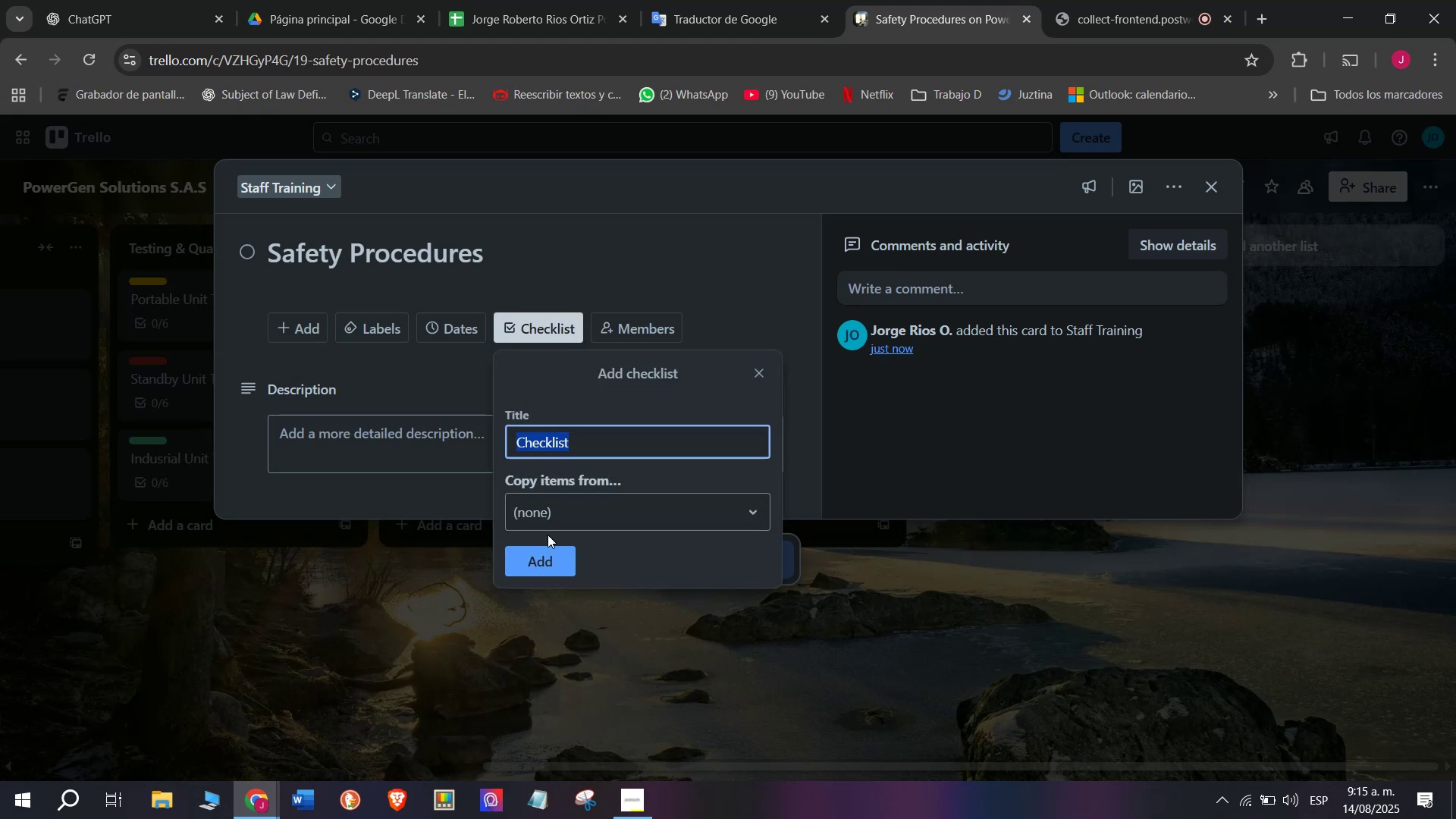 
left_click([549, 555])
 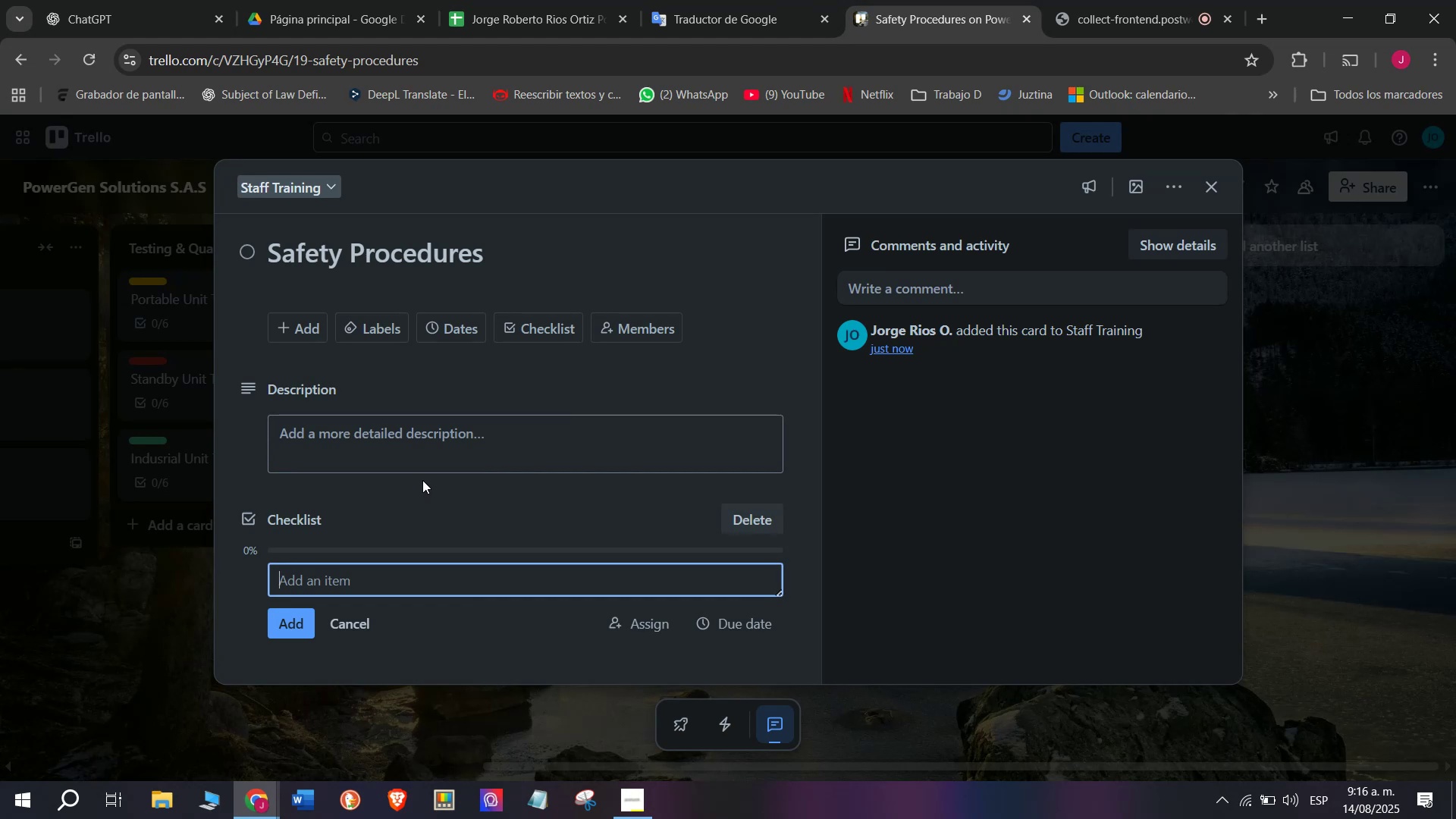 
wait(14.17)
 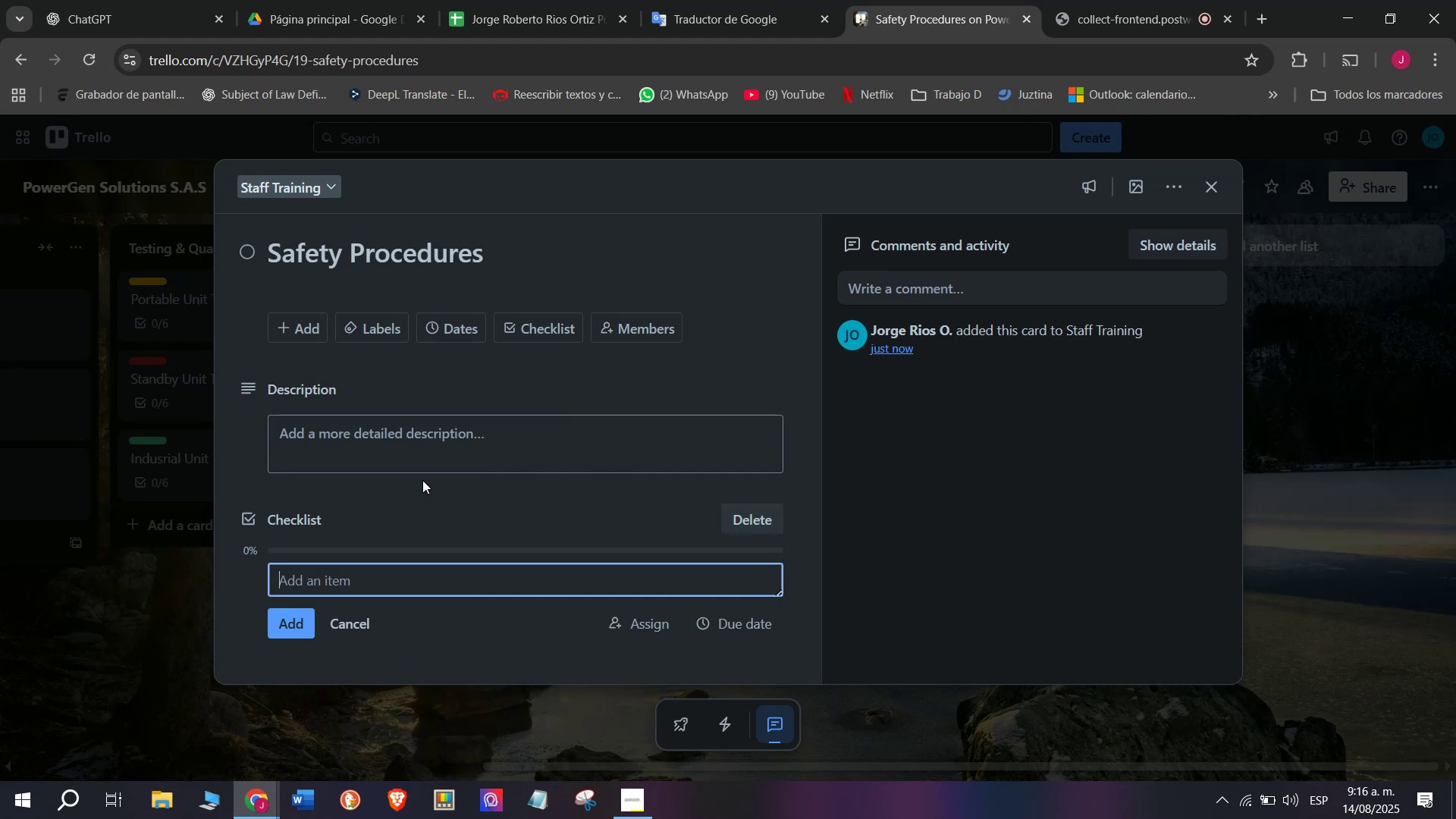 
key(CapsLock)
 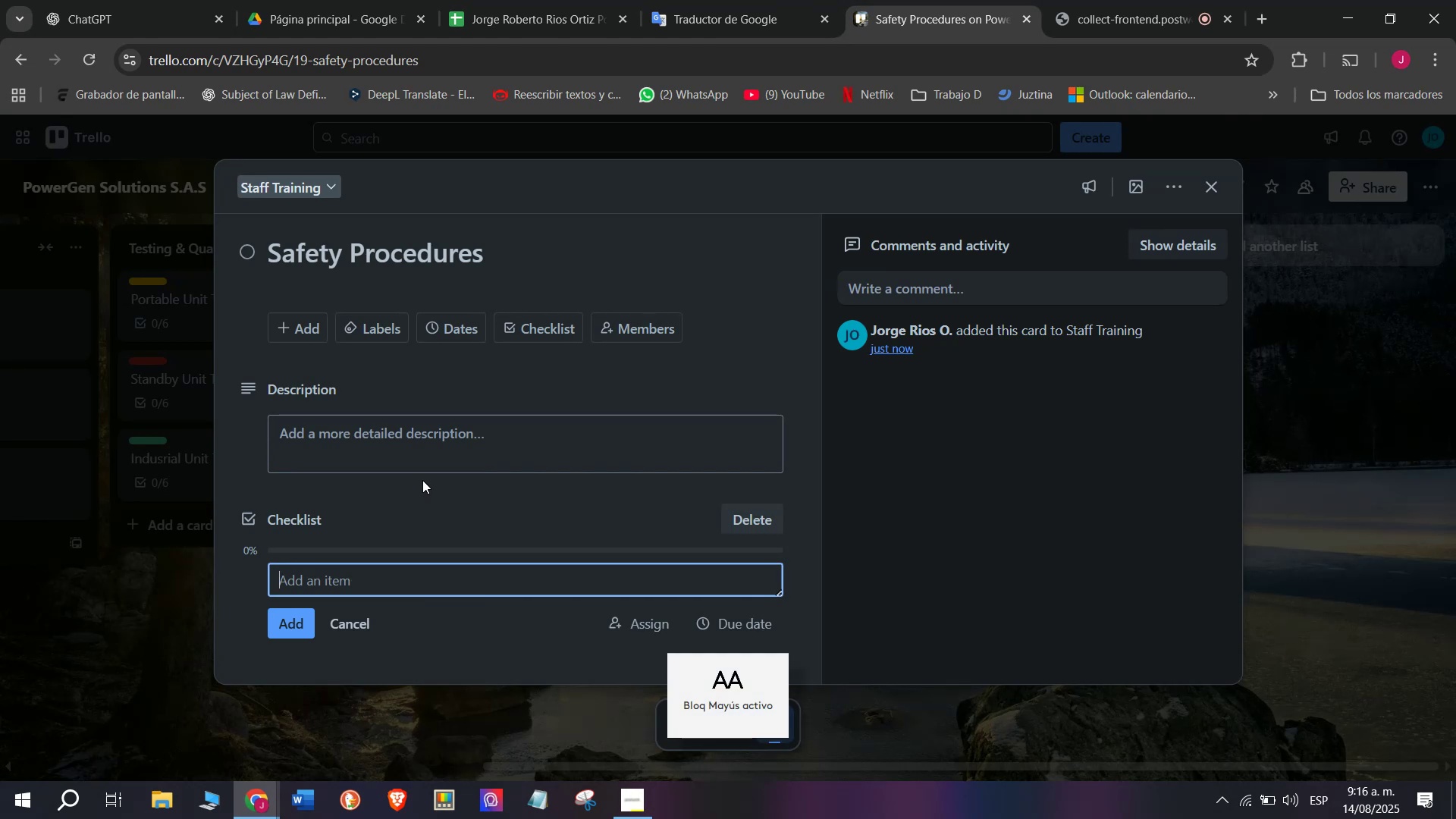 
key(R)
 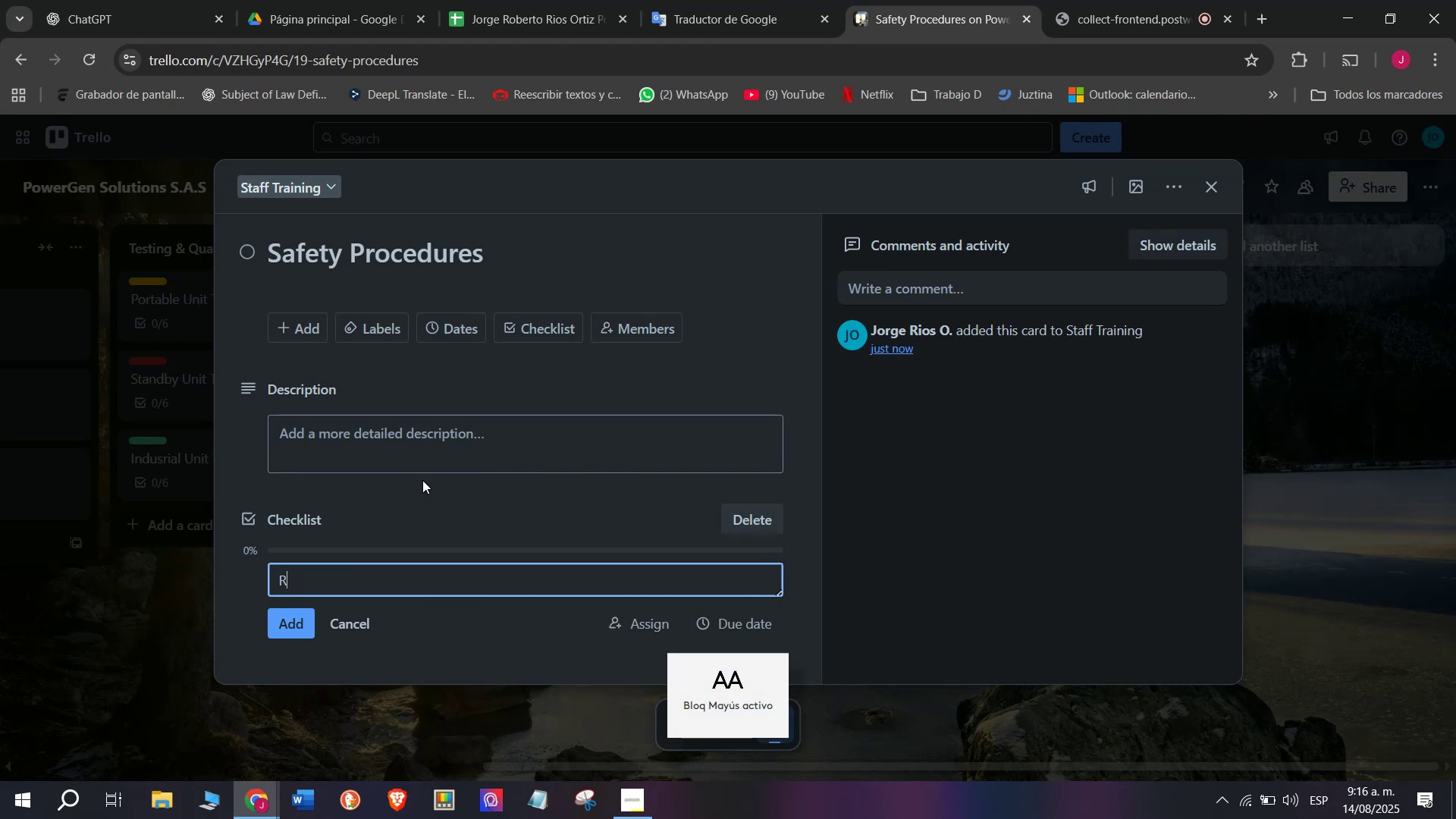 
key(Tab)
 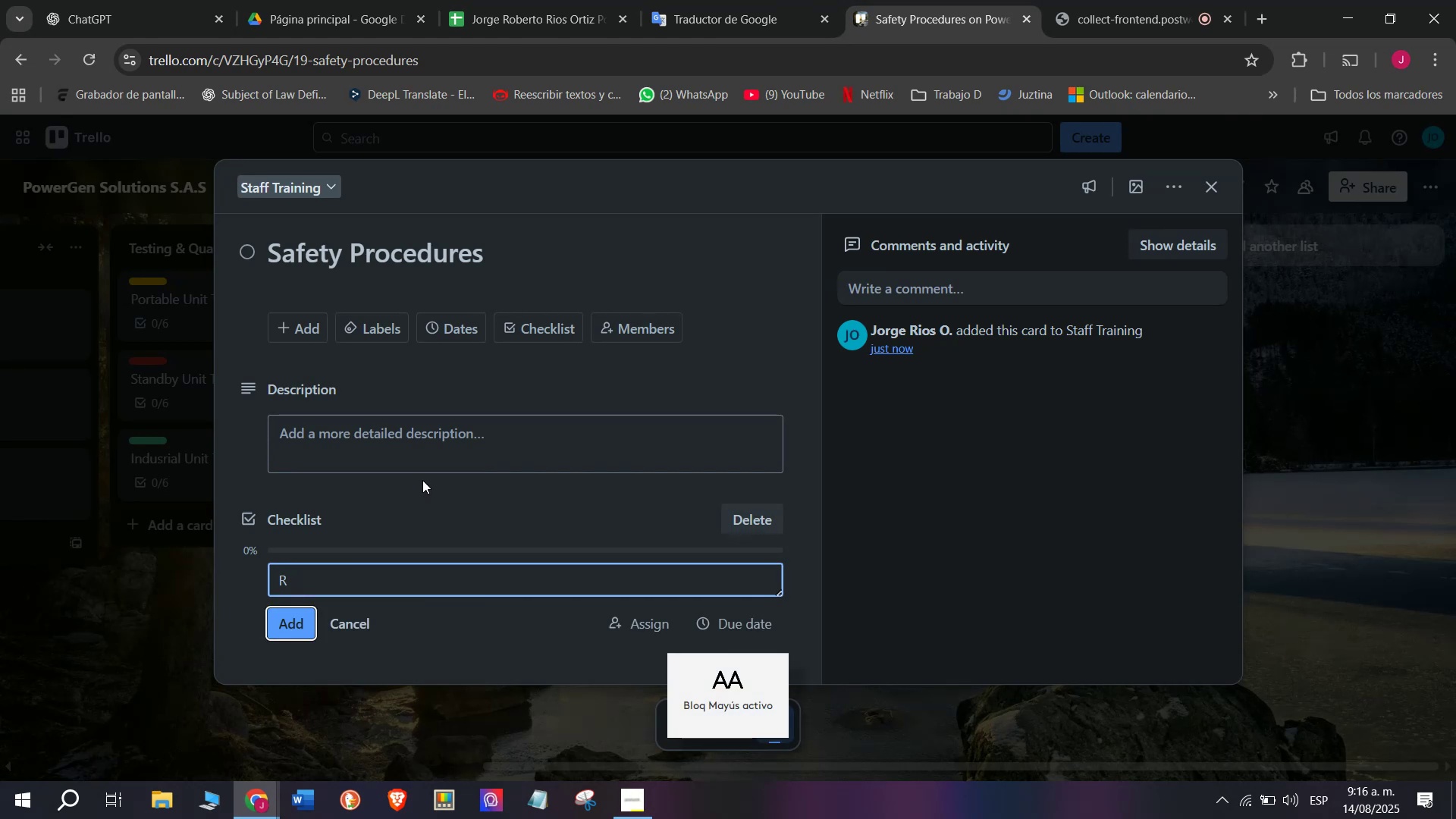 
key(CapsLock)
 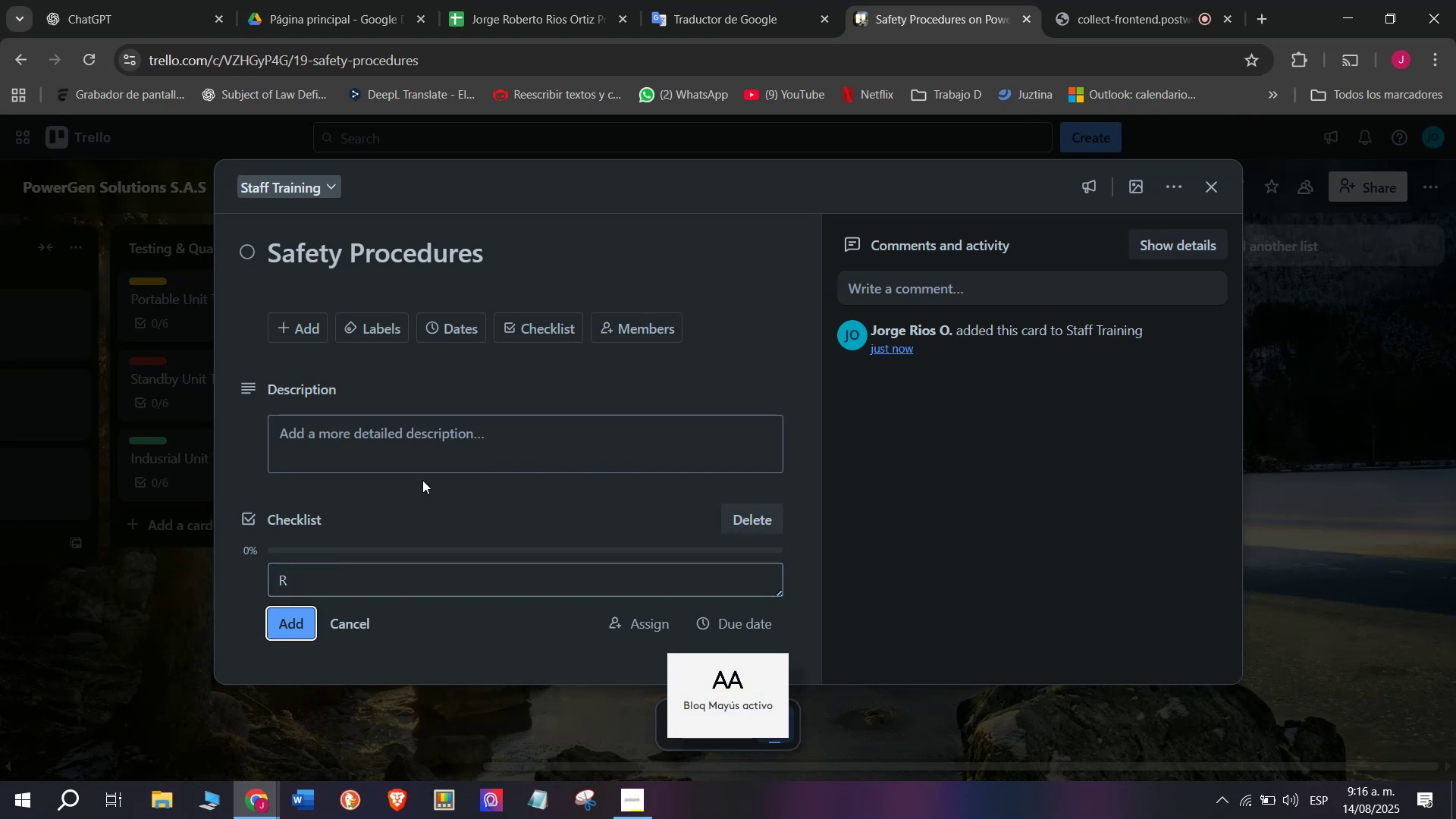 
key(E)
 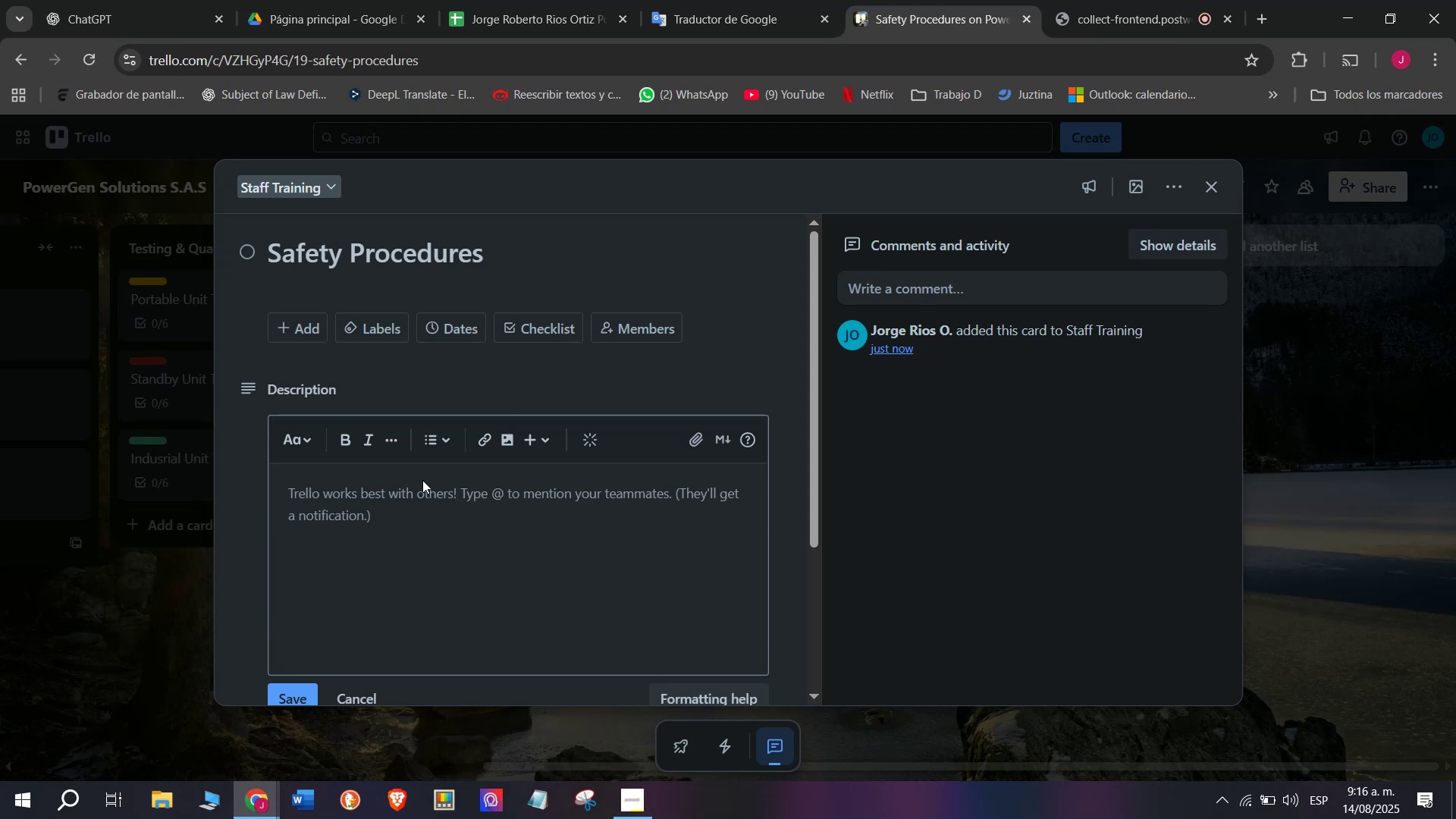 
left_click([514, 334])
 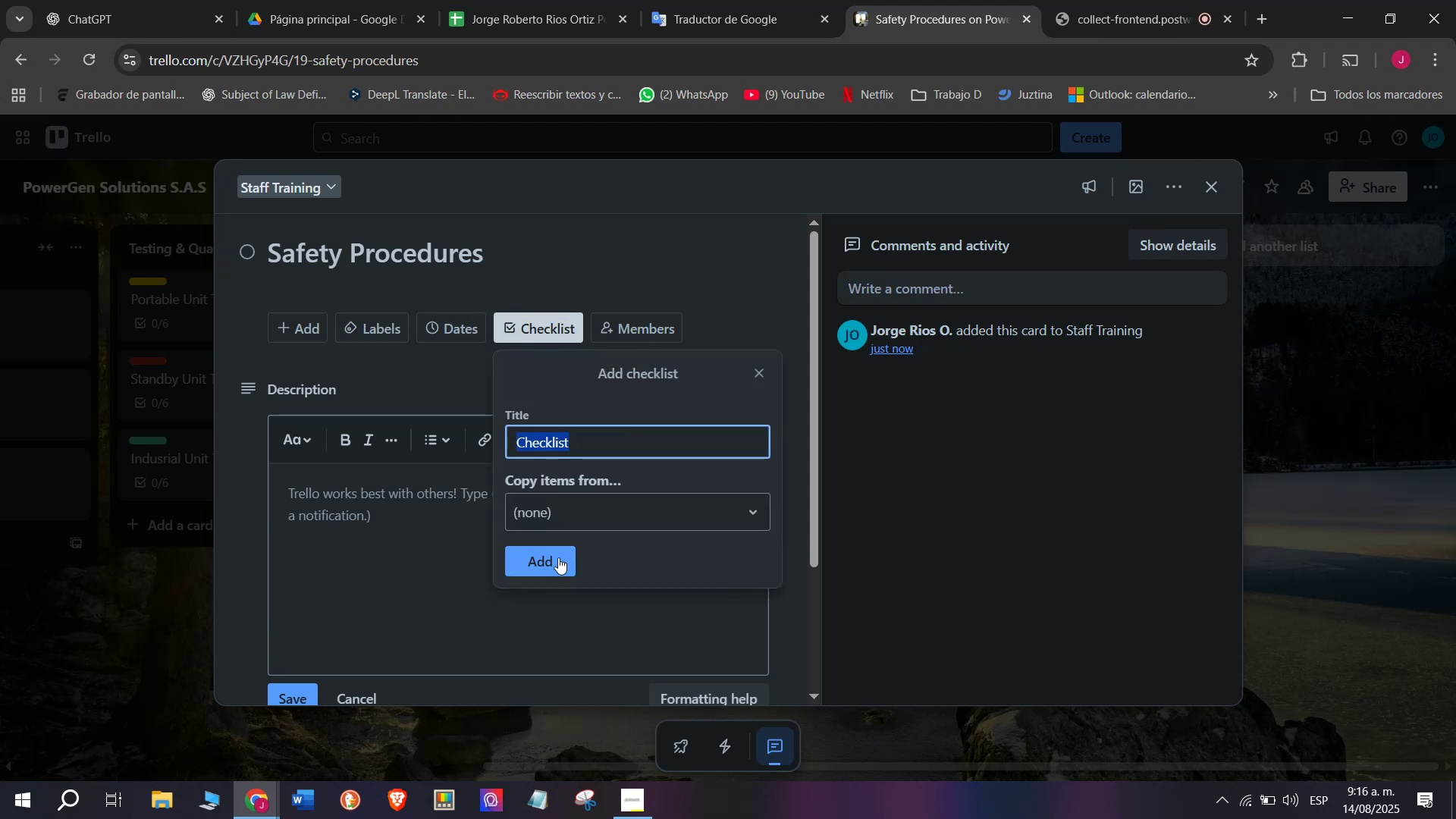 
scroll: coordinate [375, 496], scroll_direction: down, amount: 11.0
 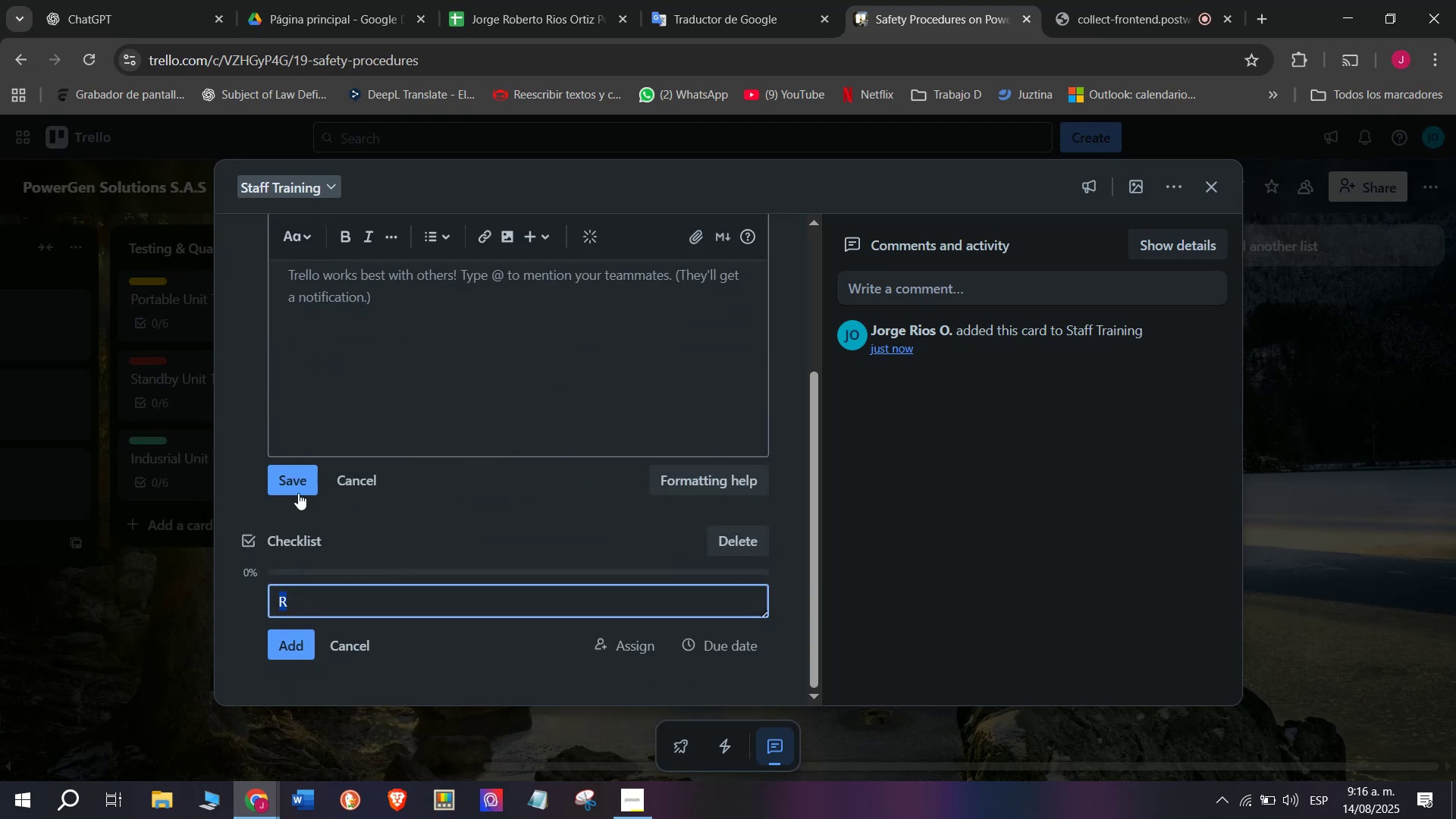 
left_click([291, 486])
 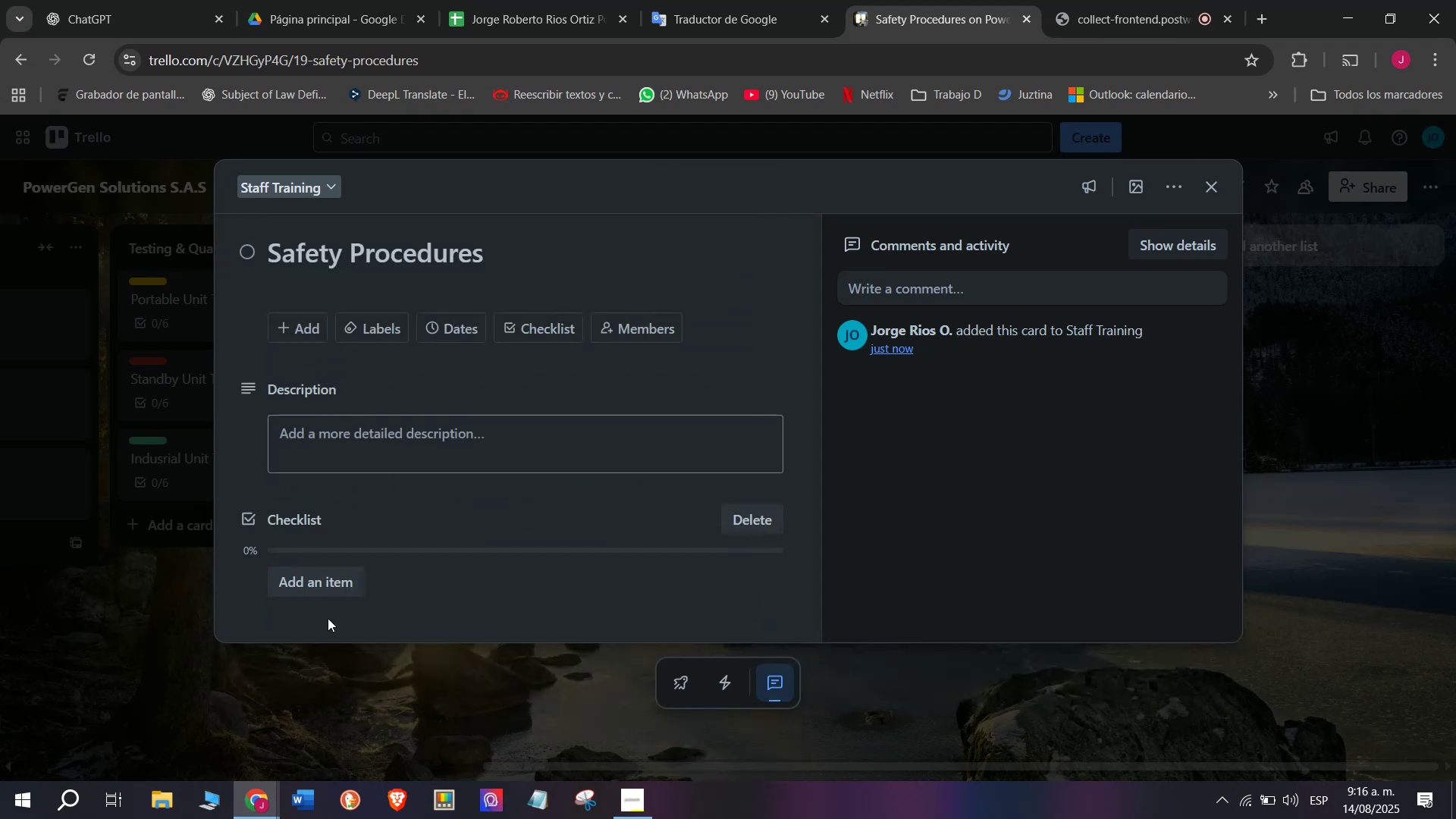 
scroll: coordinate [321, 628], scroll_direction: down, amount: 11.0
 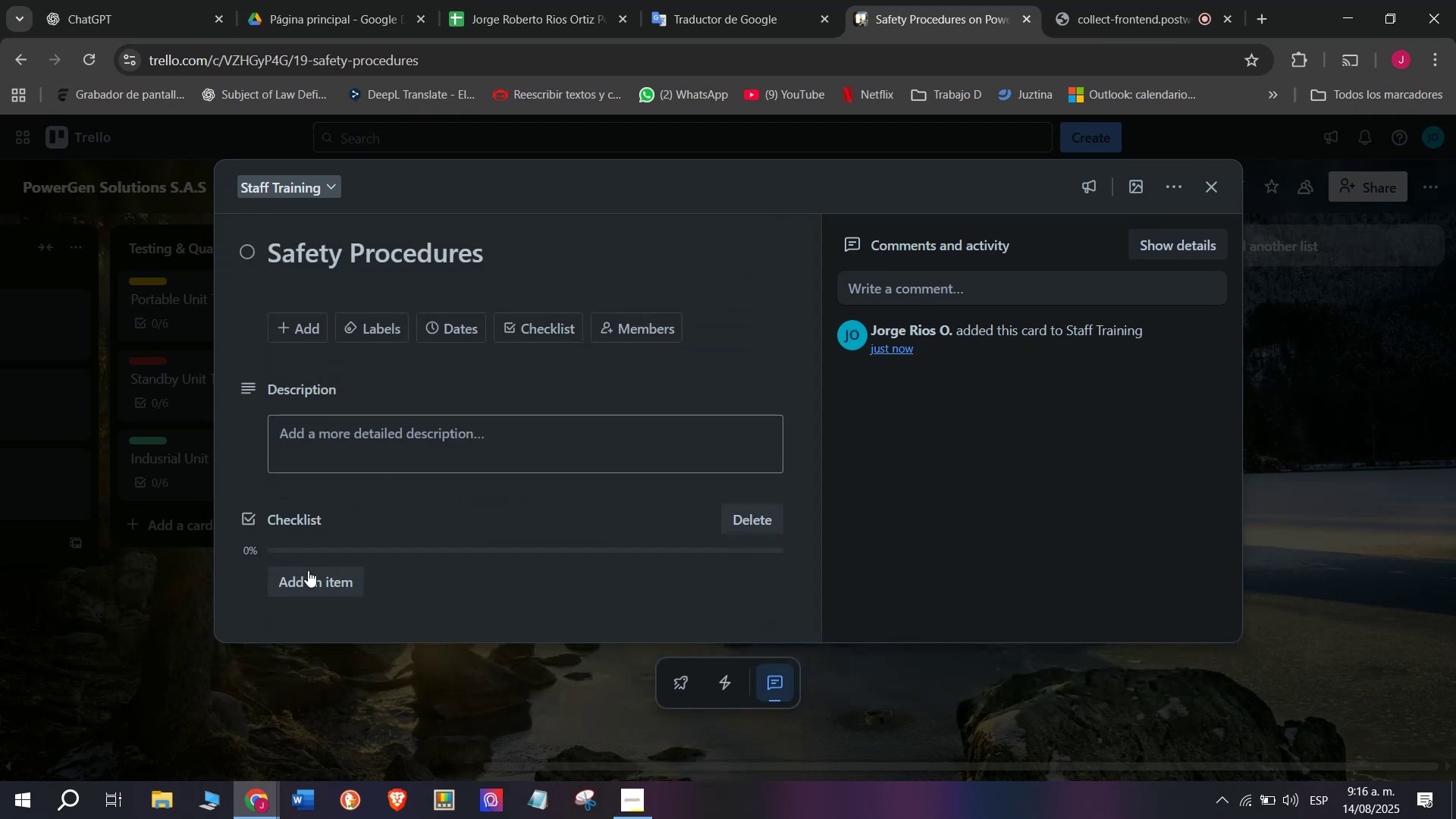 
left_click([308, 582])
 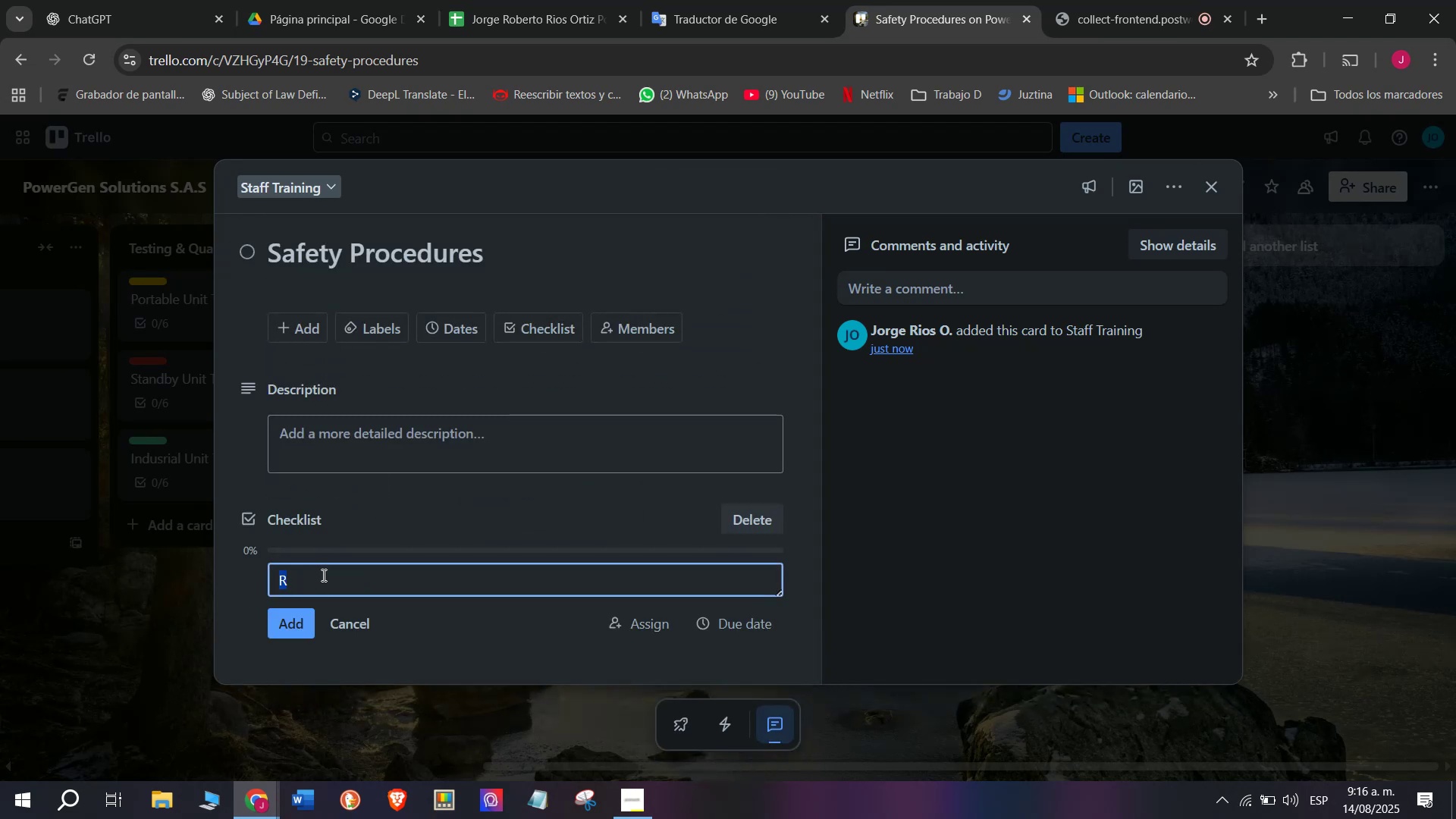 
left_click([322, 573])
 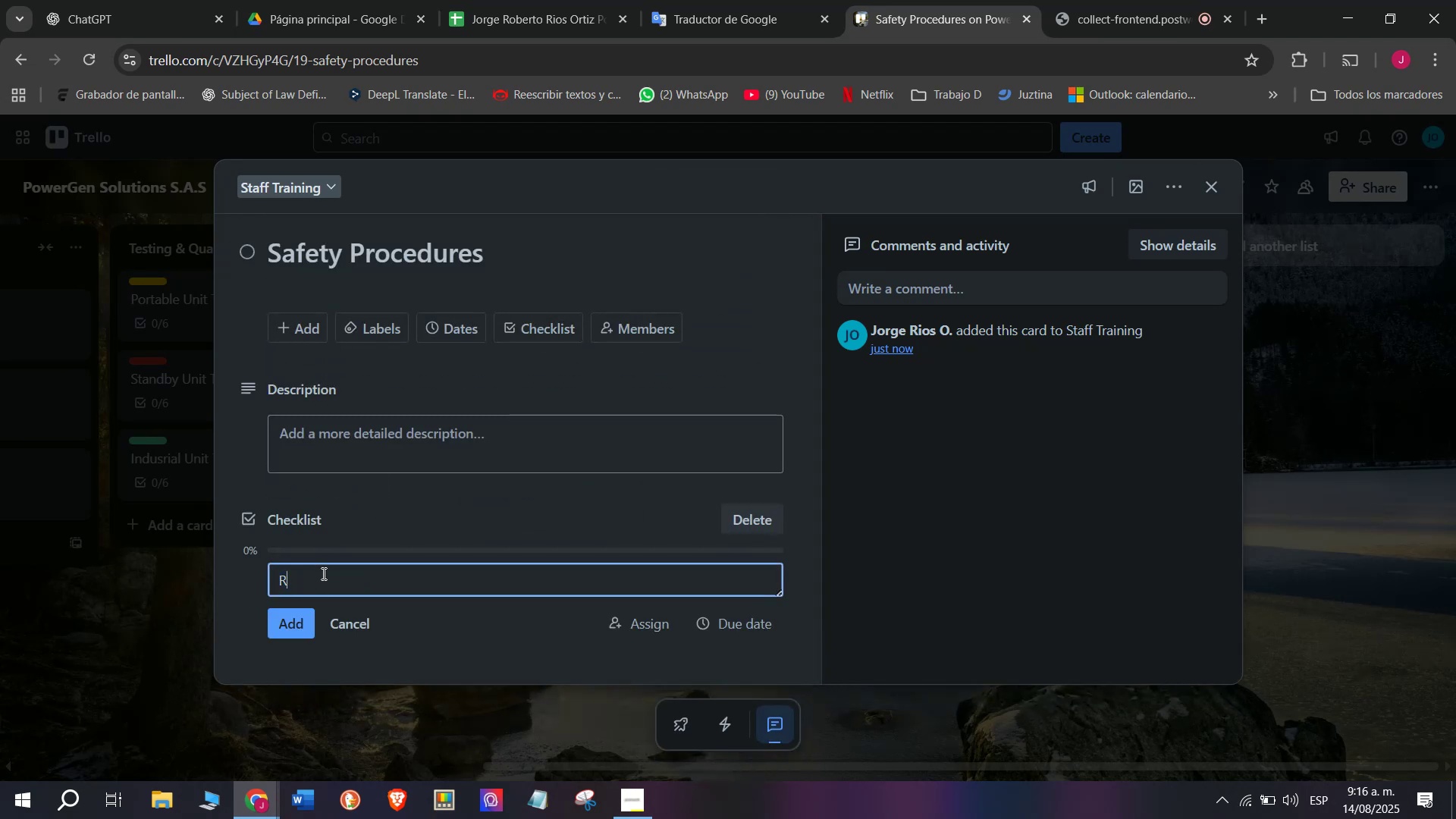 
left_click_drag(start_coordinate=[303, 576], to_coordinate=[222, 577])
 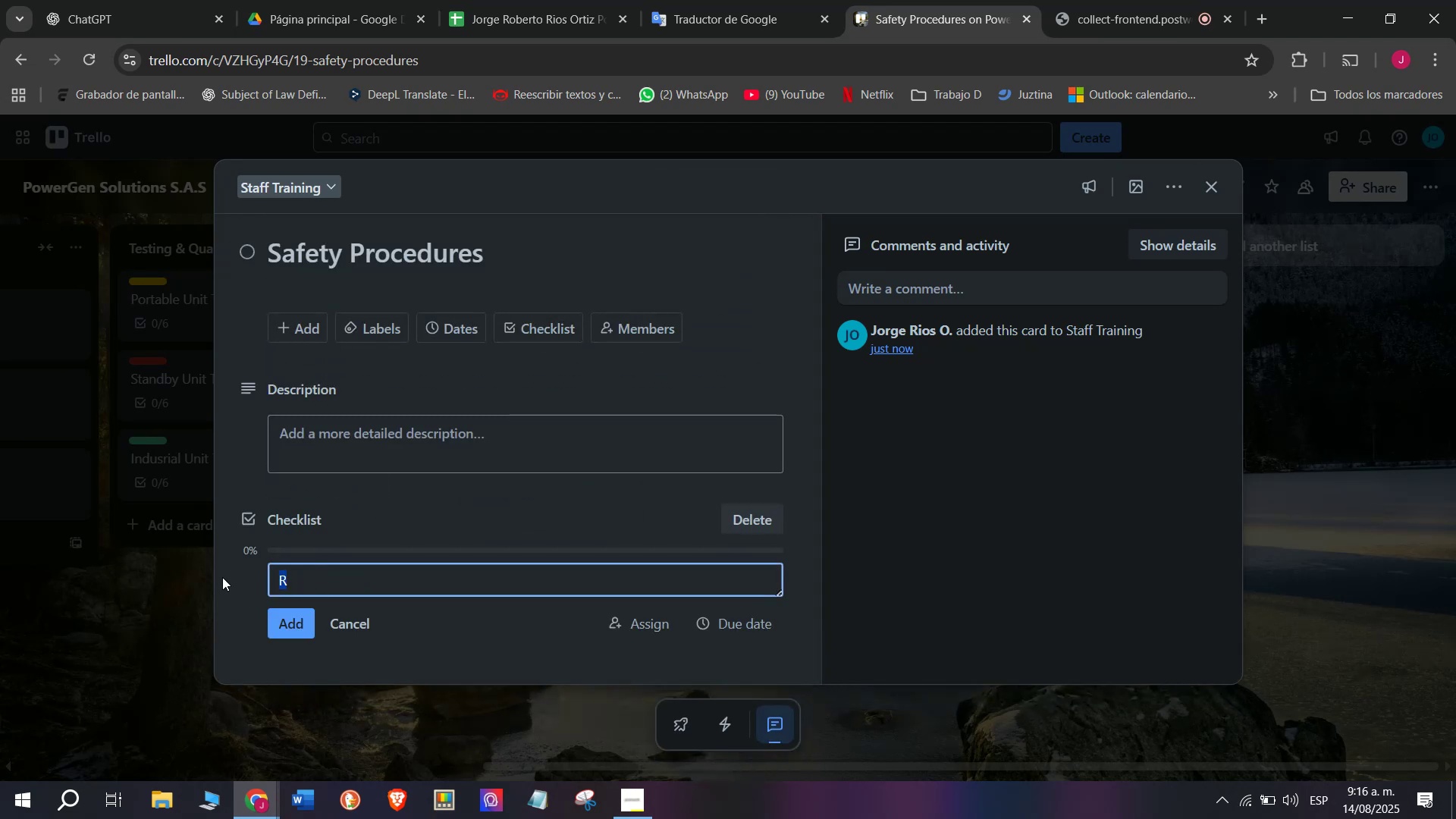 
type(Reviewq)
key(Backspace)
type( safety regulations)
 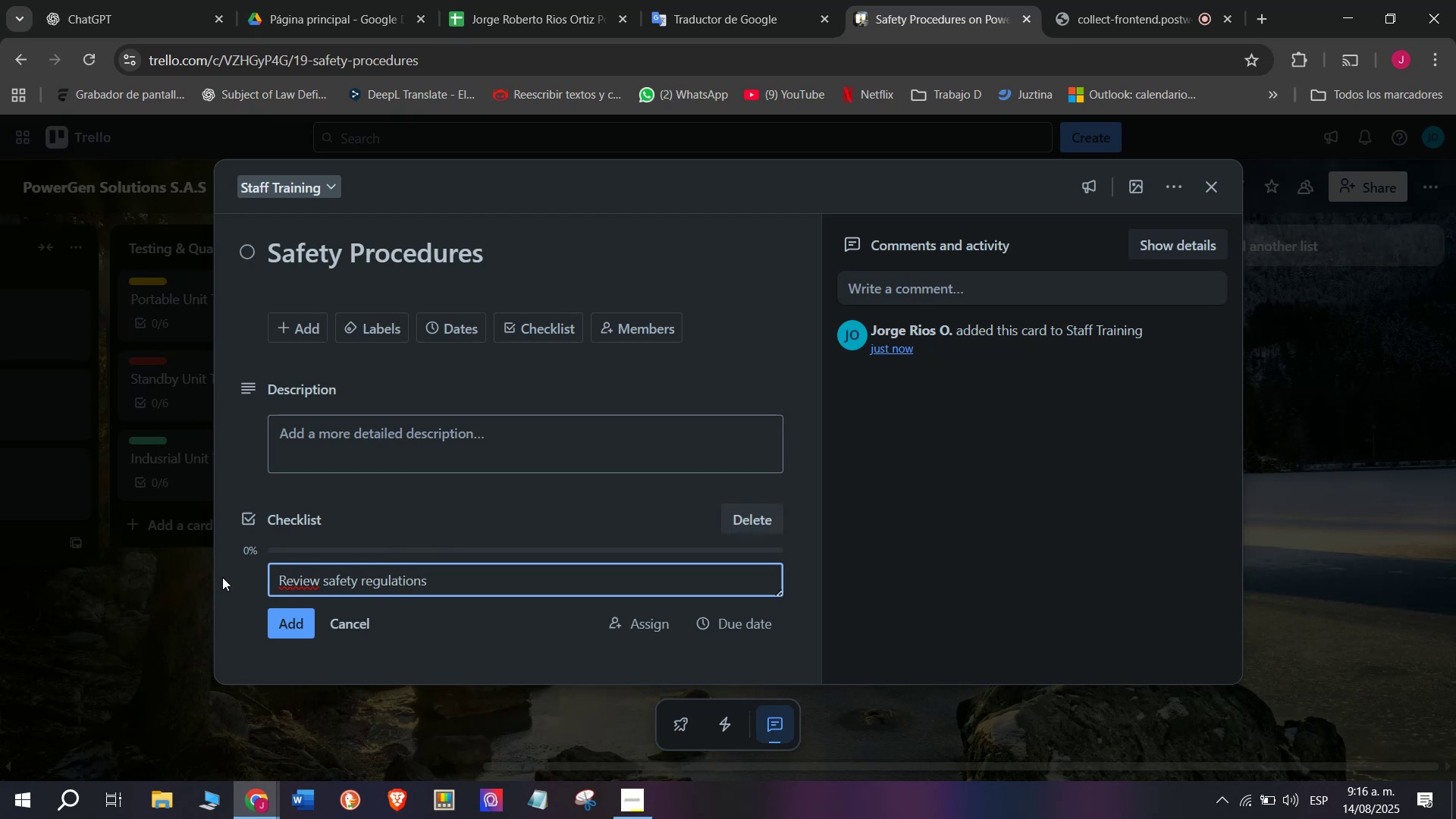 
key(Enter)
 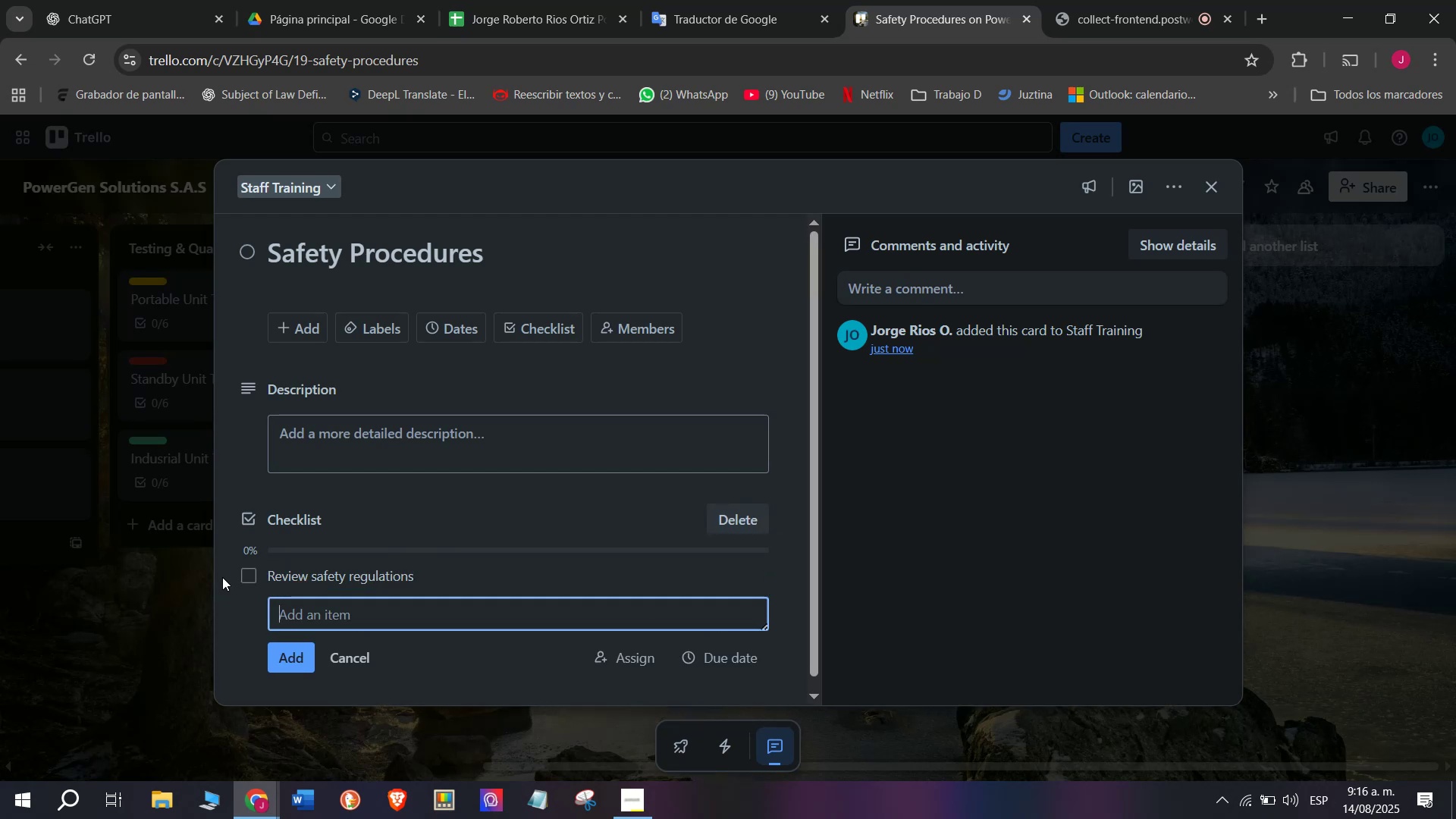 
type(Demonstr)
key(Backspace)
type(rate fi)
key(Backspace)
type(uel handin)
key(Backspace)
key(Backspace)
type(ling)
 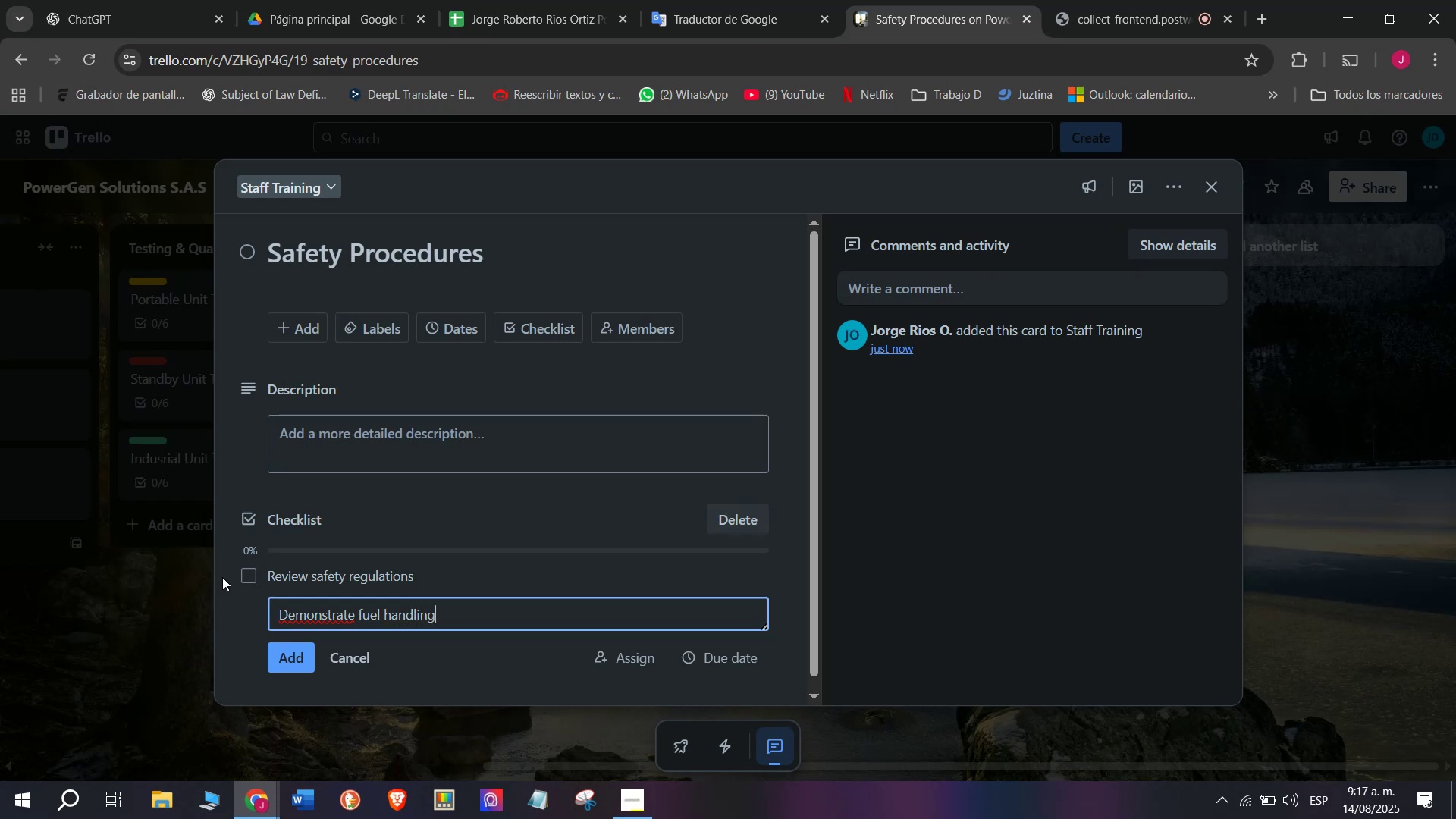 
key(Enter)
 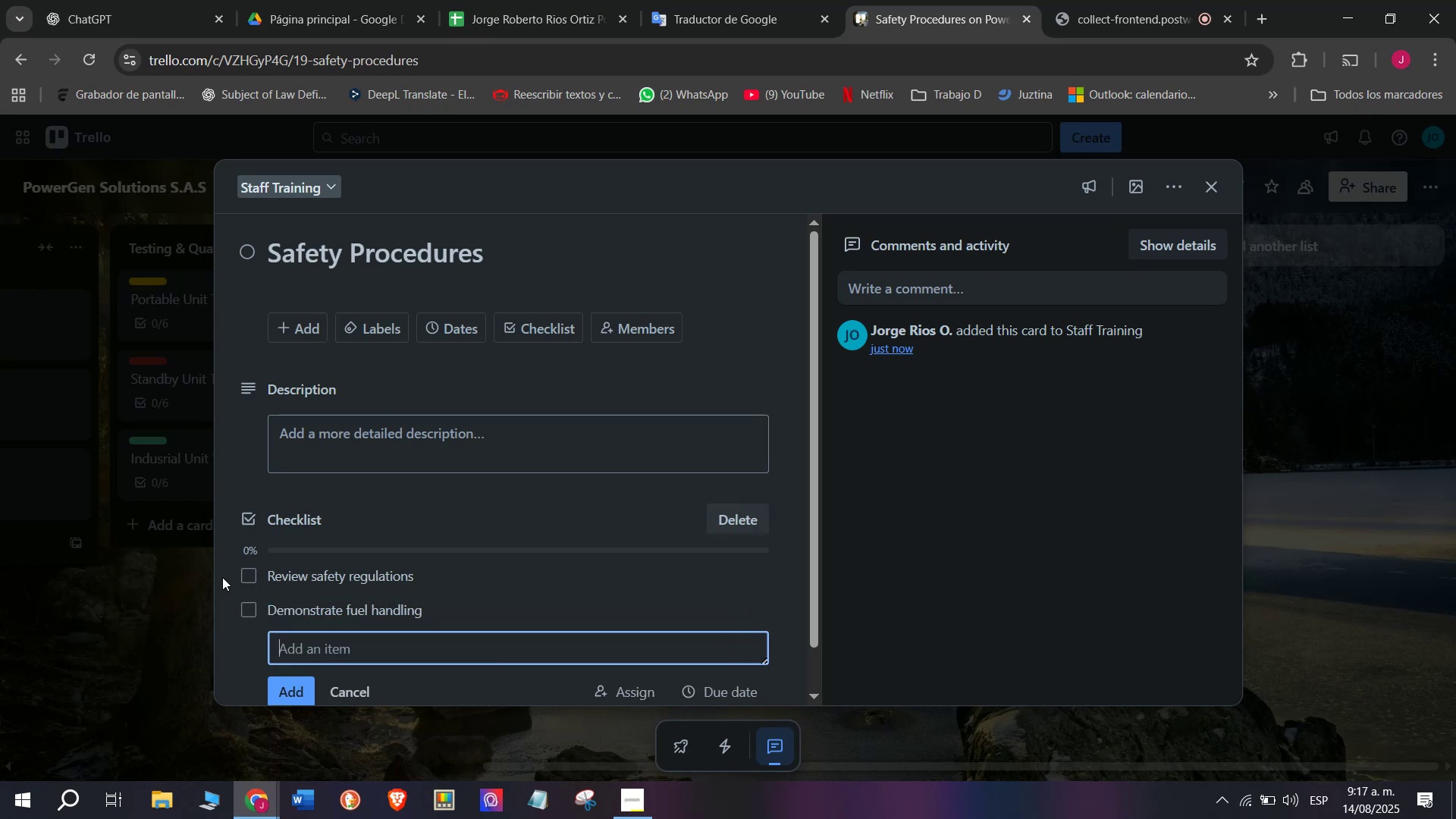 
type(Train on emergency shutdoe)
key(Backspace)
type(wn)
 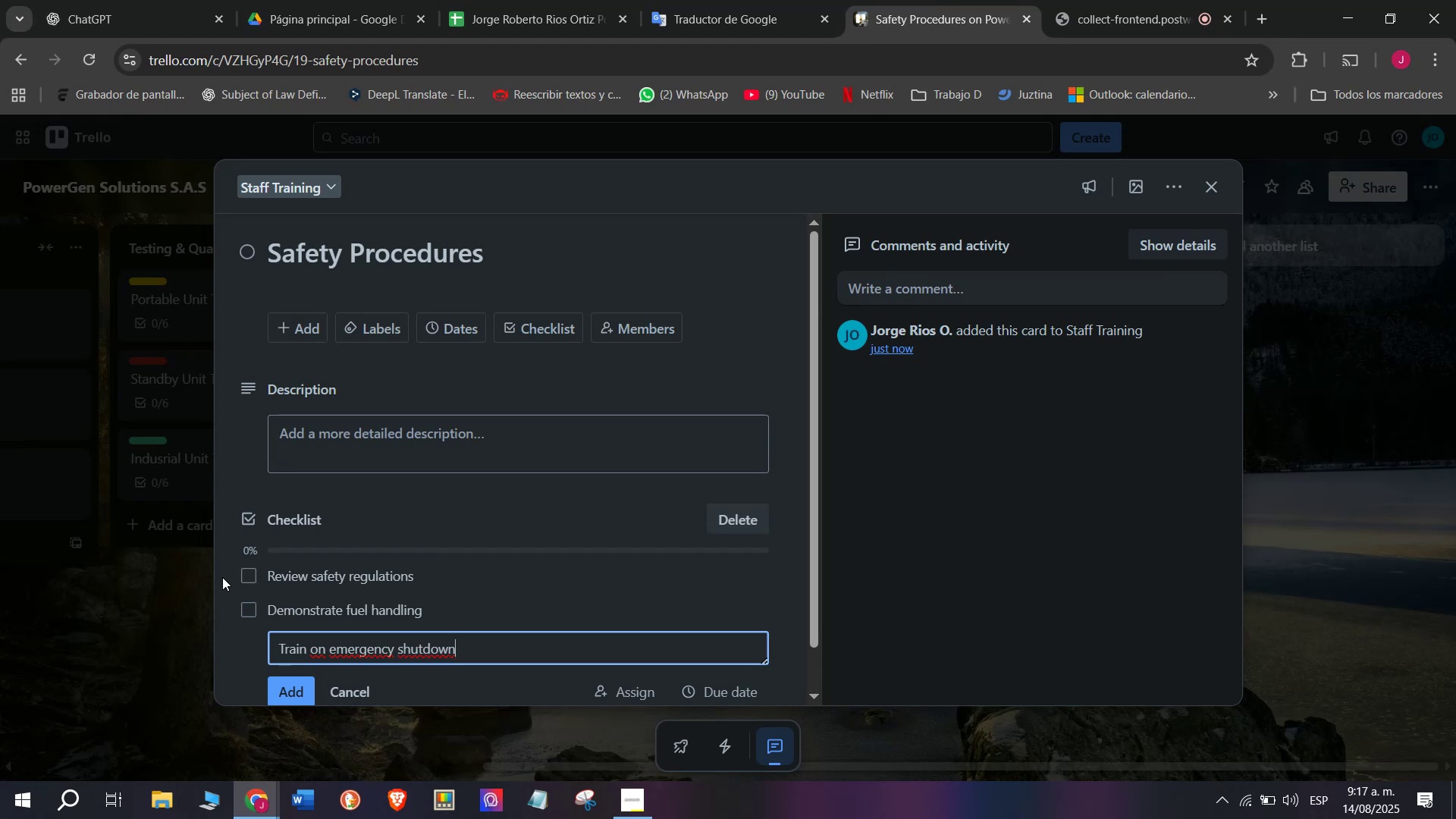 
key(Enter)
 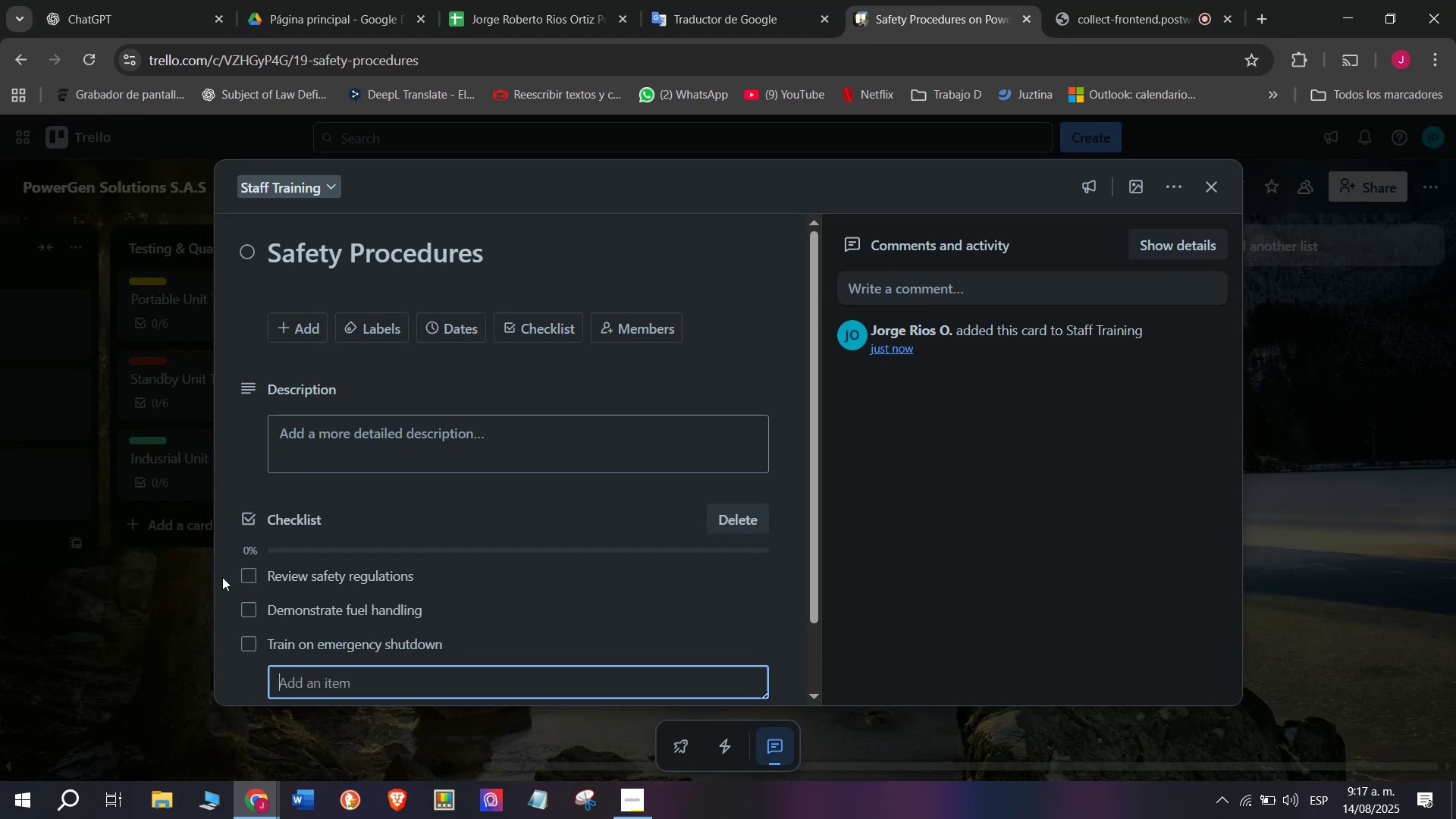 
type(Conduct safety)
 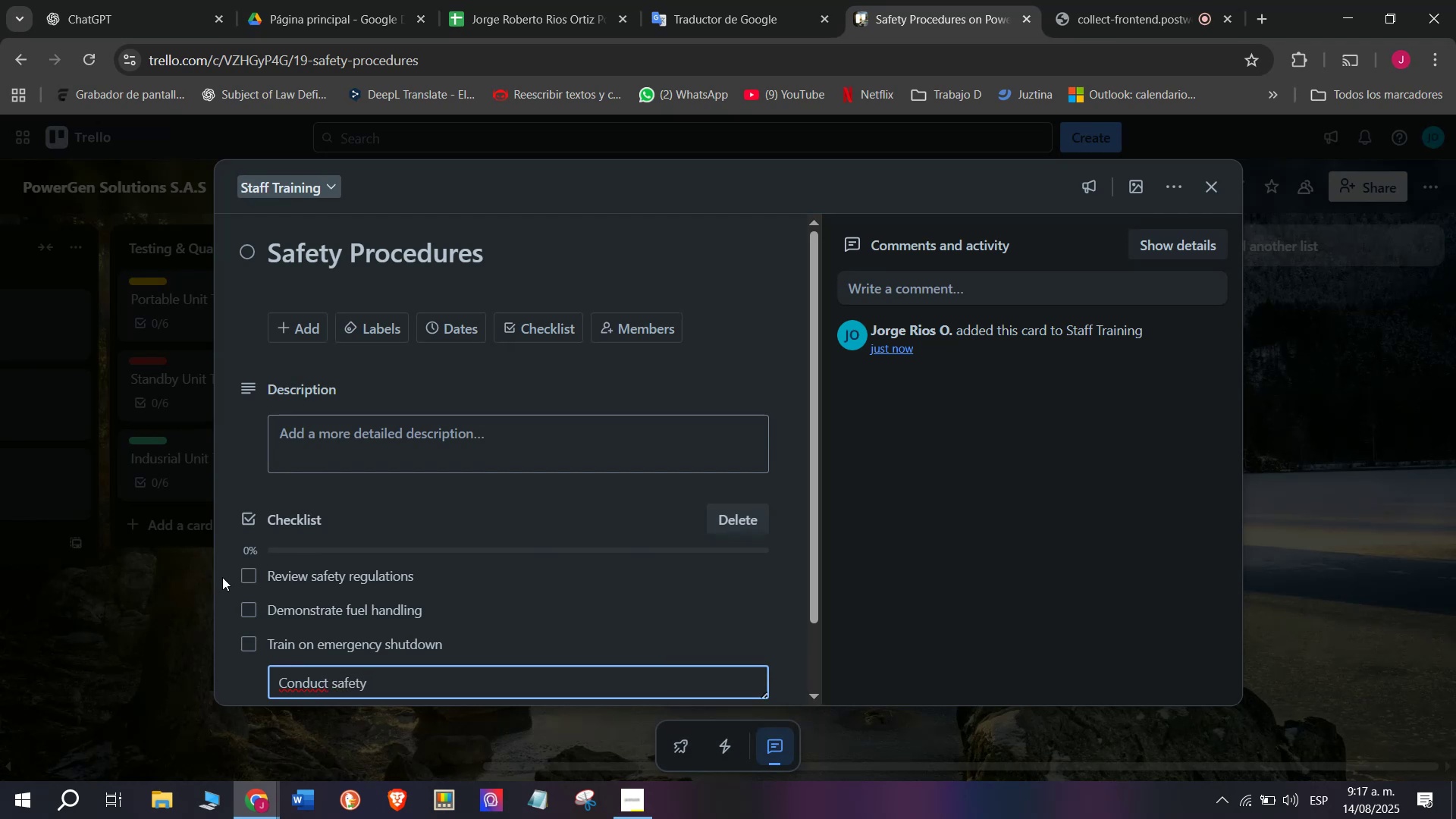 
type( Drills)
 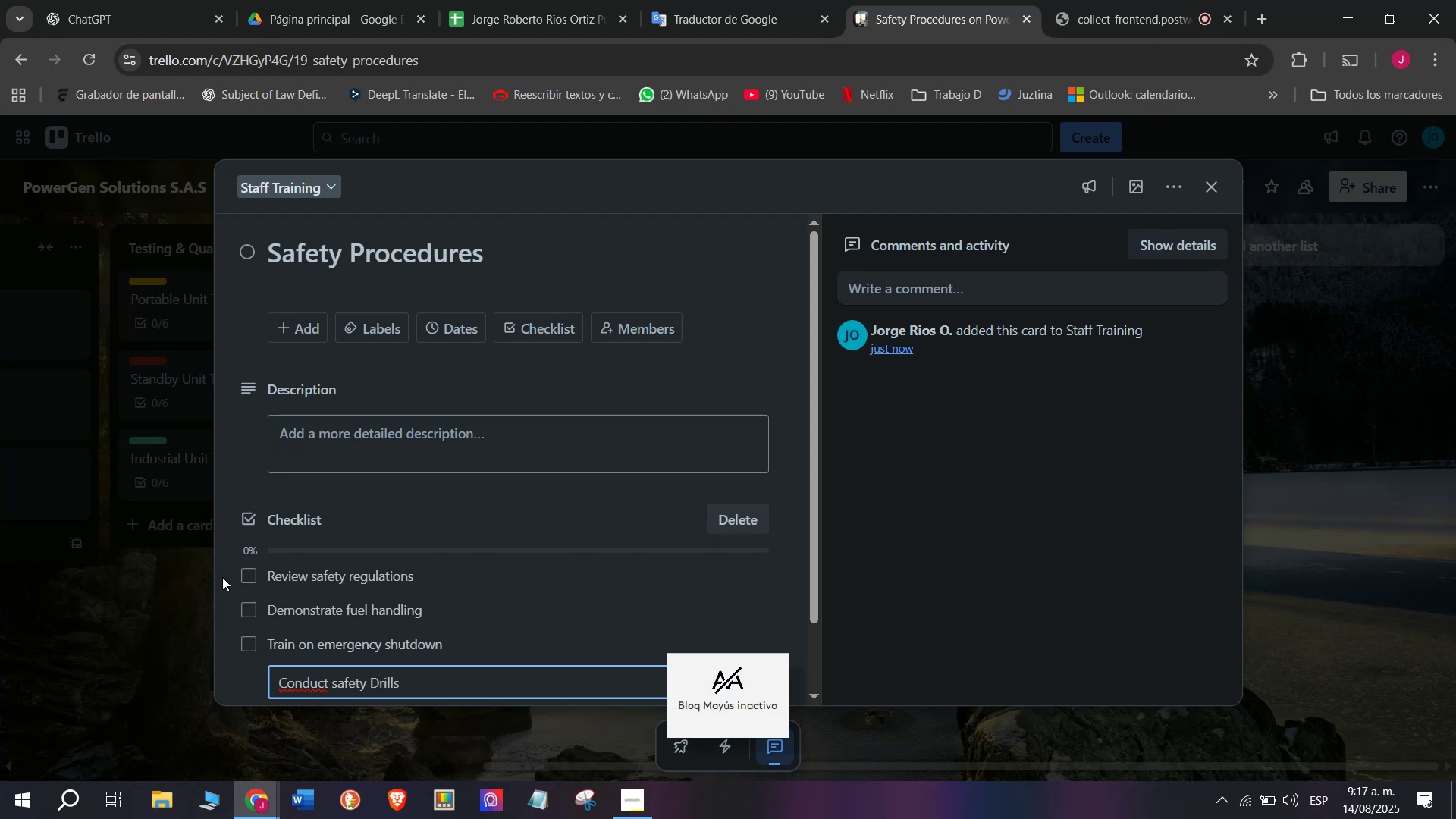 
key(Enter)
 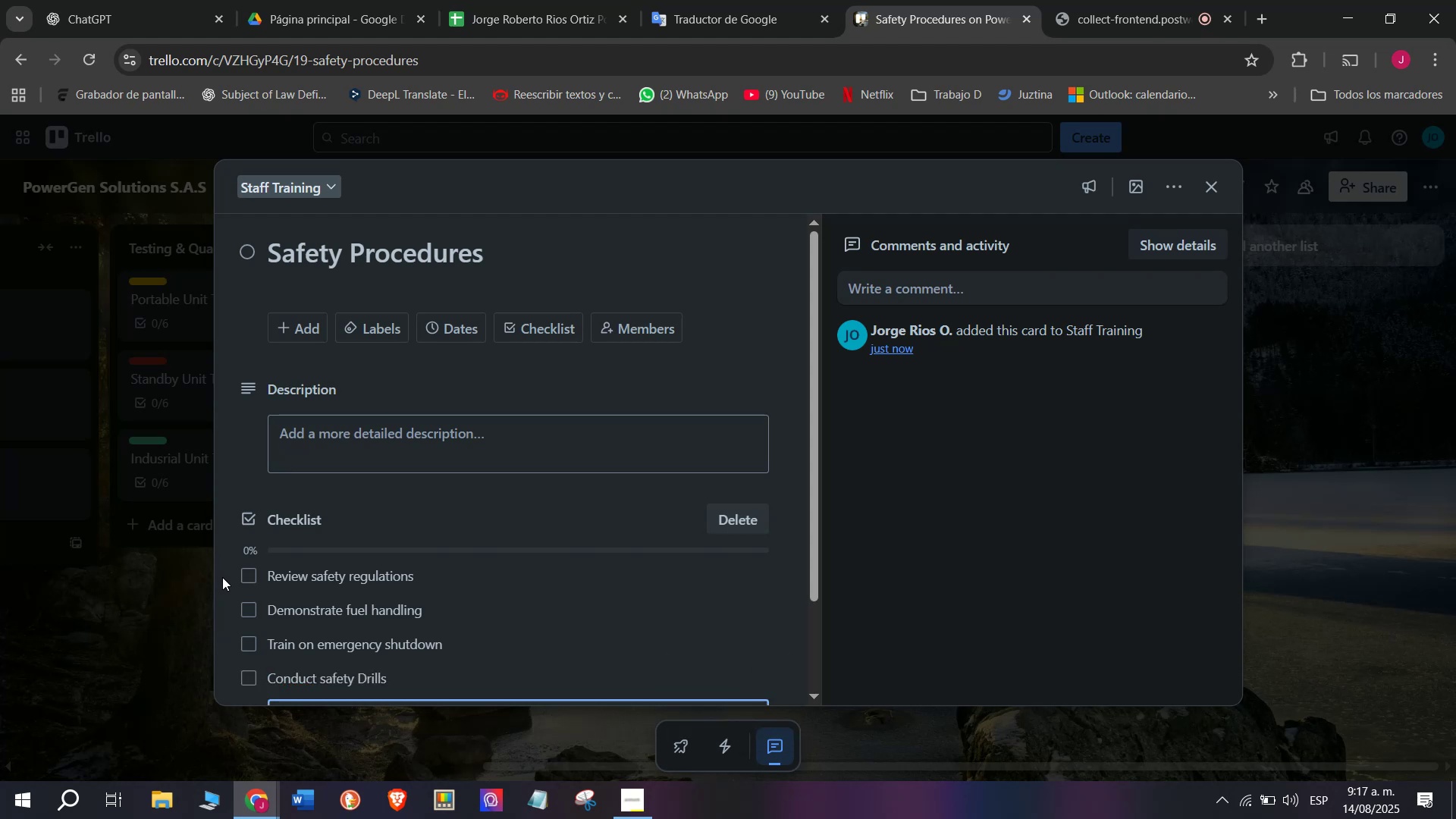 
type(Test staff knowledge)
 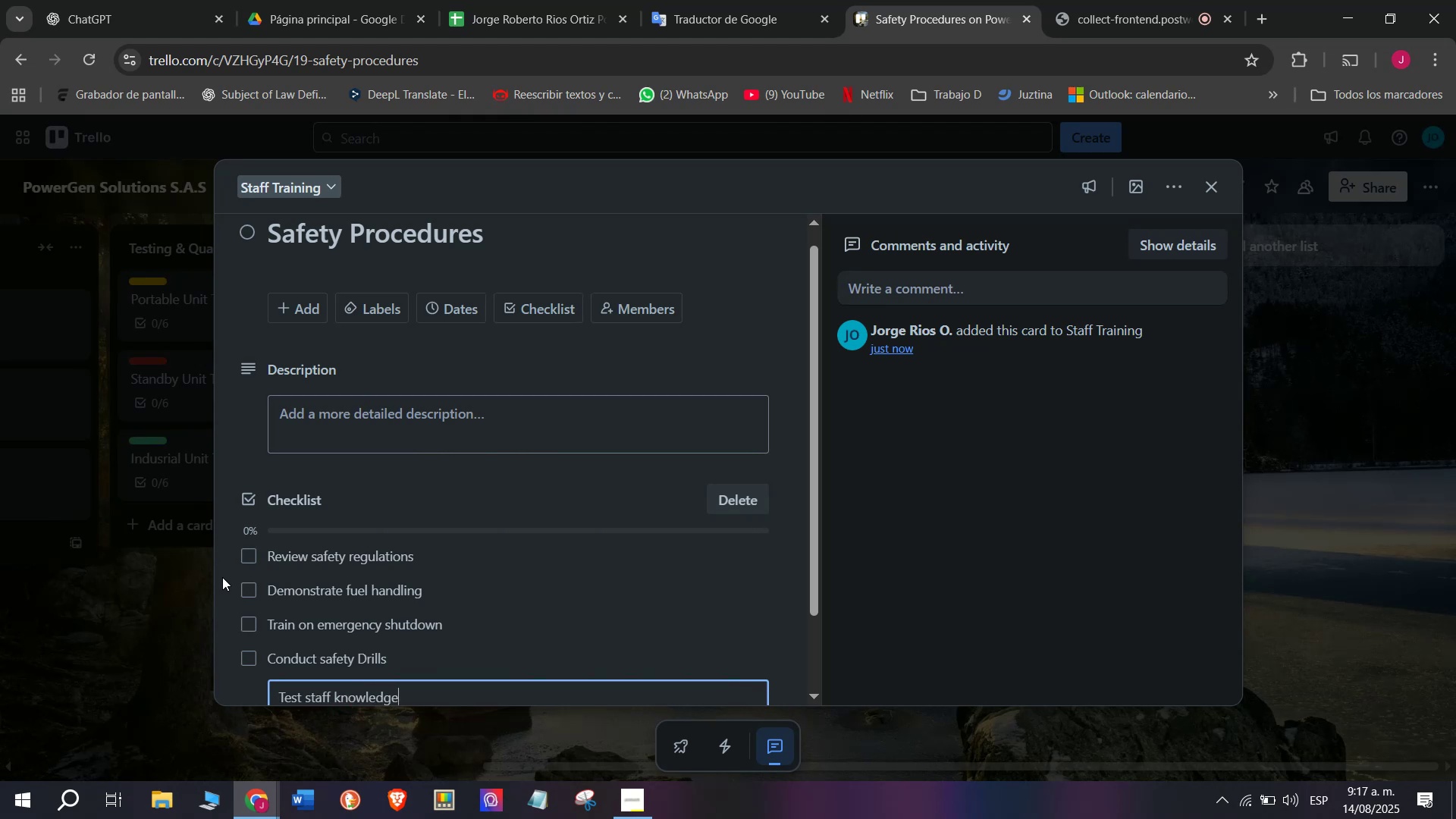 
key(Enter)
 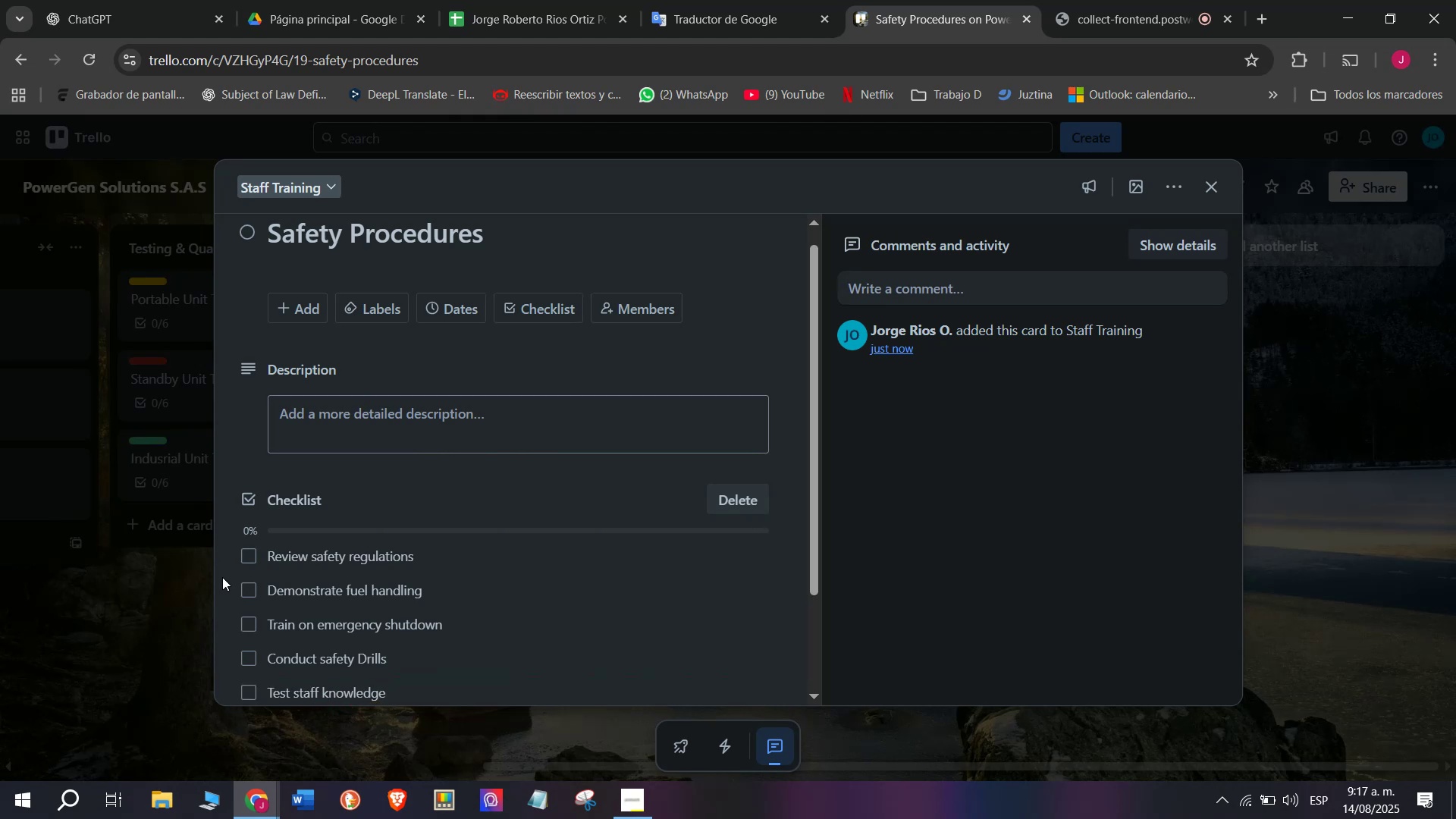 
type(Issue safety certif)
 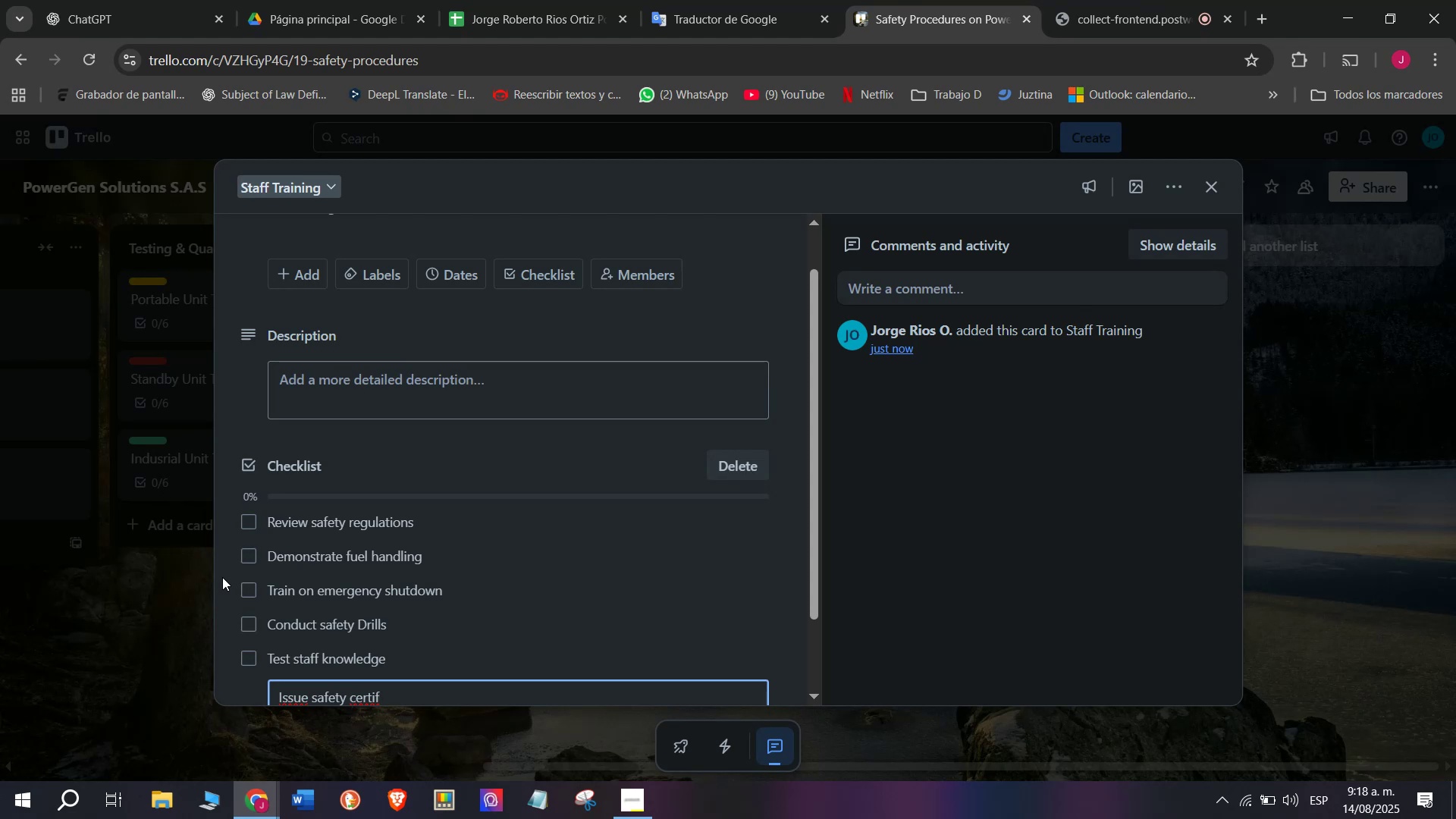 
key(I)
 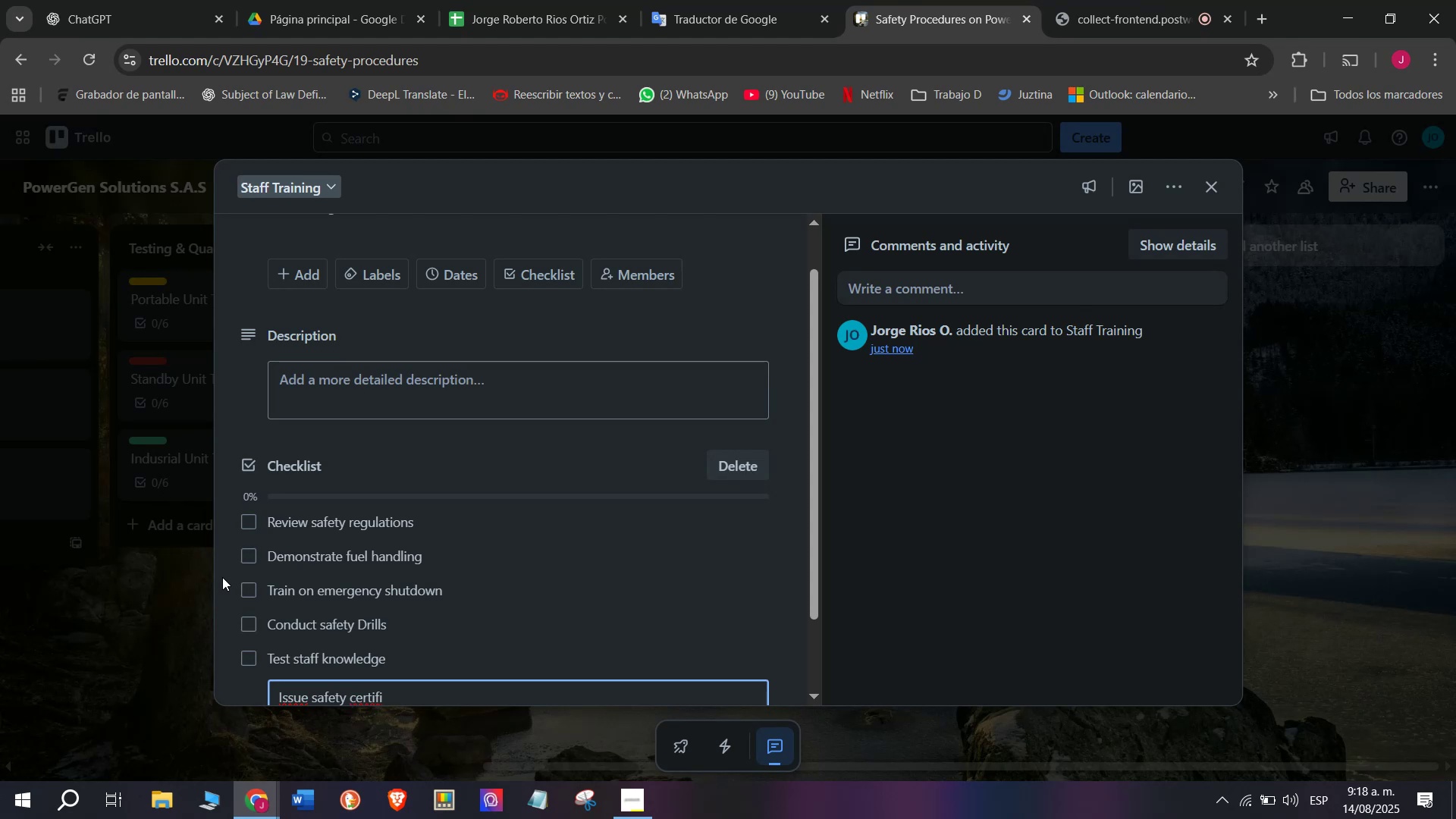 
type(cates)
 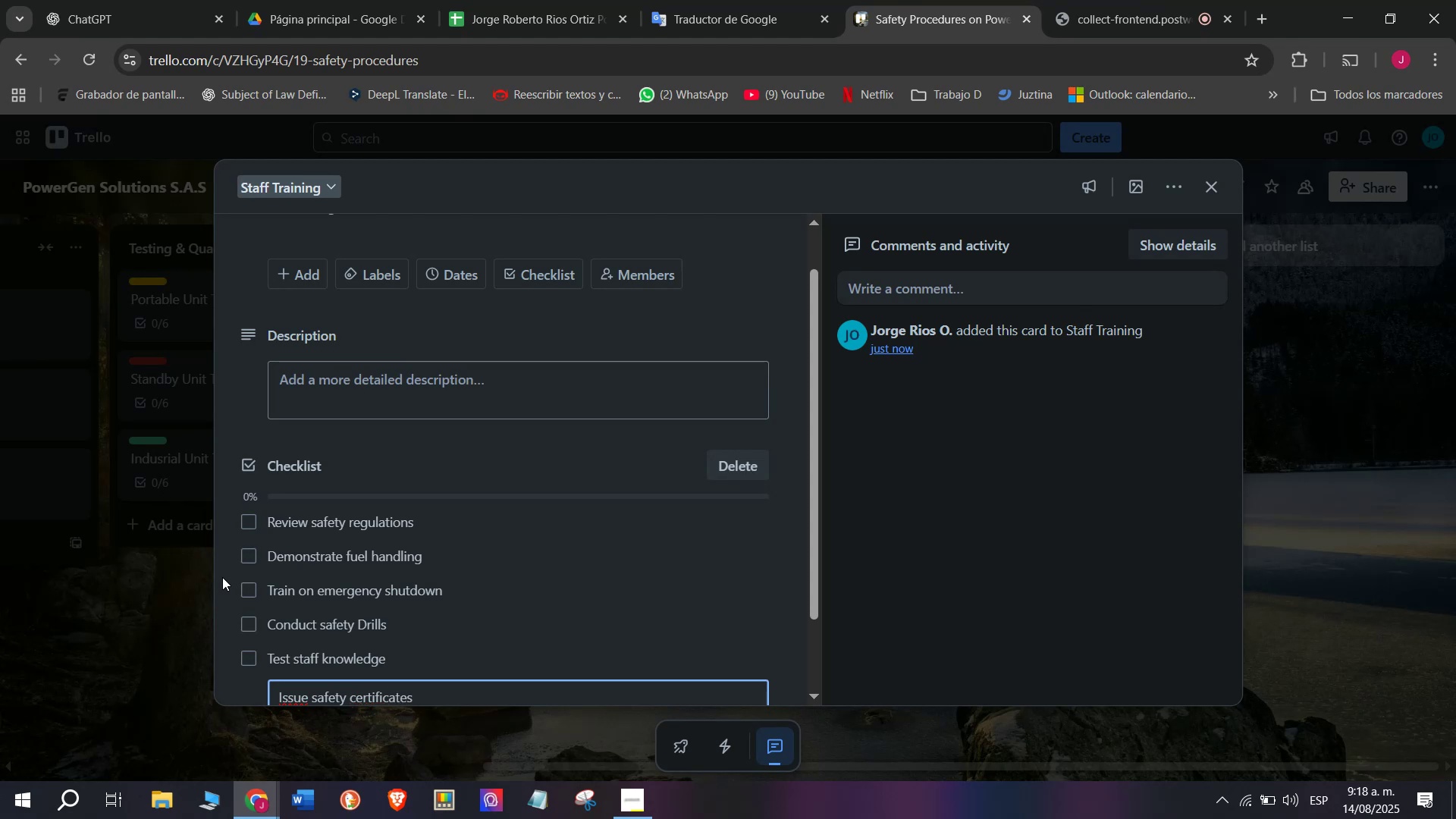 
key(Enter)
 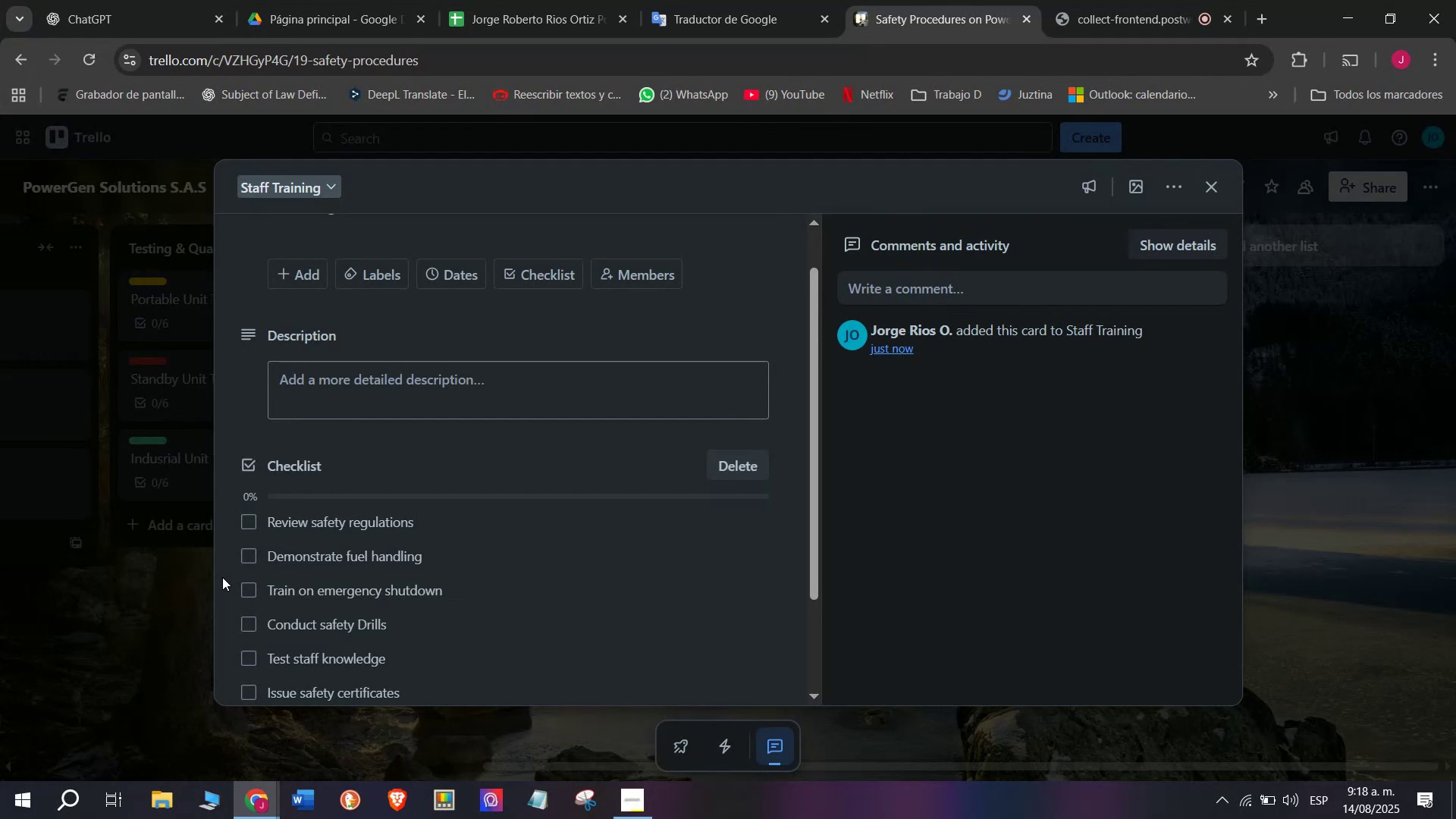 
scroll: coordinate [319, 588], scroll_direction: down, amount: 3.0
 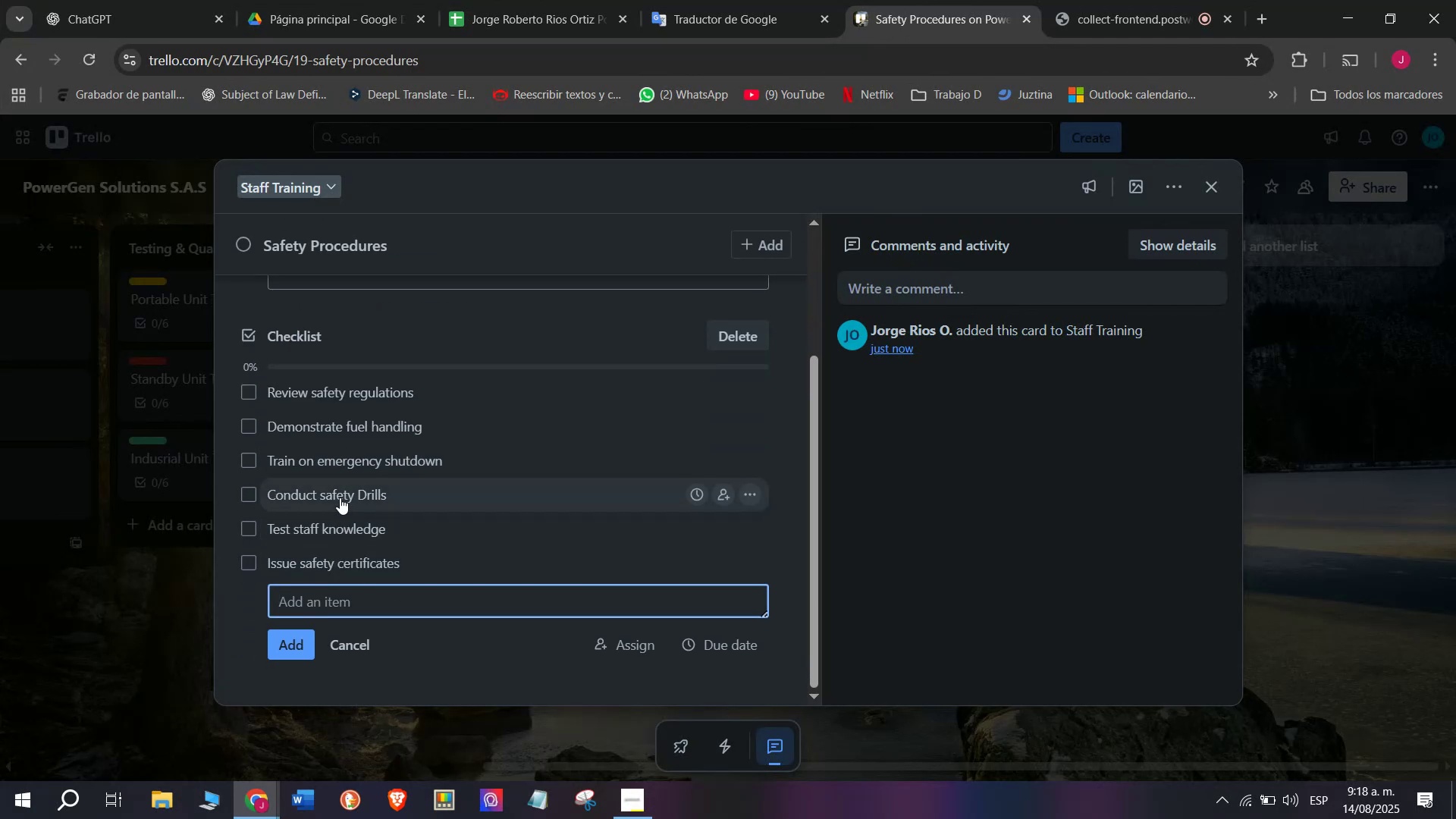 
scroll: coordinate [360, 500], scroll_direction: up, amount: 4.0
 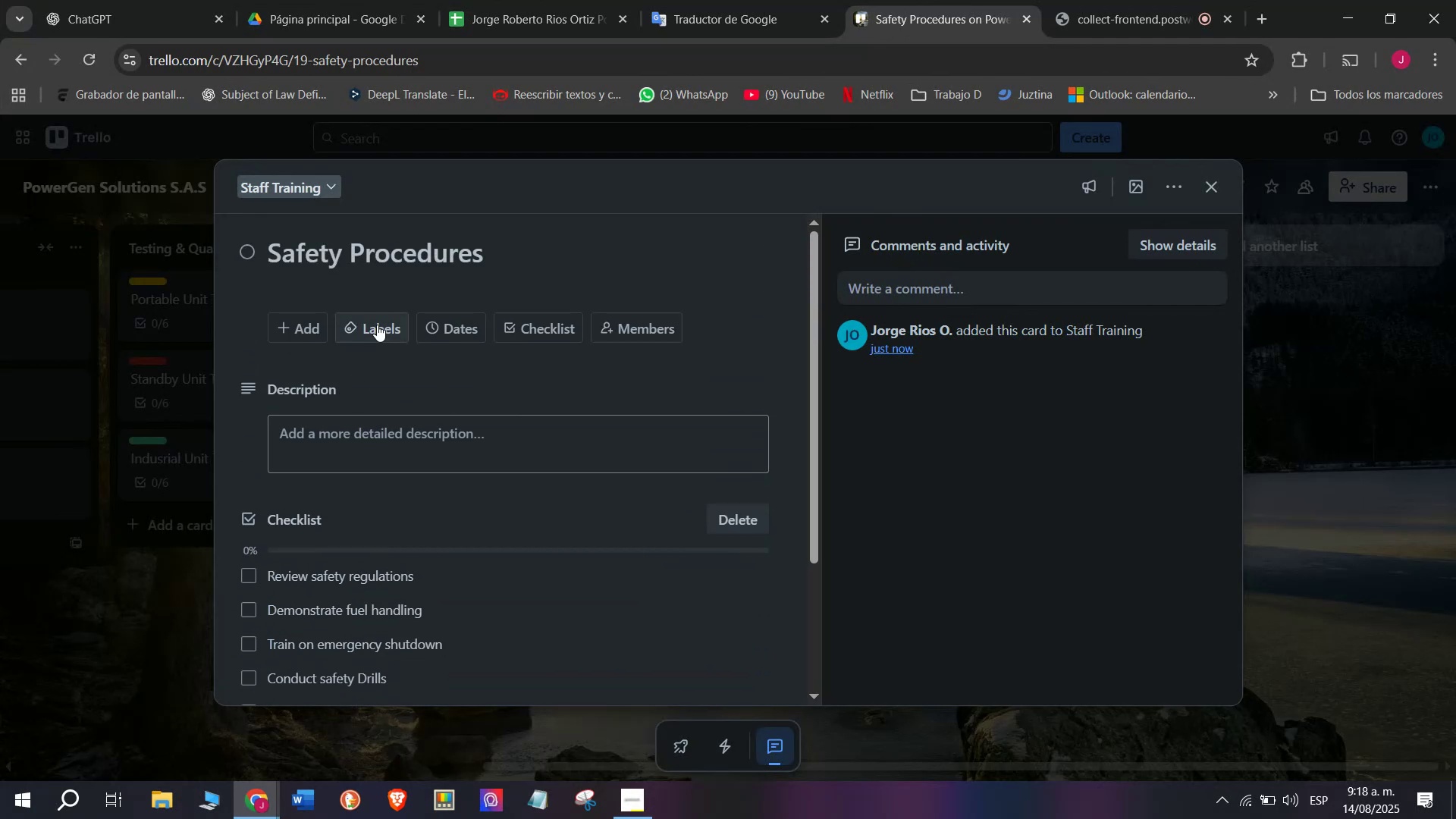 
left_click([377, 325])
 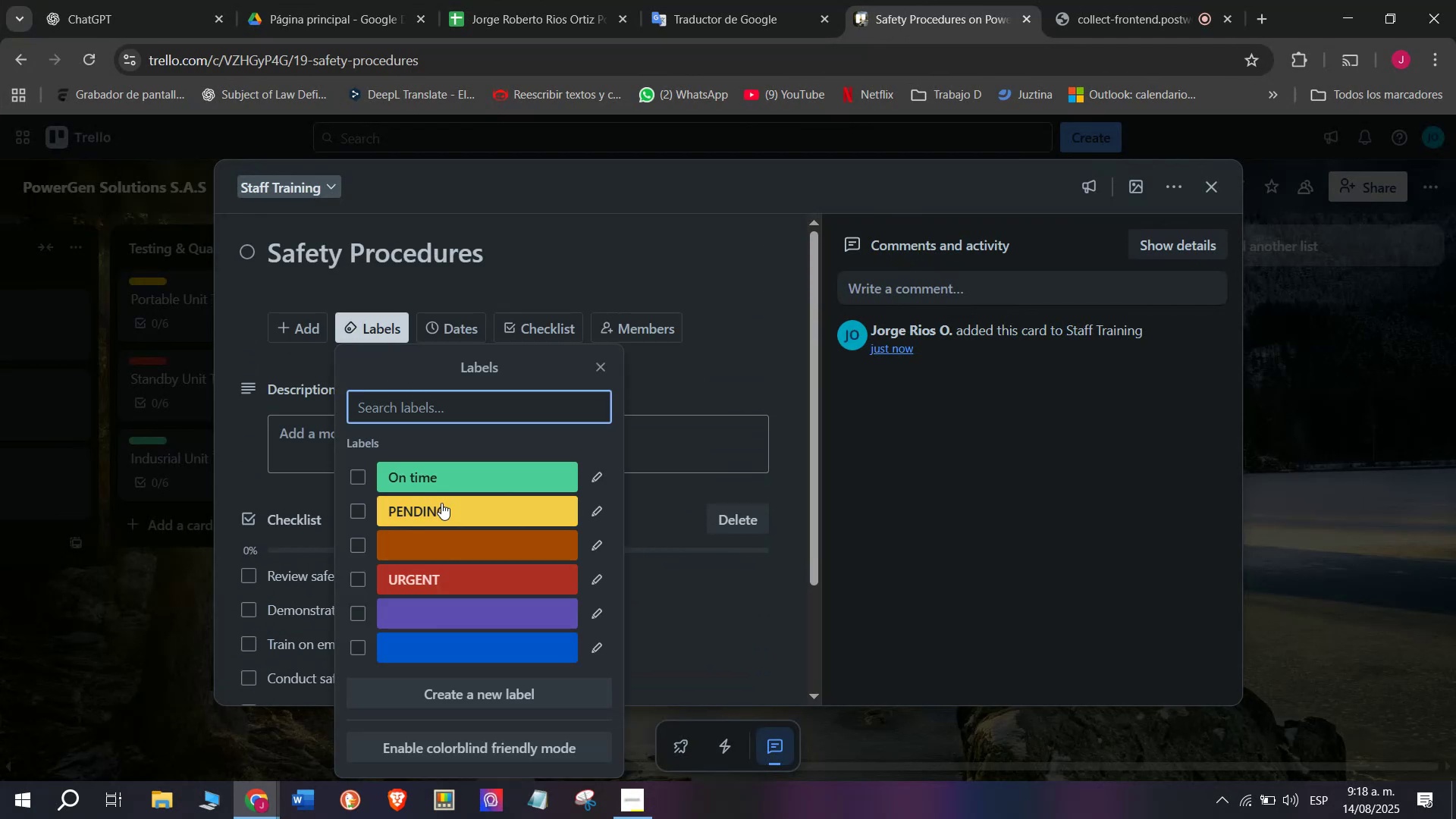 
left_click([442, 505])
 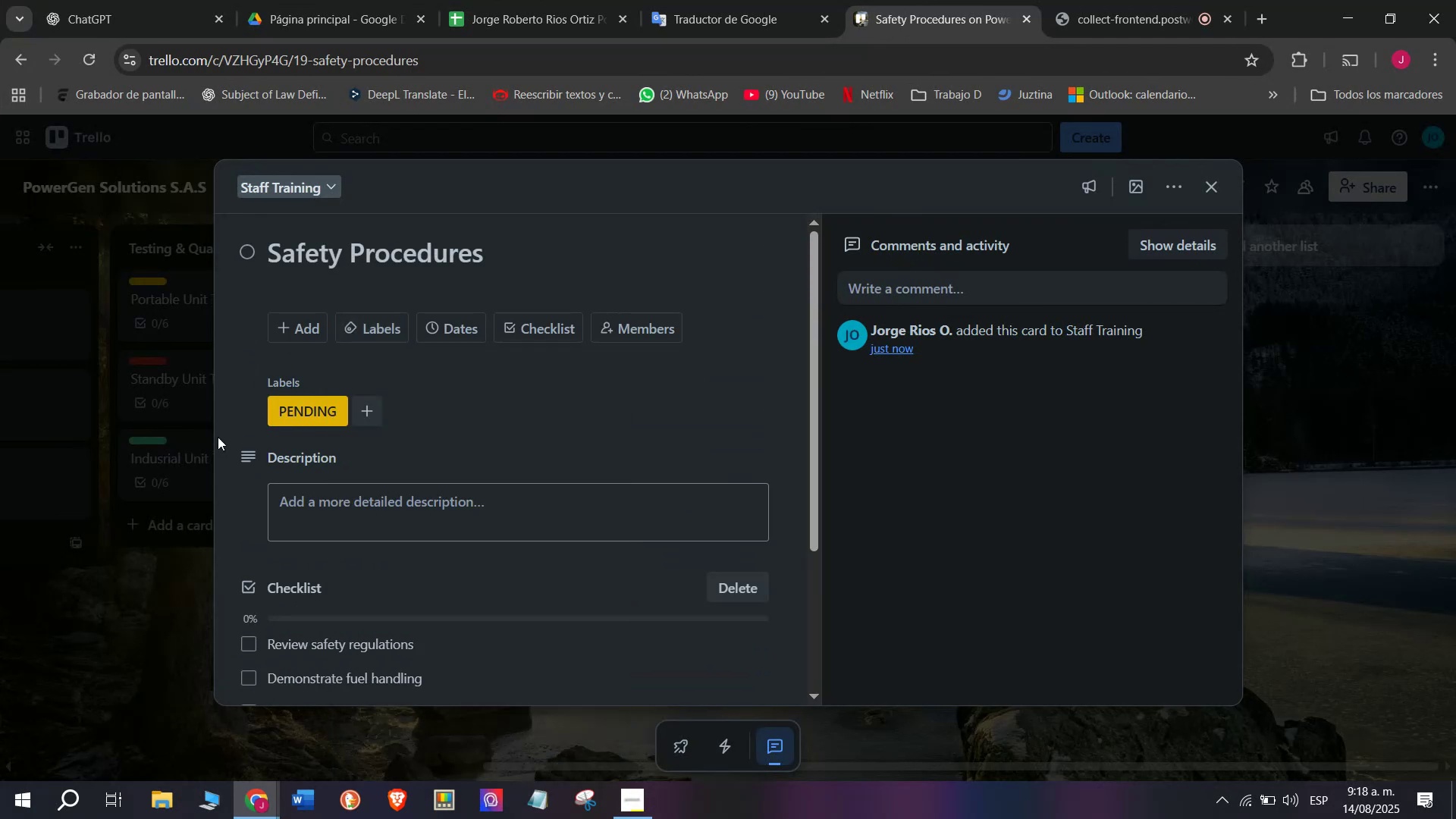 
double_click([95, 619])
 